 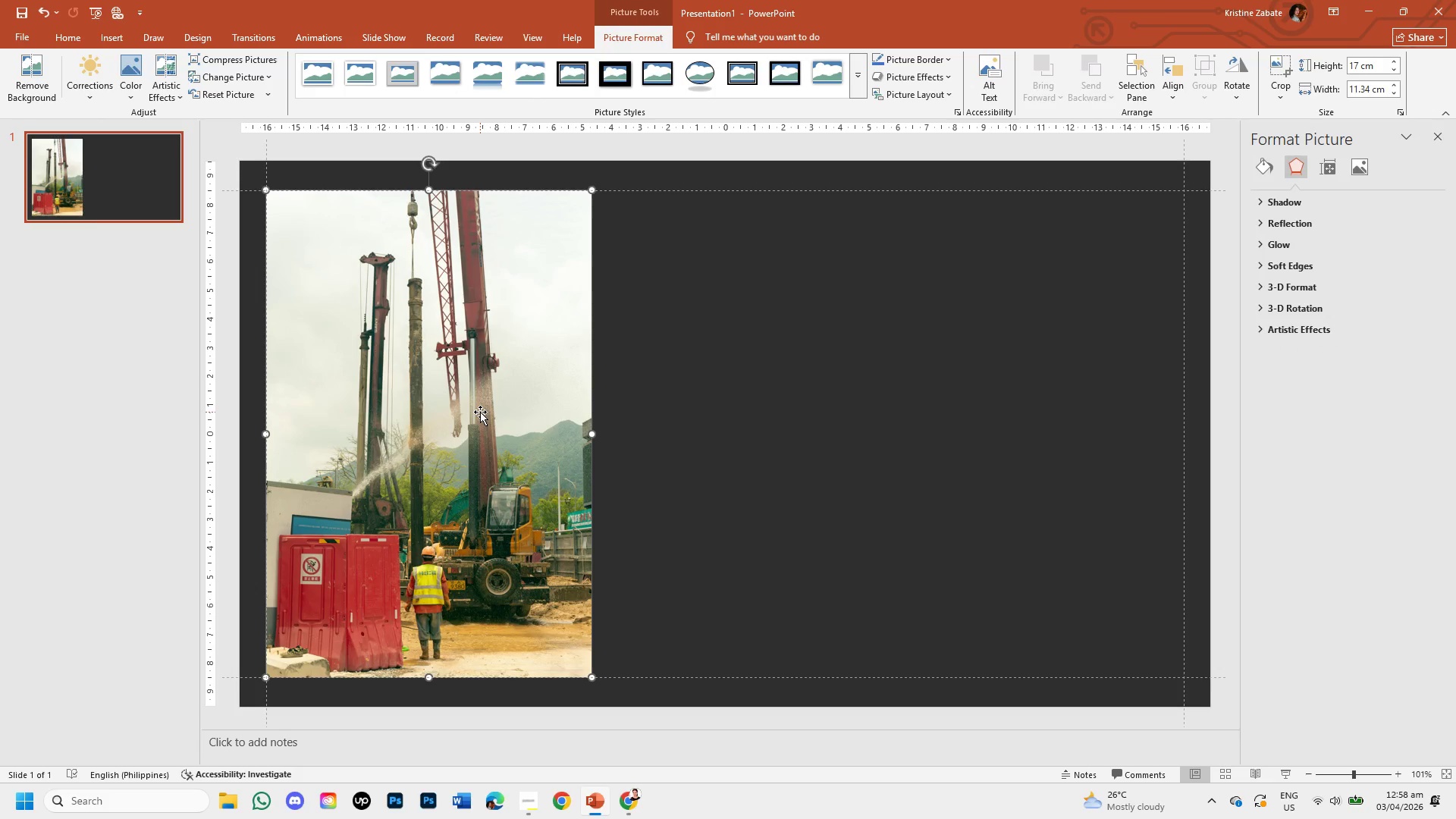 
left_click([625, 811])
 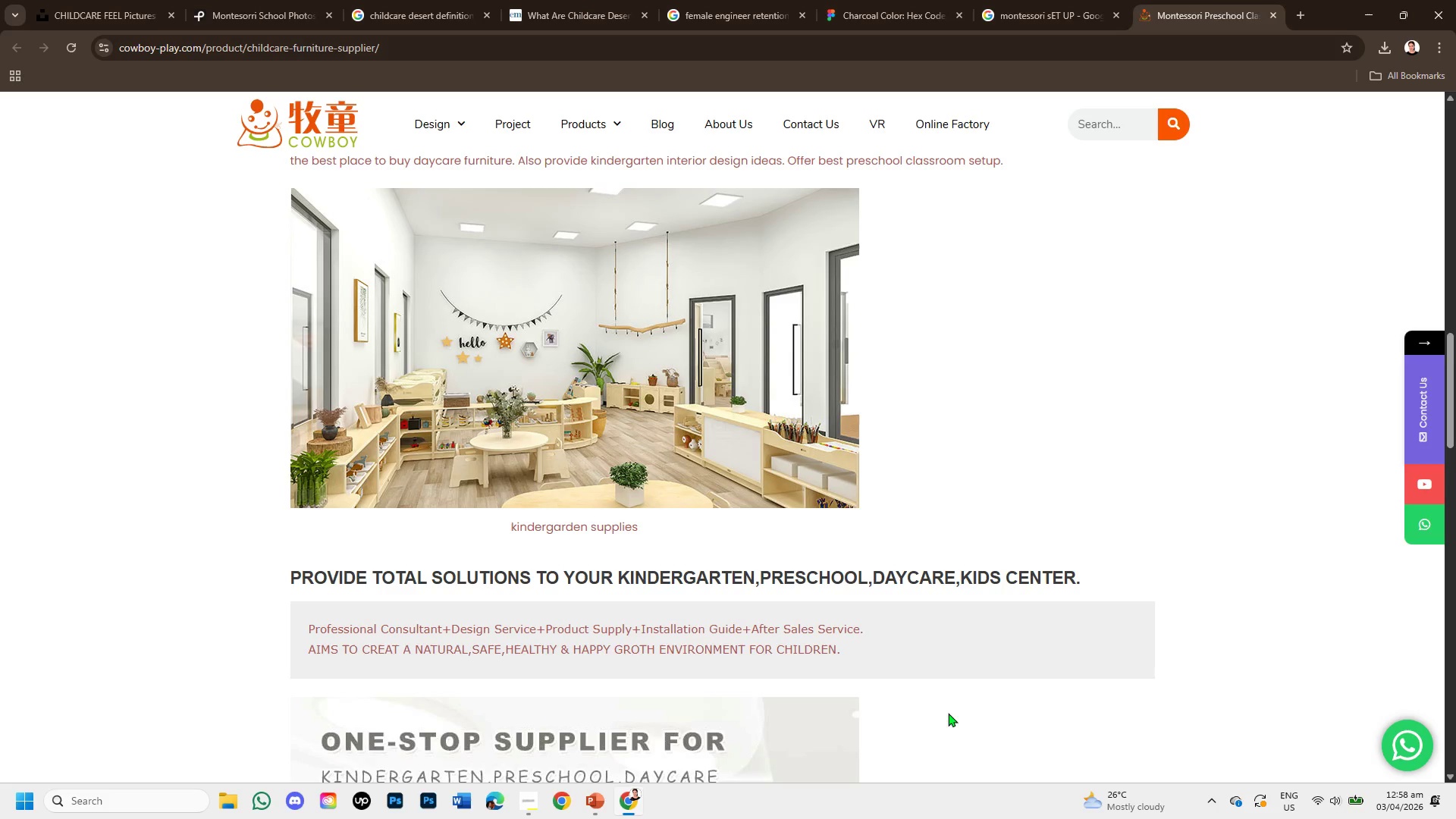 
wait(19.7)
 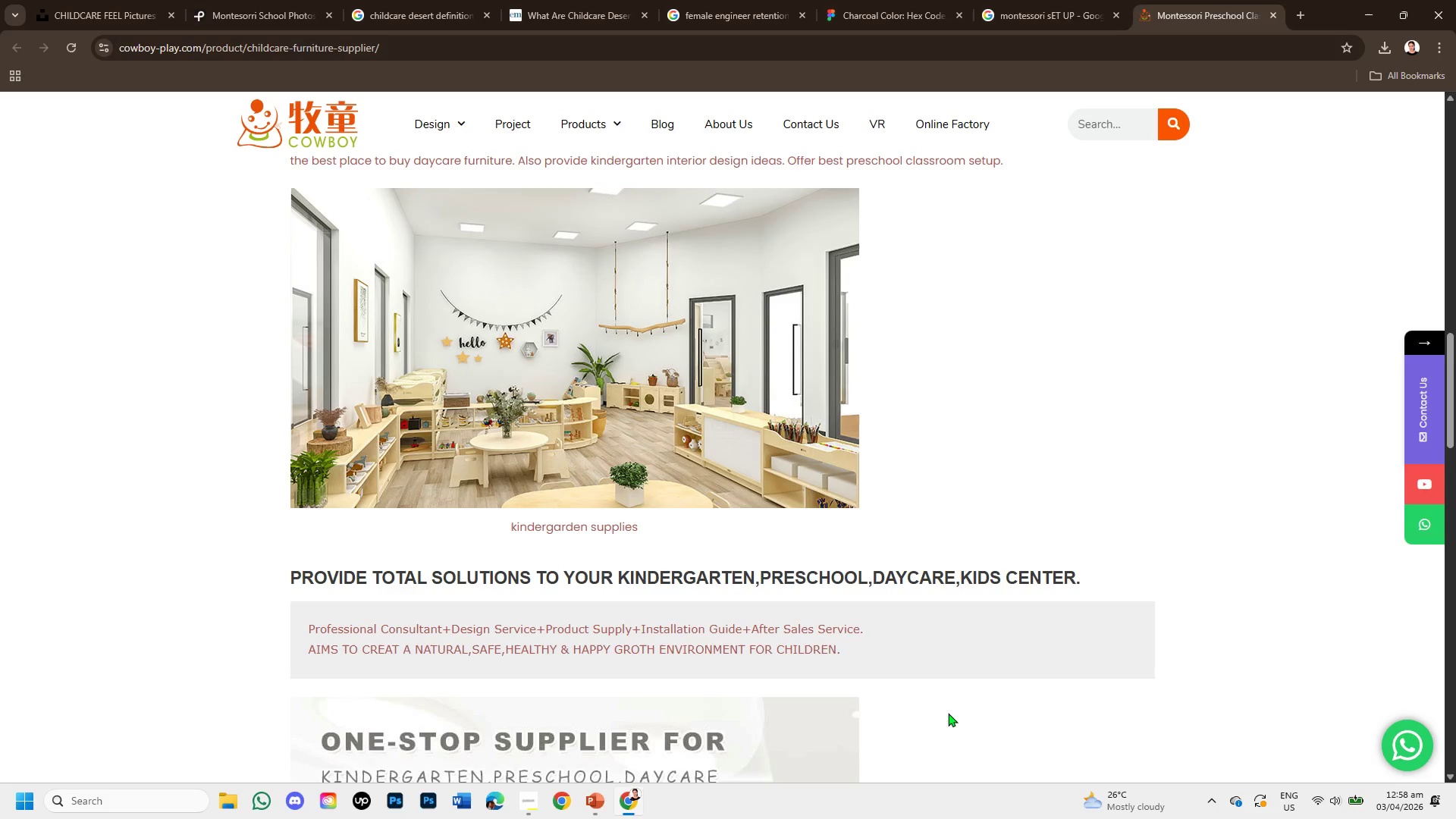 
left_click([255, 0])
 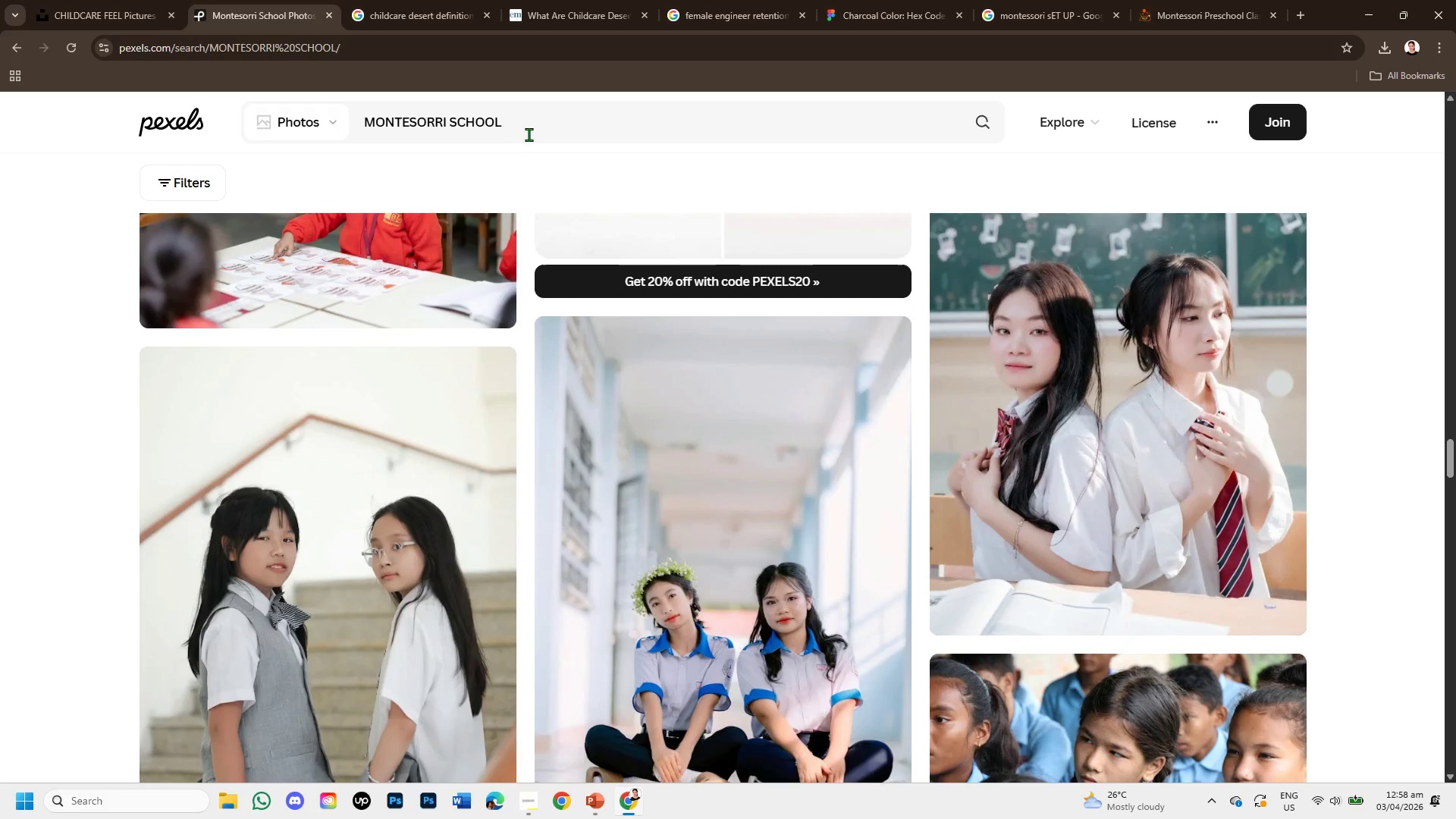 
left_click_drag(start_coordinate=[529, 130], to_coordinate=[359, 133])
 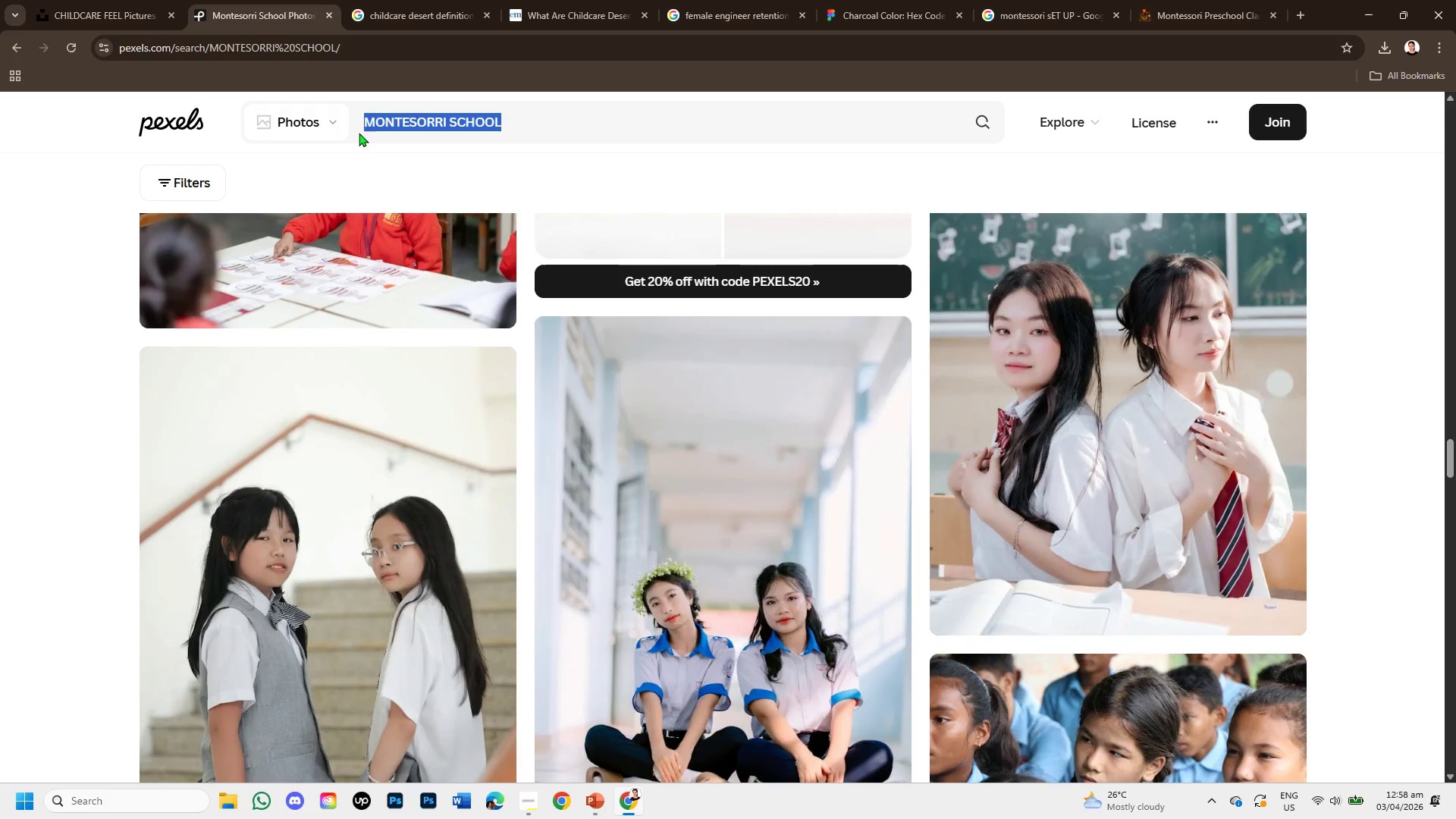 
key(Backspace)
 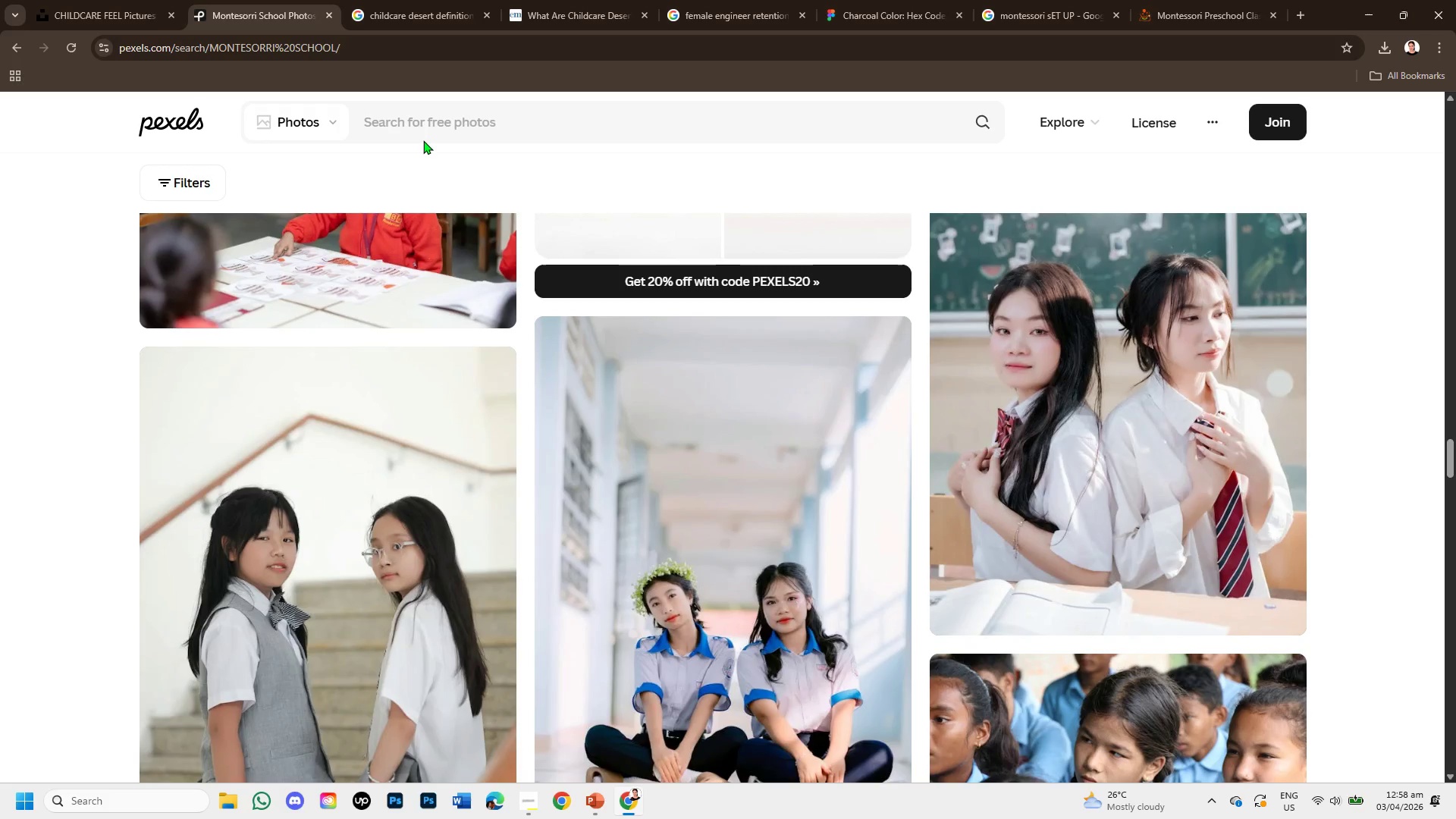 
wait(7.92)
 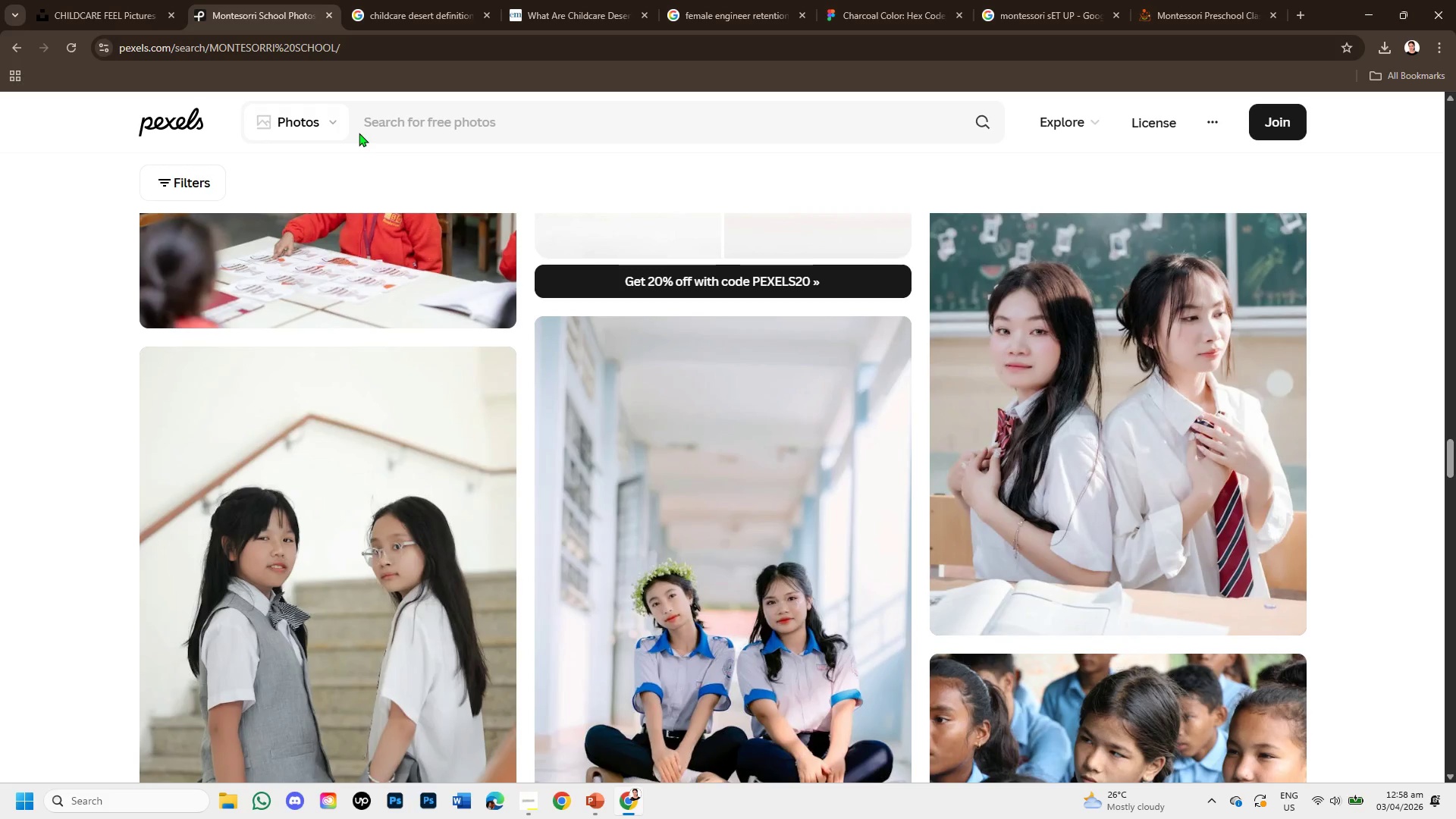 
left_click([1175, 0])
 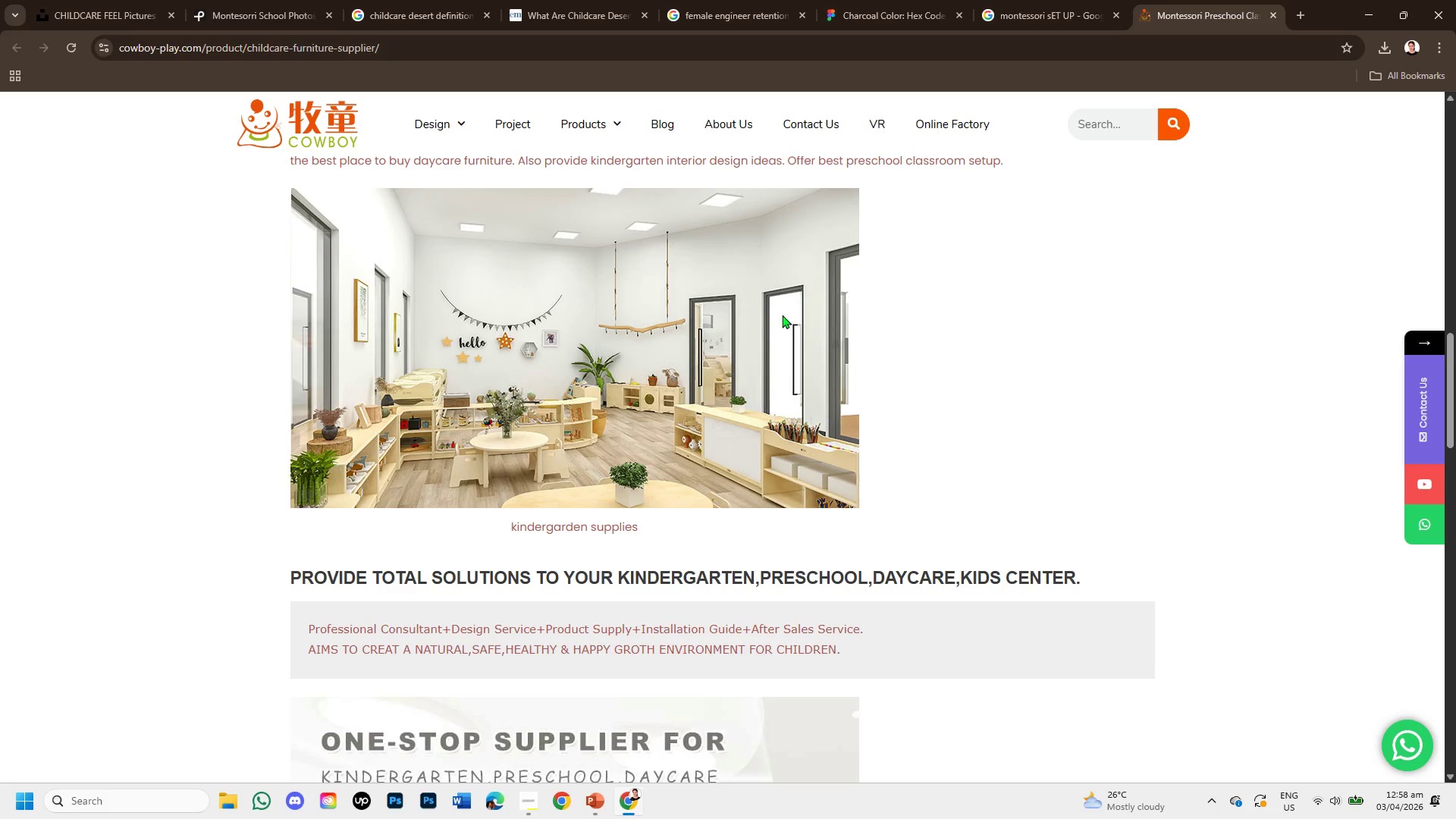 
scroll: coordinate [766, 352], scroll_direction: down, amount: 3.0
 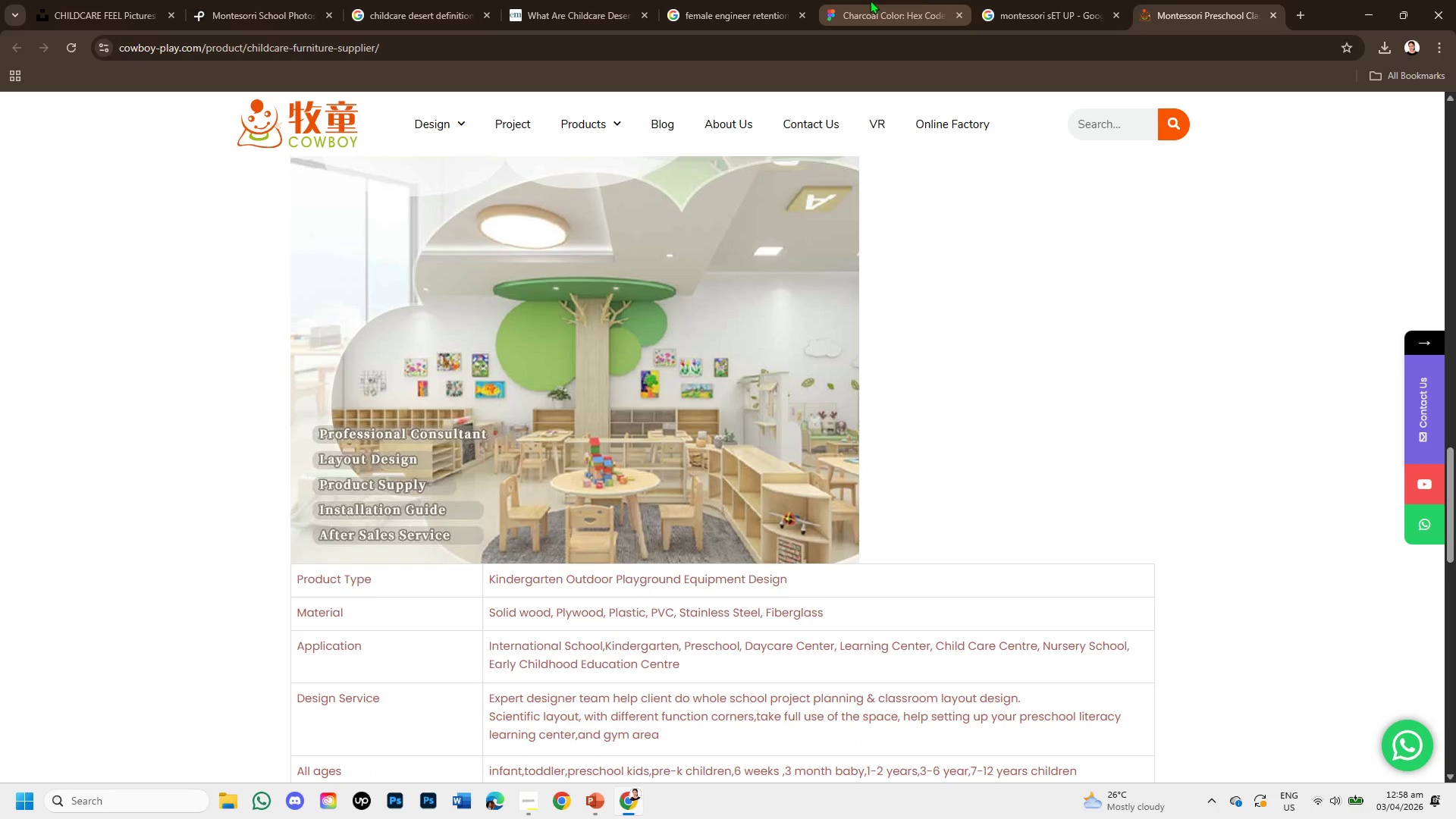 
left_click([1040, 4])
 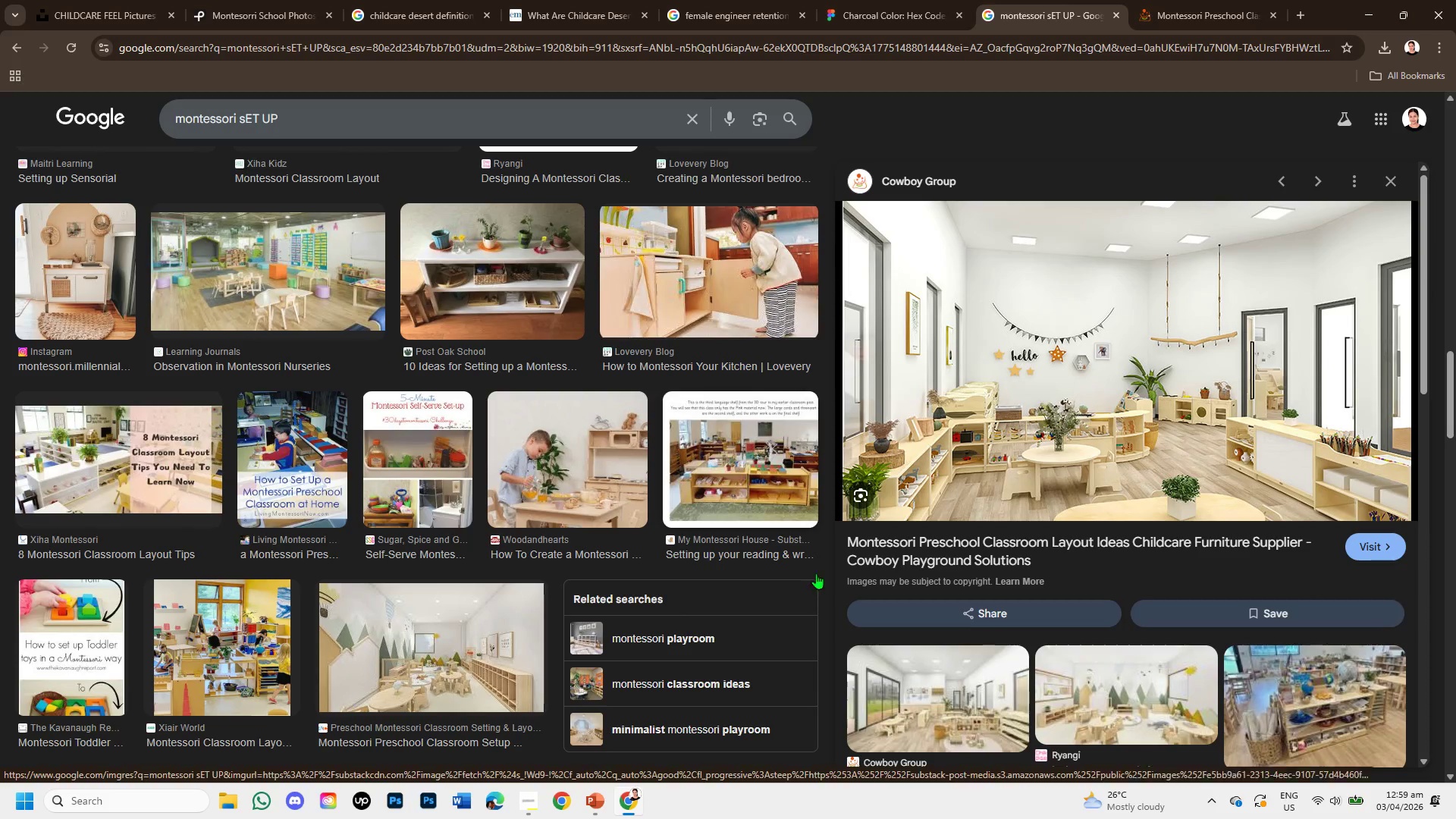 
wait(13.26)
 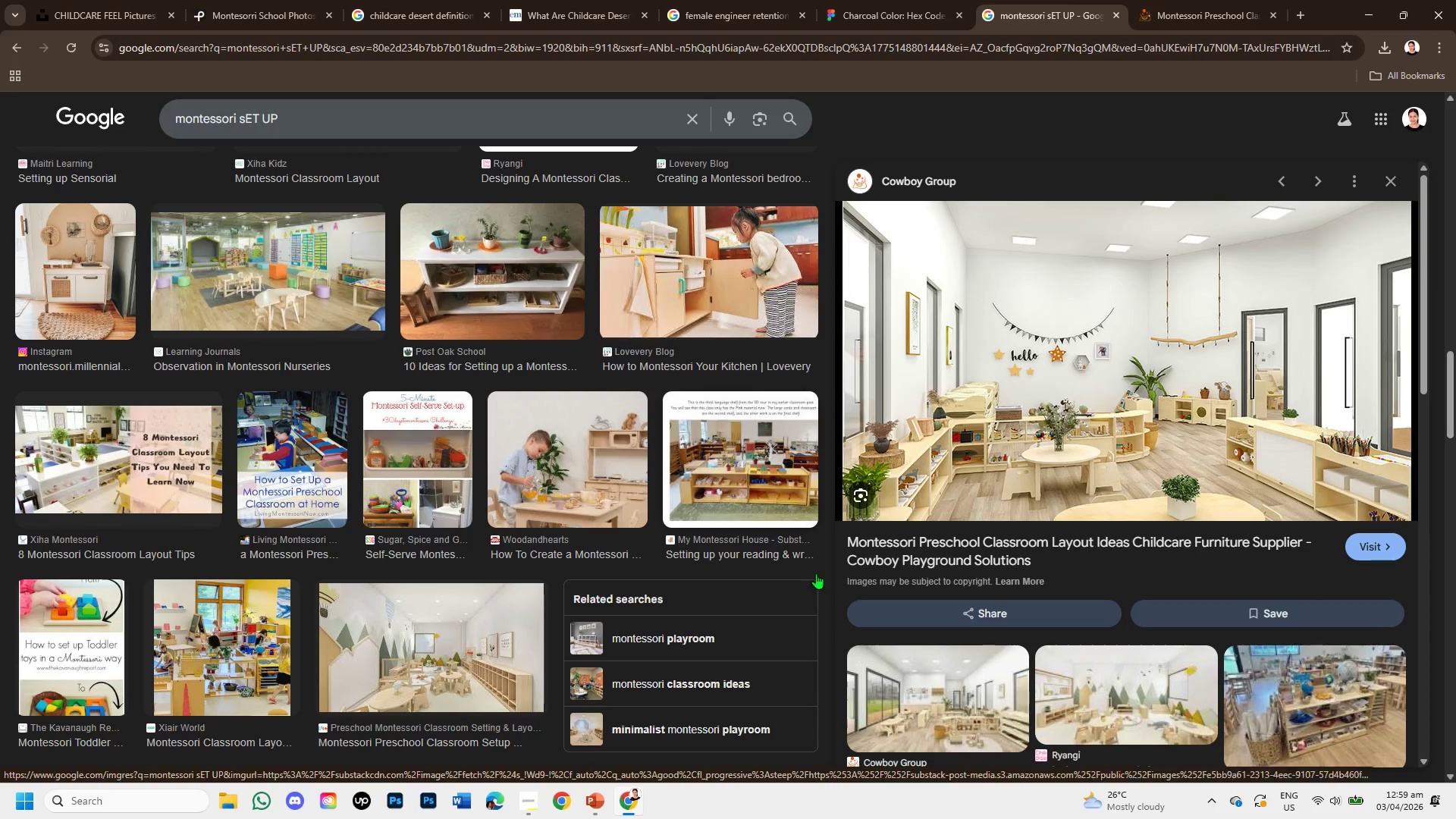 
scroll: coordinate [1031, 544], scroll_direction: down, amount: 3.0
 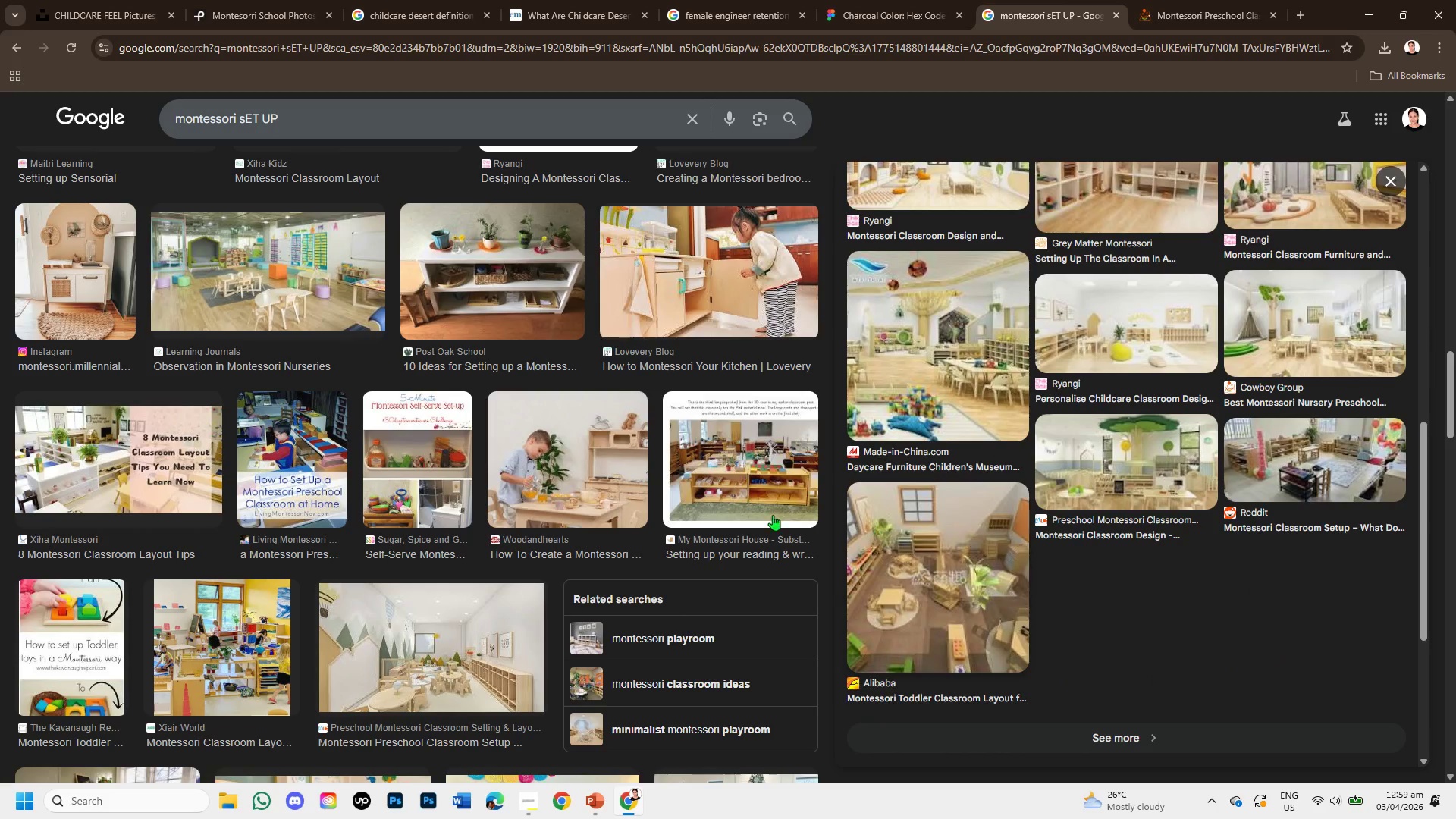 
scroll: coordinate [633, 481], scroll_direction: up, amount: 7.0
 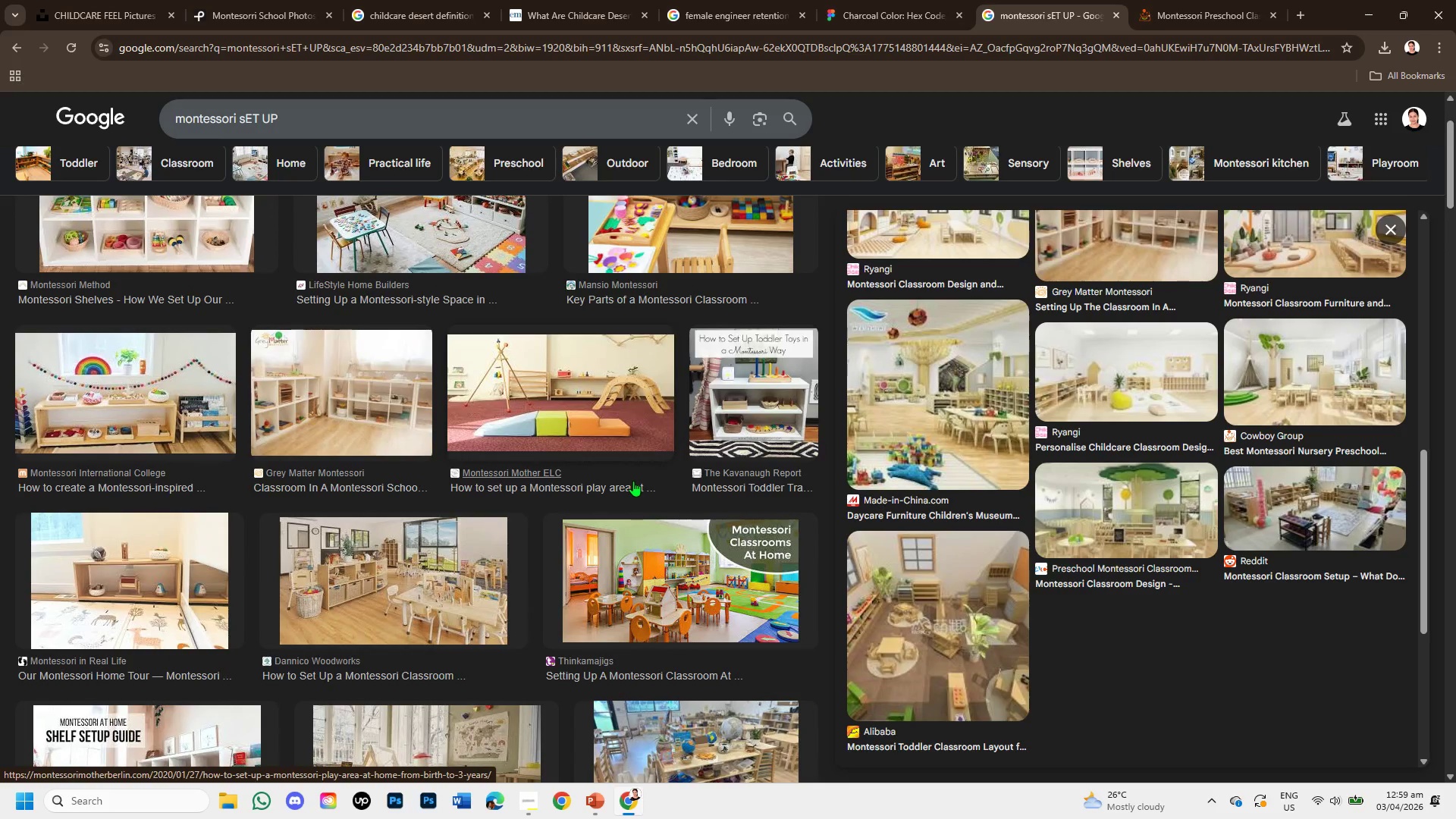 
left_click([243, 0])
 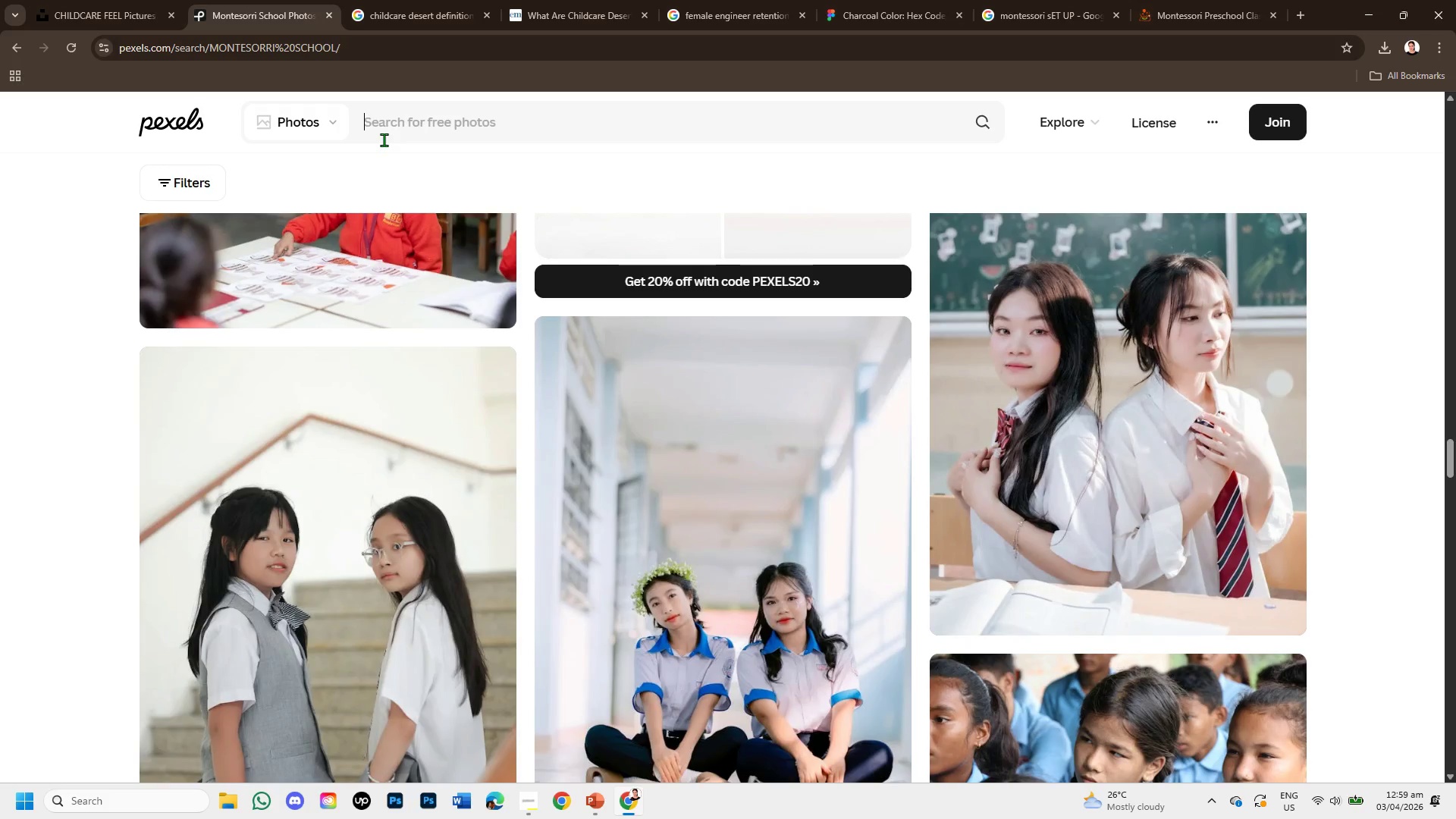 
type(CONSTRUCTION)
 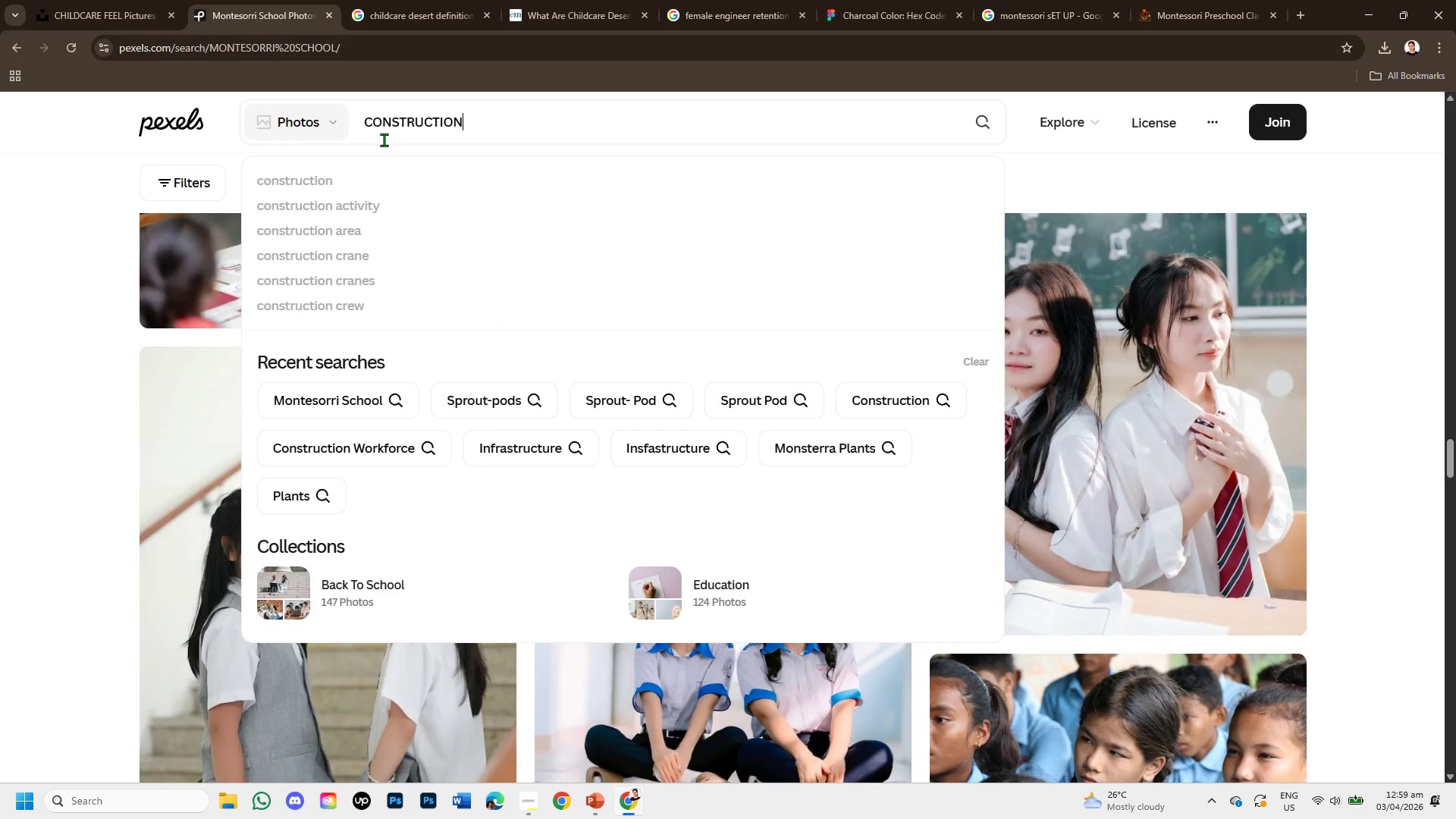 
key(Enter)
 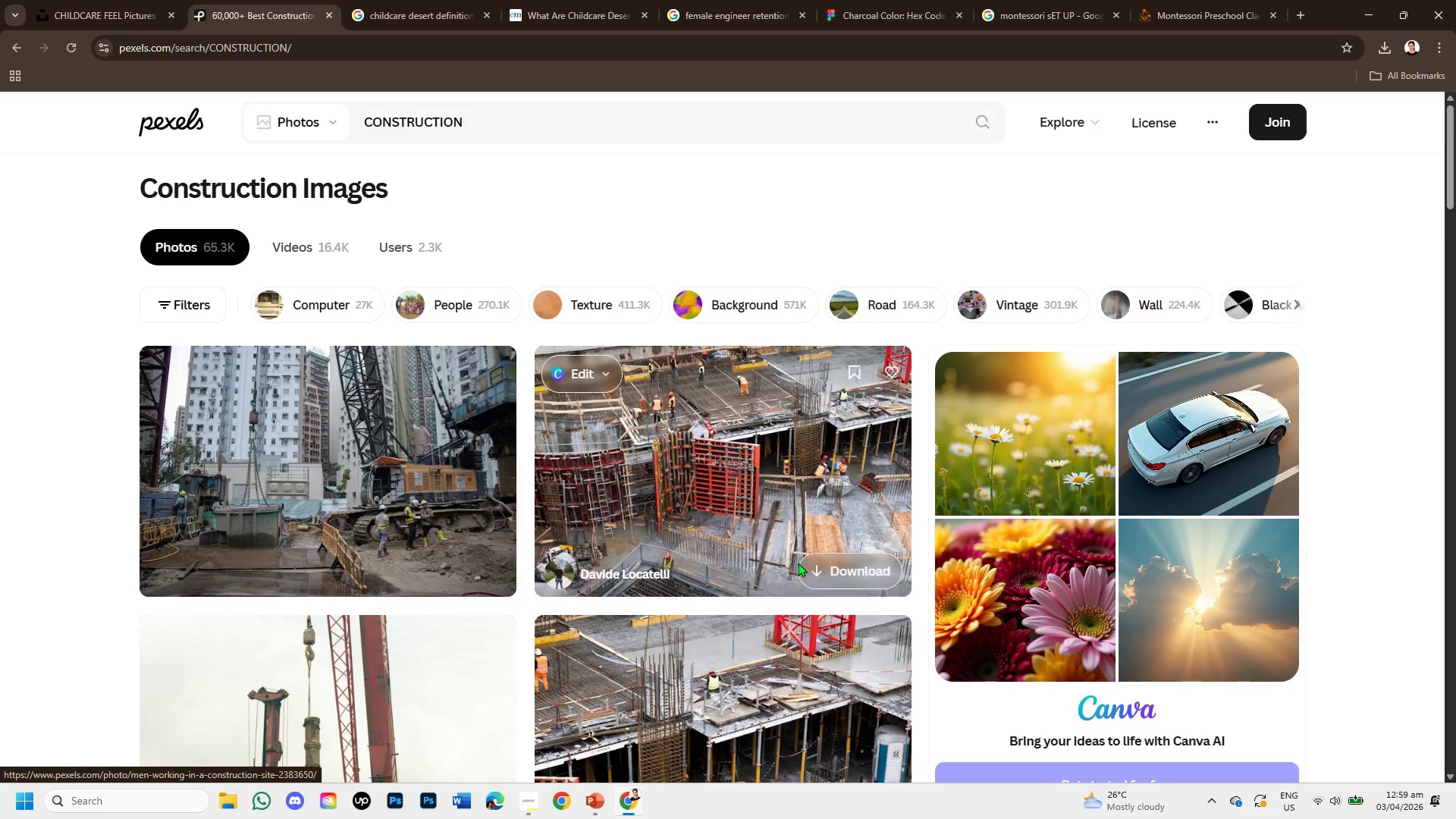 
scroll: coordinate [992, 561], scroll_direction: down, amount: 5.0
 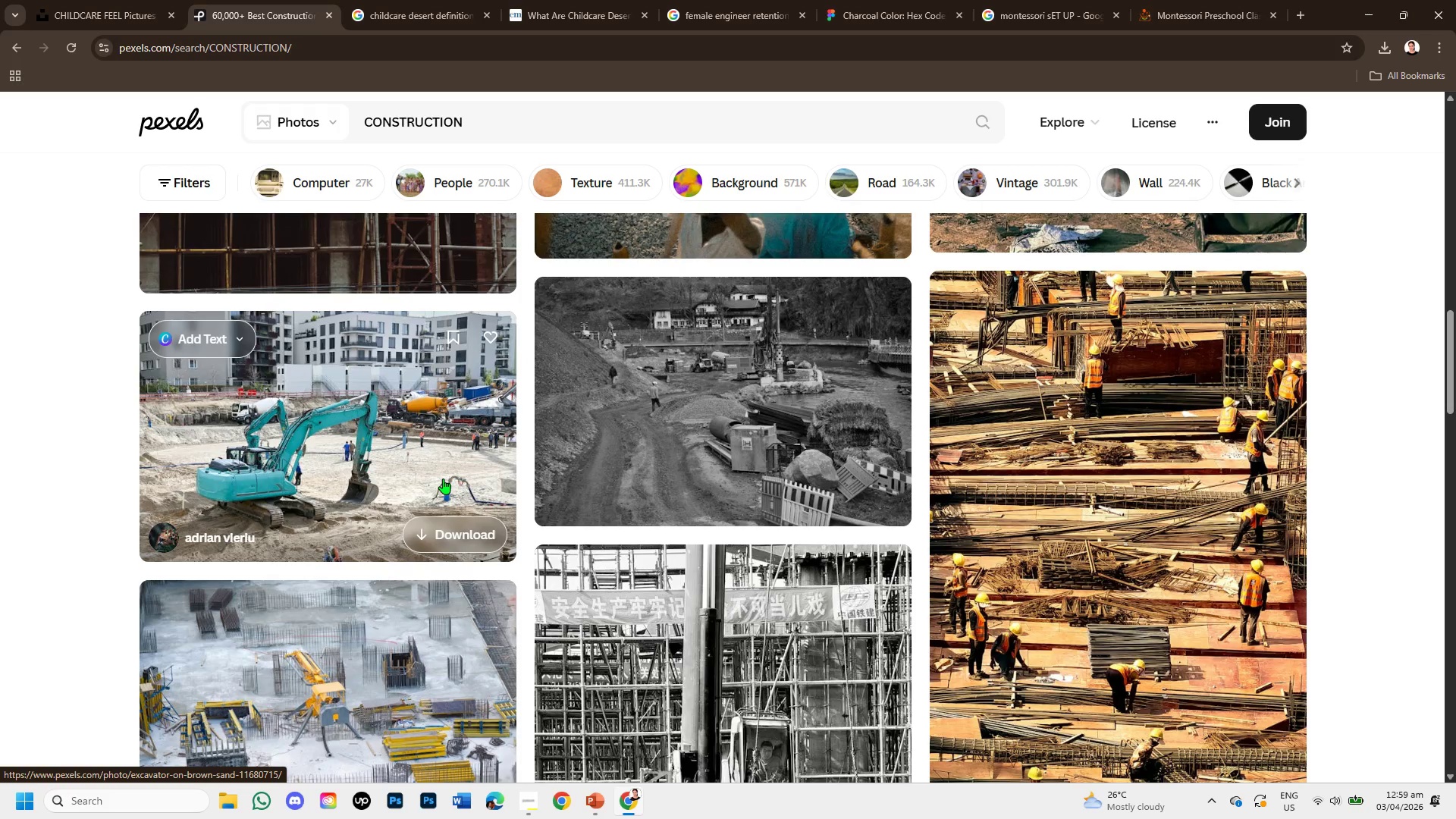 
left_click([432, 450])
 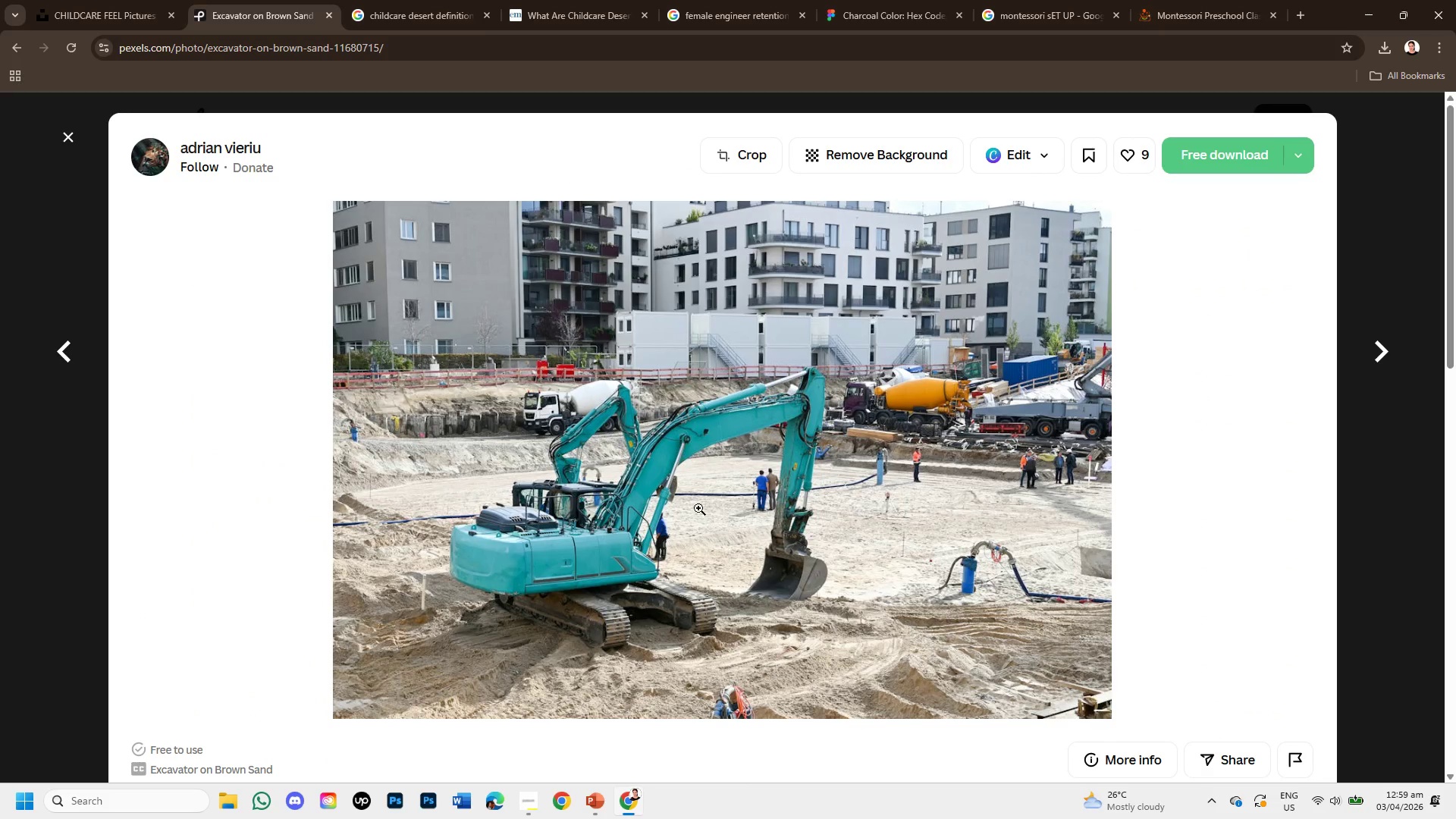 
scroll: coordinate [955, 614], scroll_direction: down, amount: 5.0
 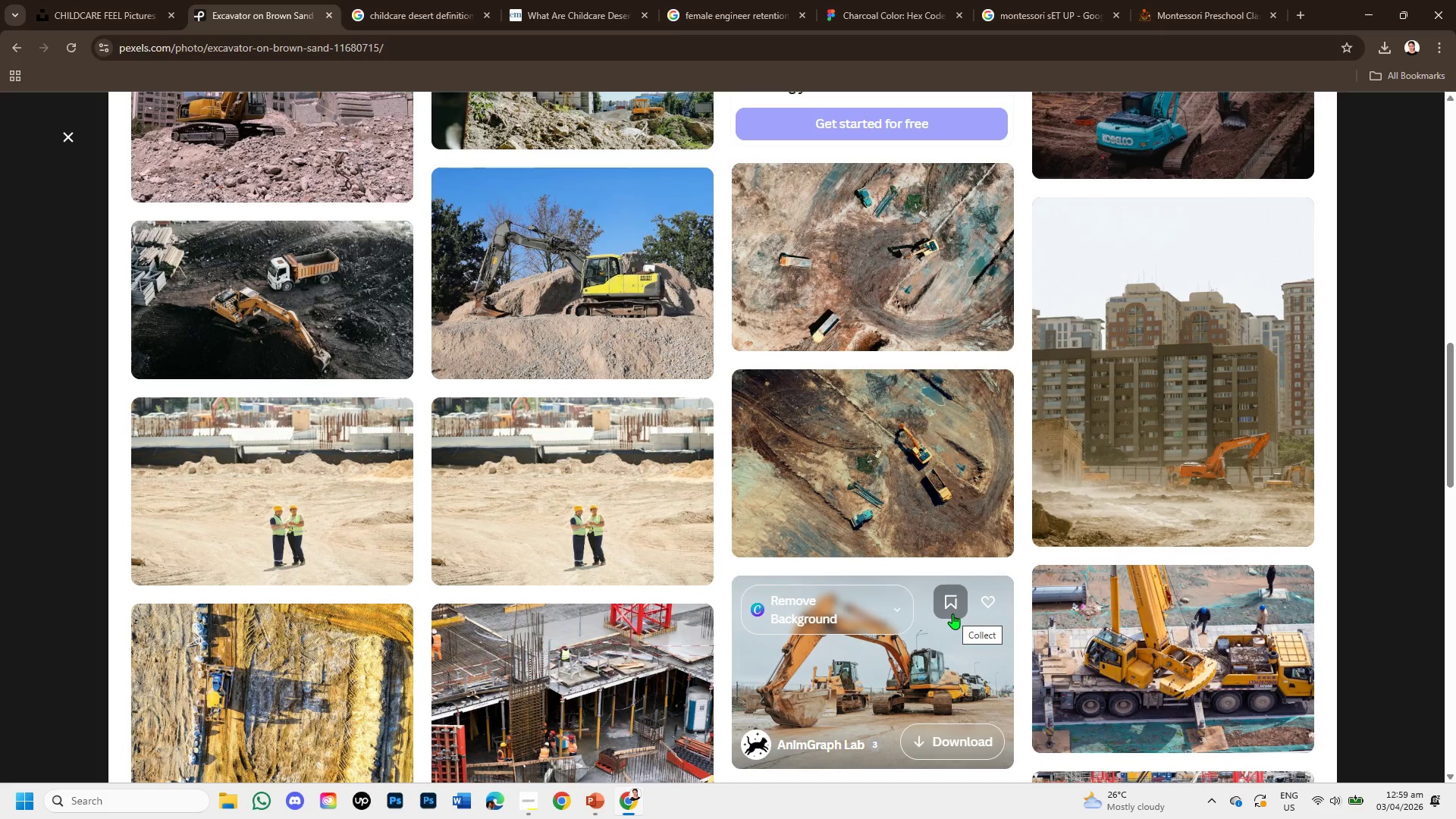 
wait(5.24)
 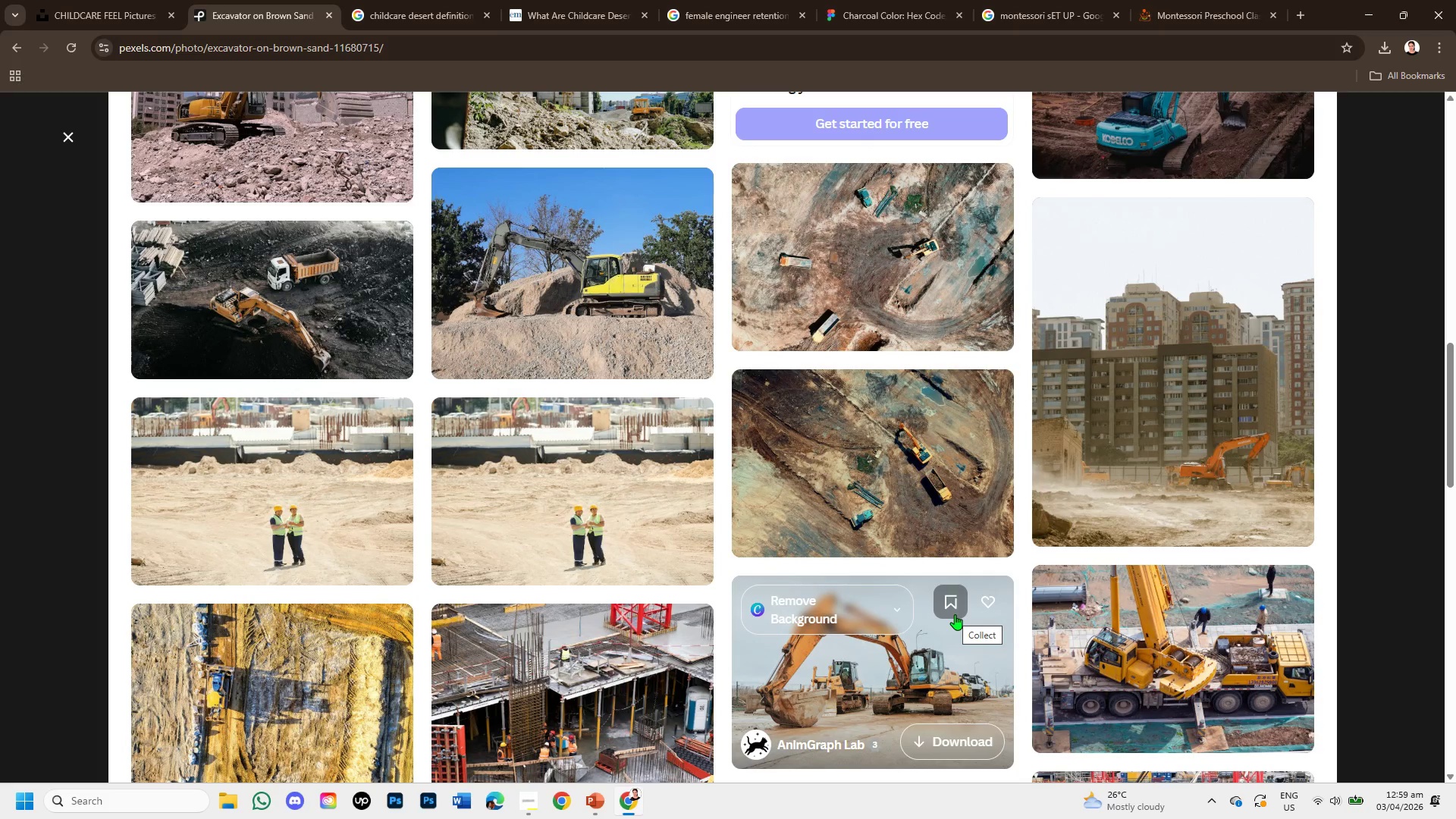 
scroll: coordinate [668, 544], scroll_direction: down, amount: 7.0
 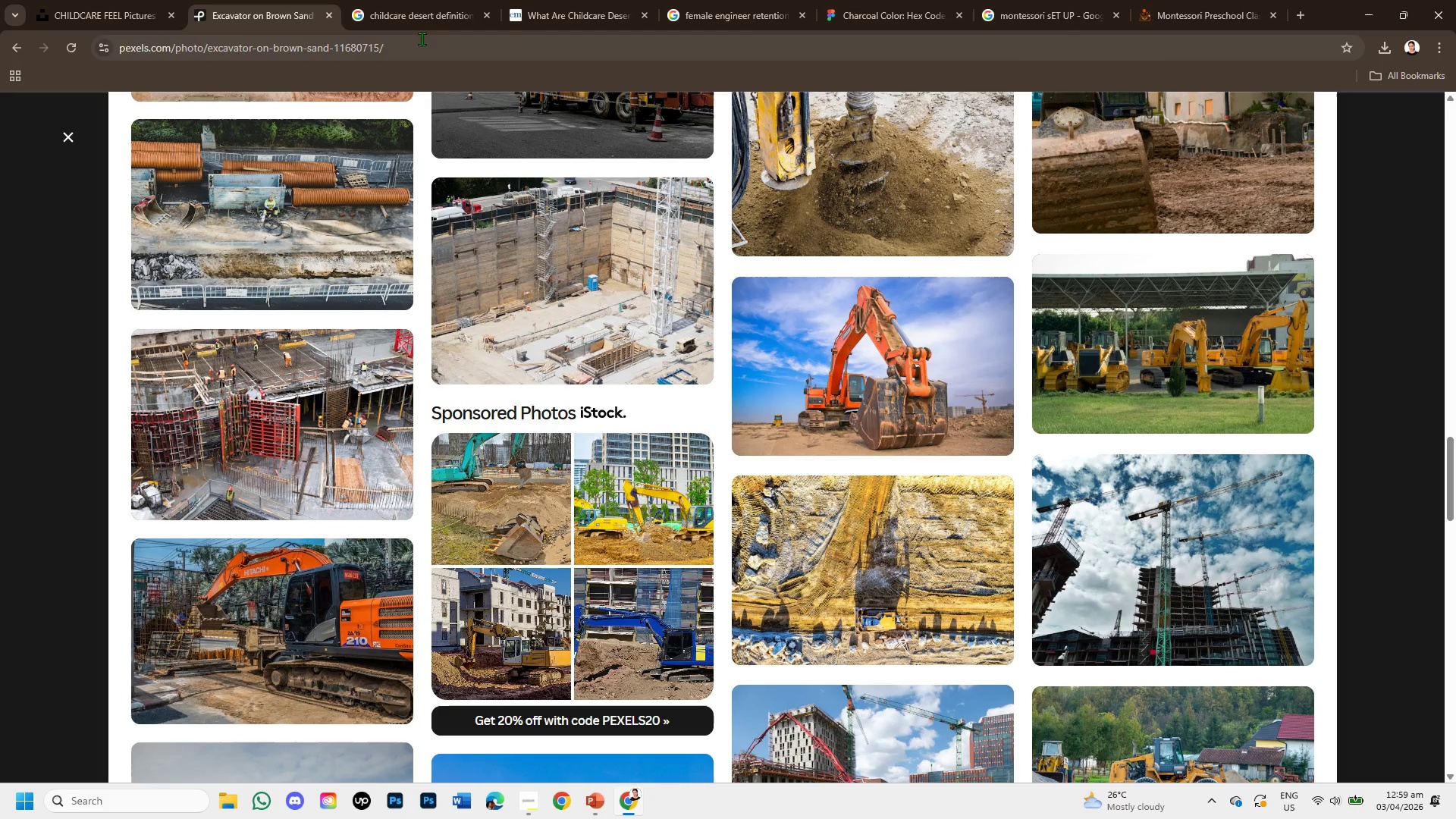 
left_click([422, 40])
 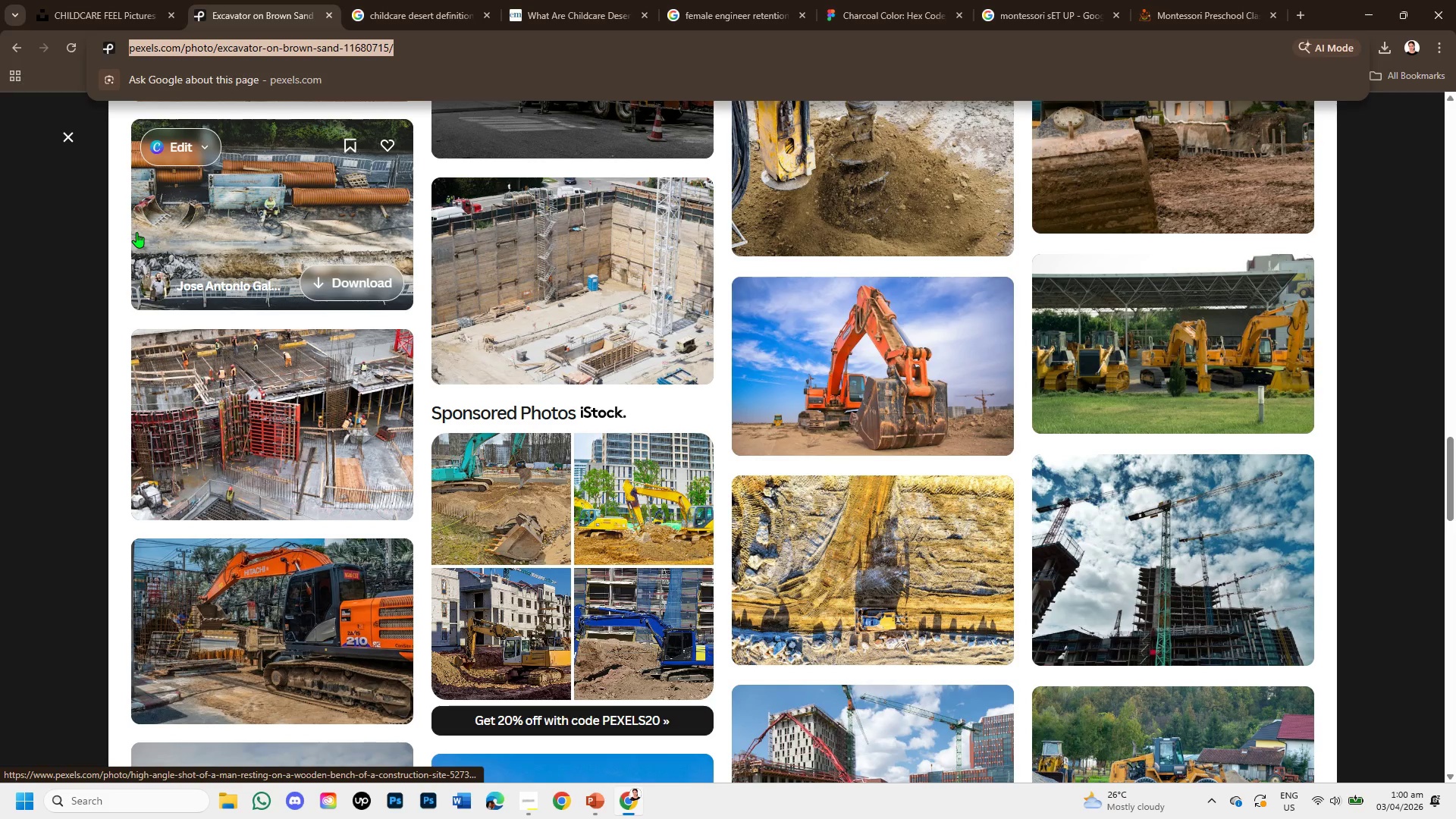 
left_click([136, 232])
 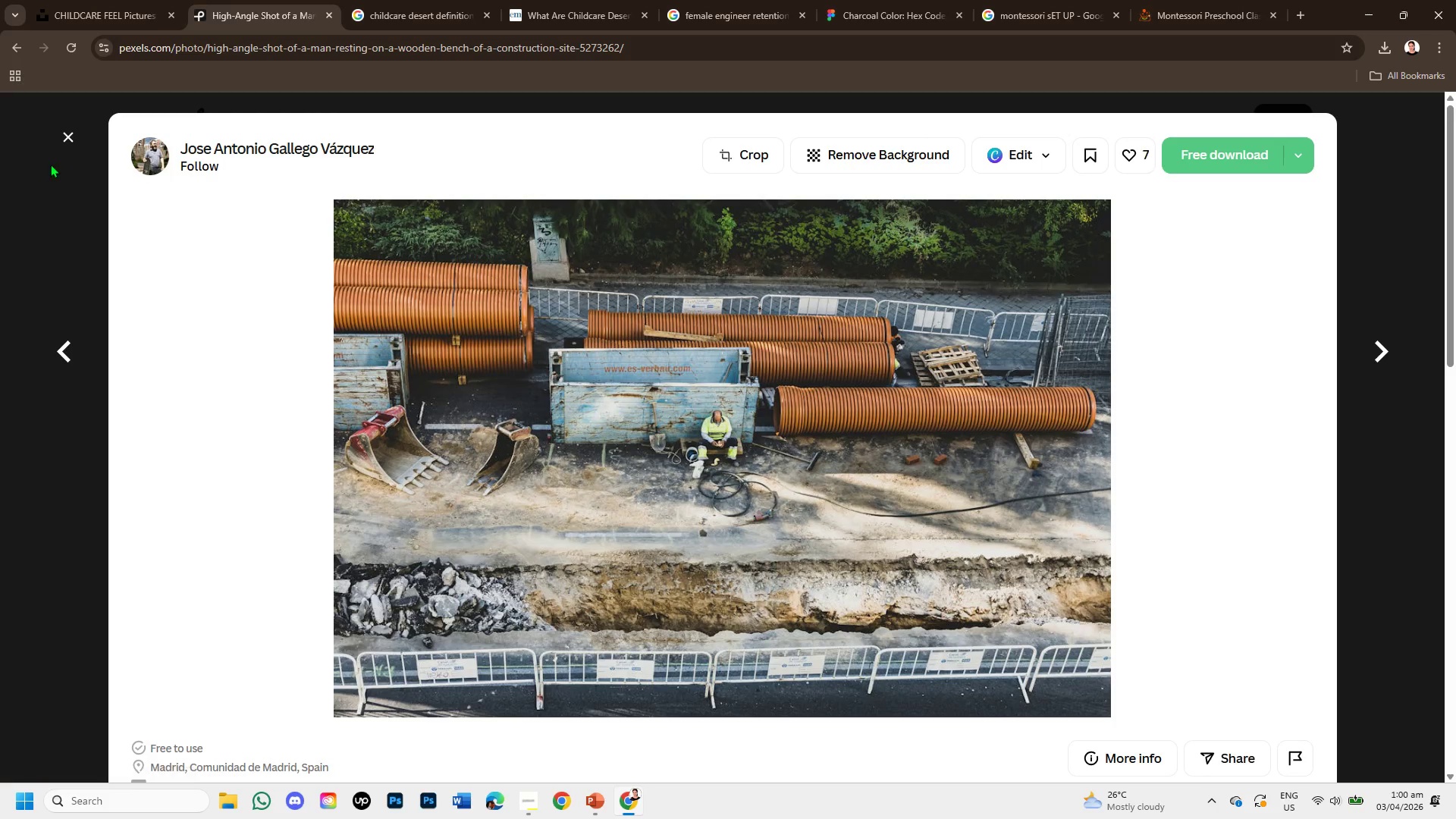 
left_click([68, 133])
 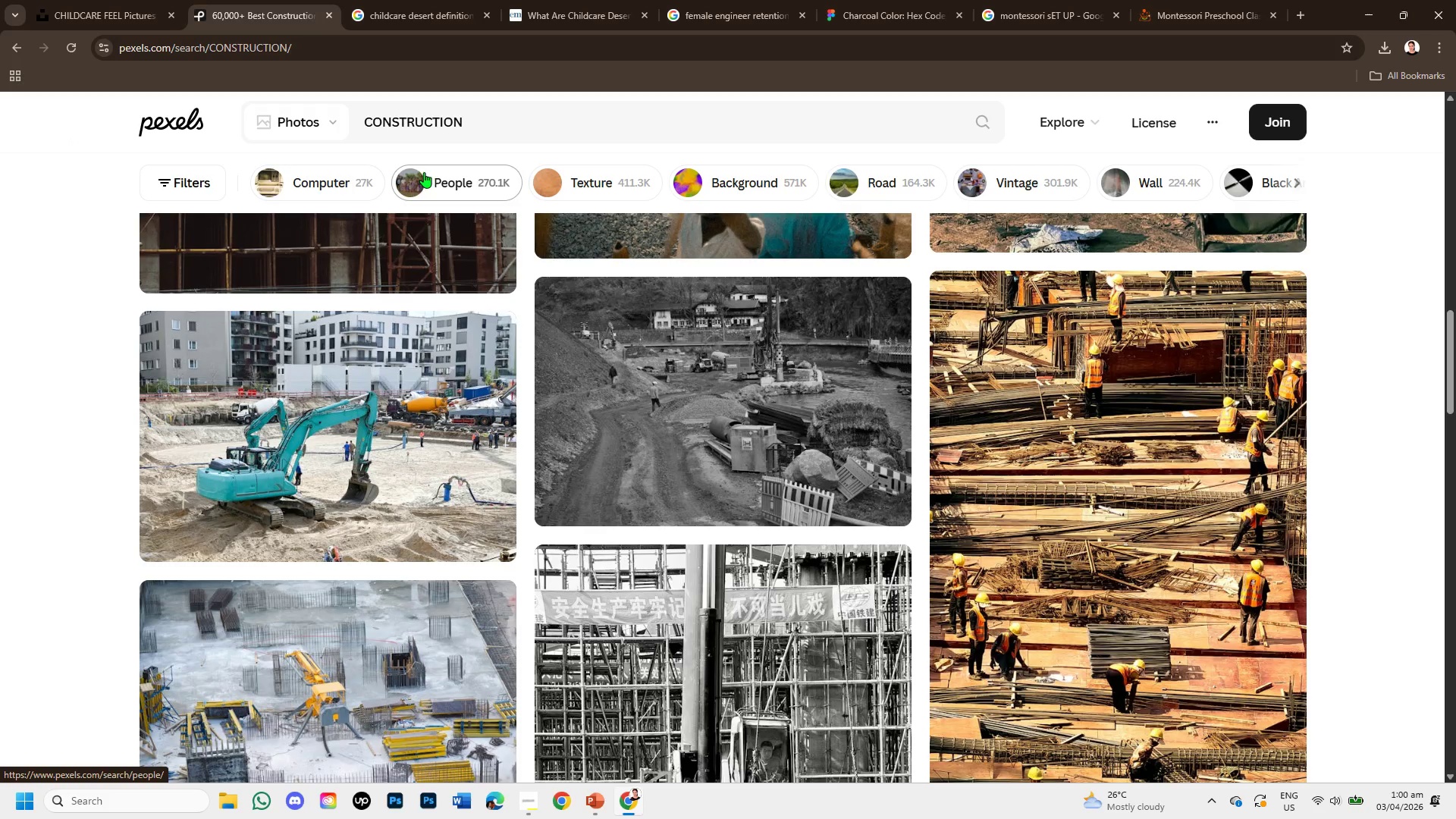 
left_click([488, 120])
 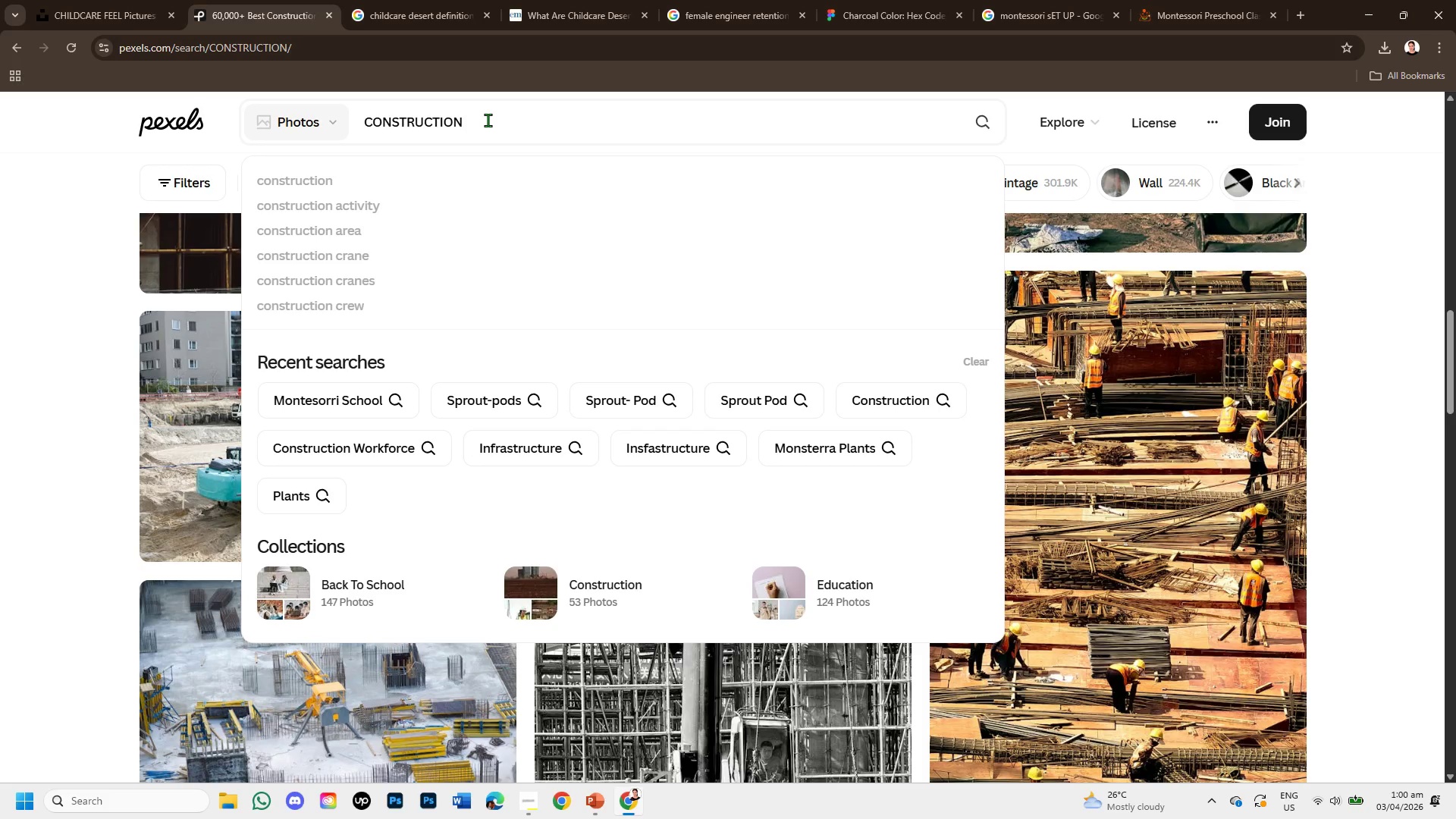 
type( RURAL AREAS)
 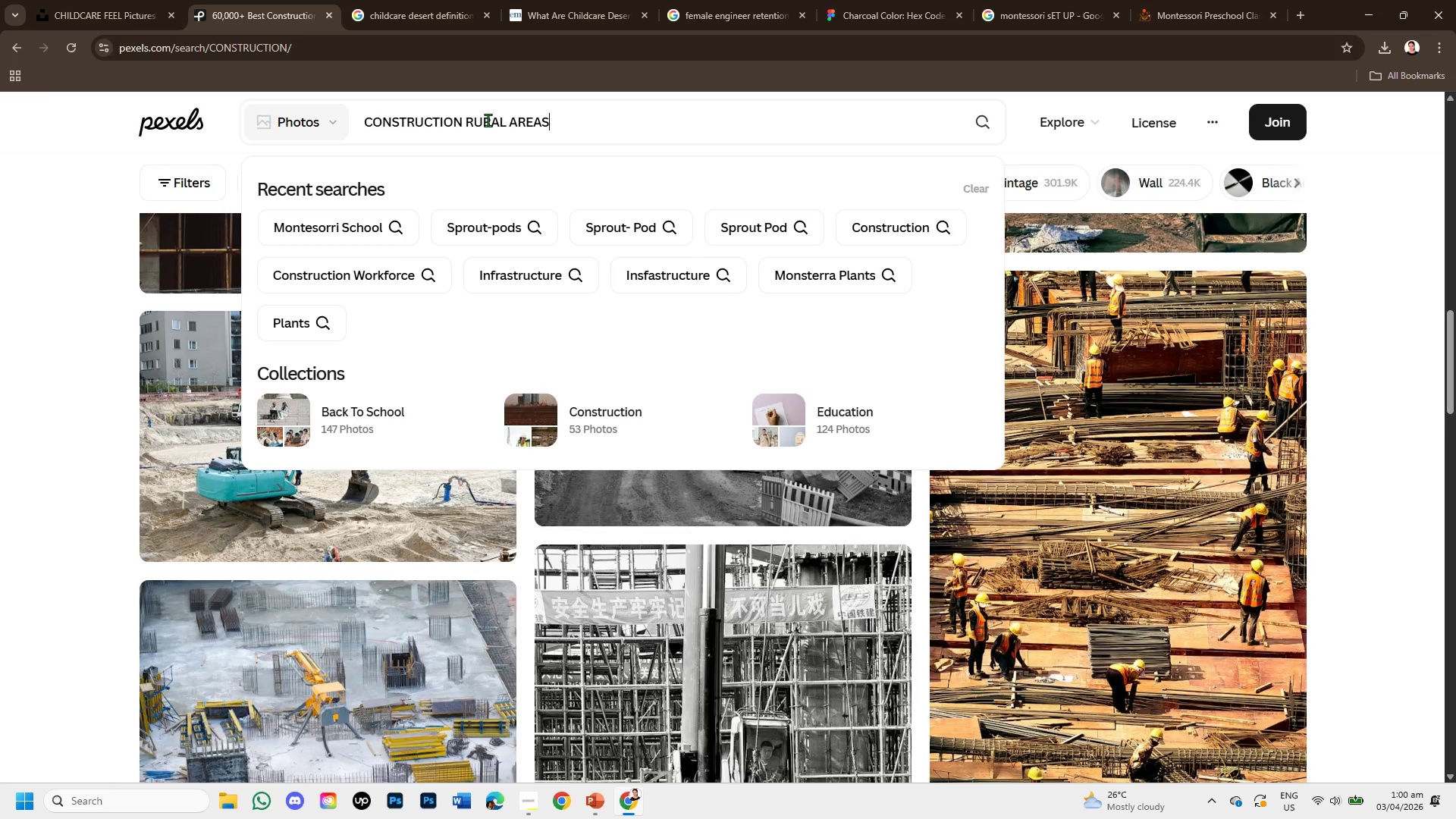 
key(Enter)
 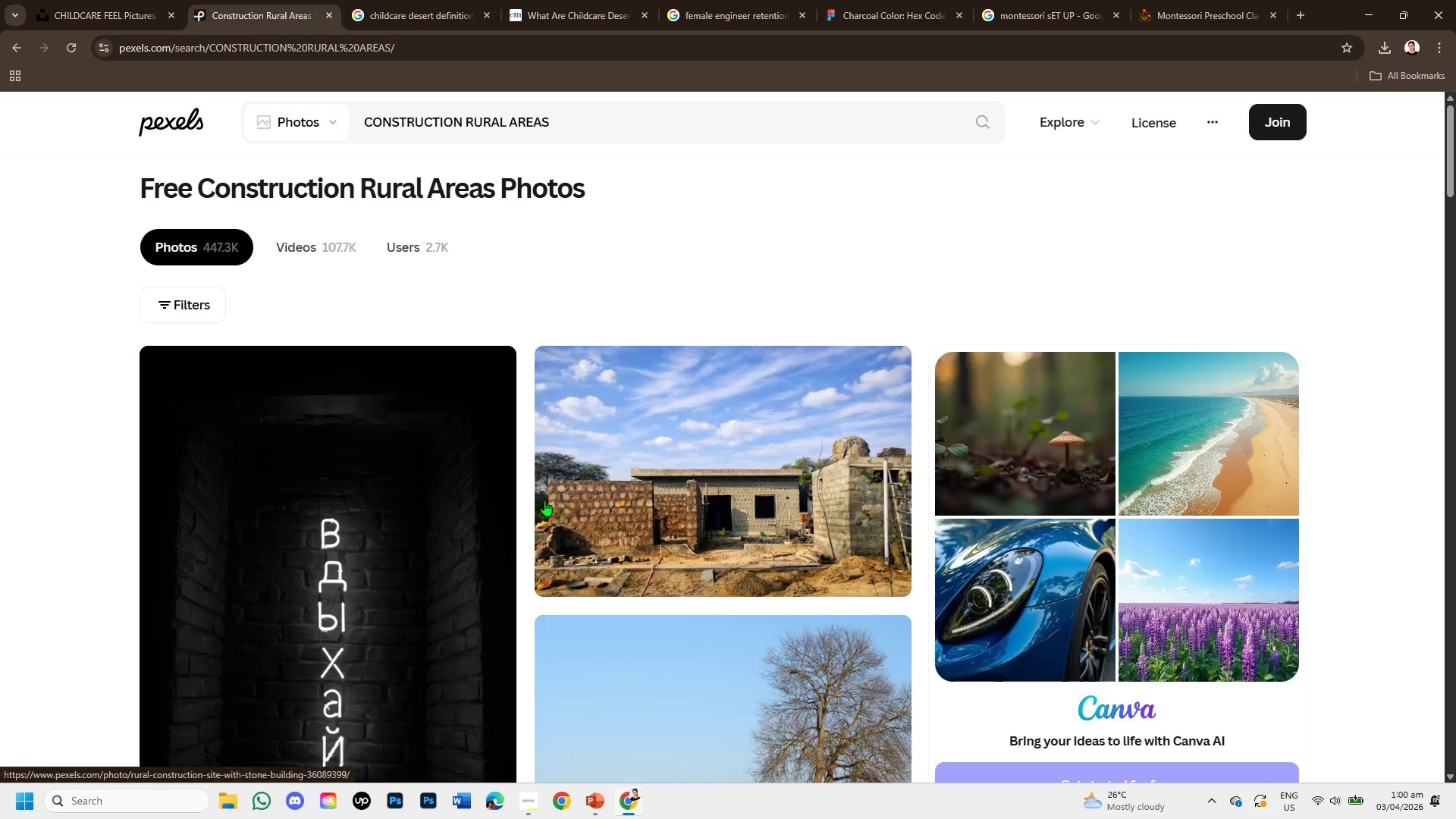 
scroll: coordinate [871, 577], scroll_direction: down, amount: 15.0
 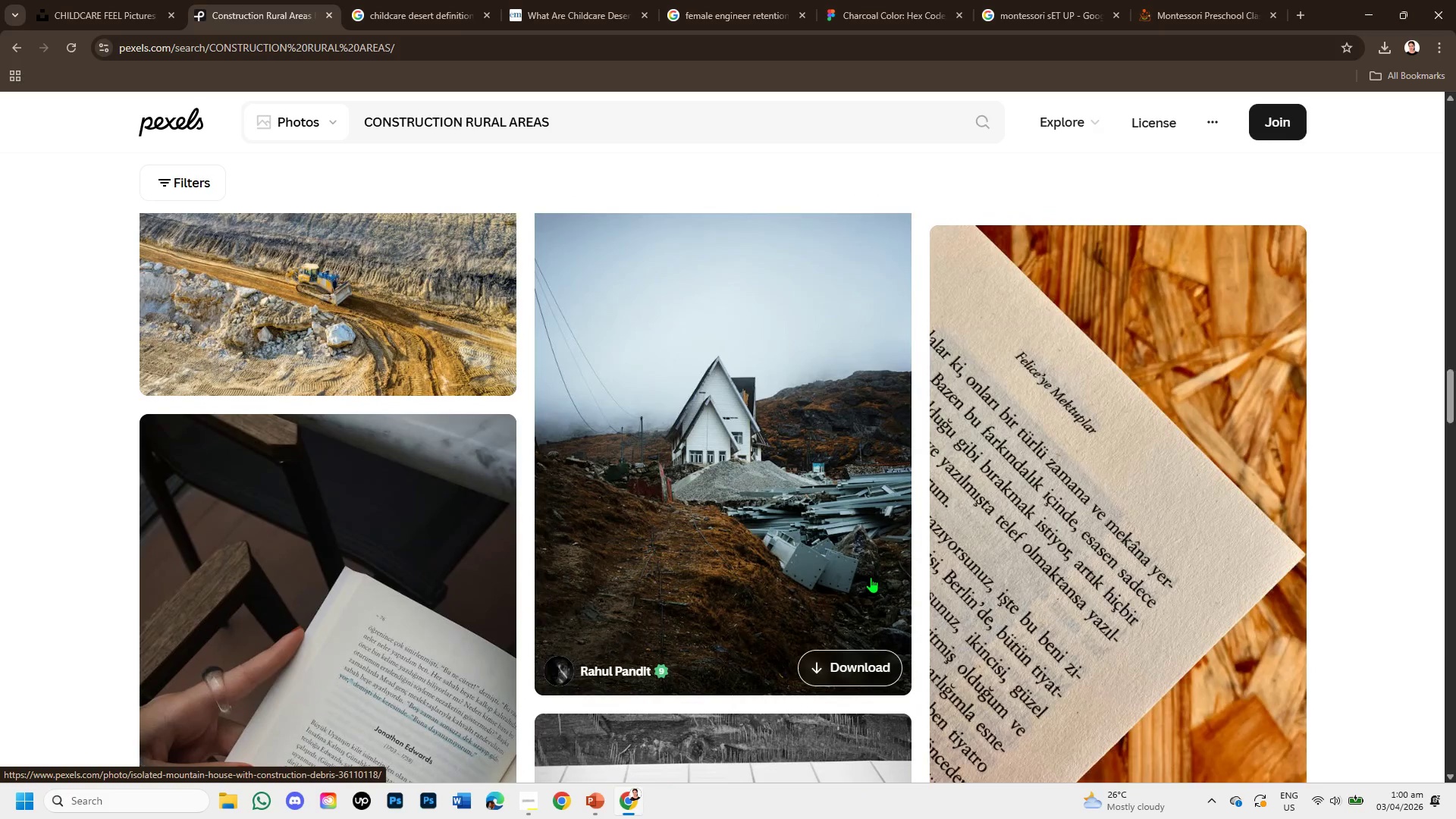 
scroll: coordinate [871, 577], scroll_direction: up, amount: 1.0
 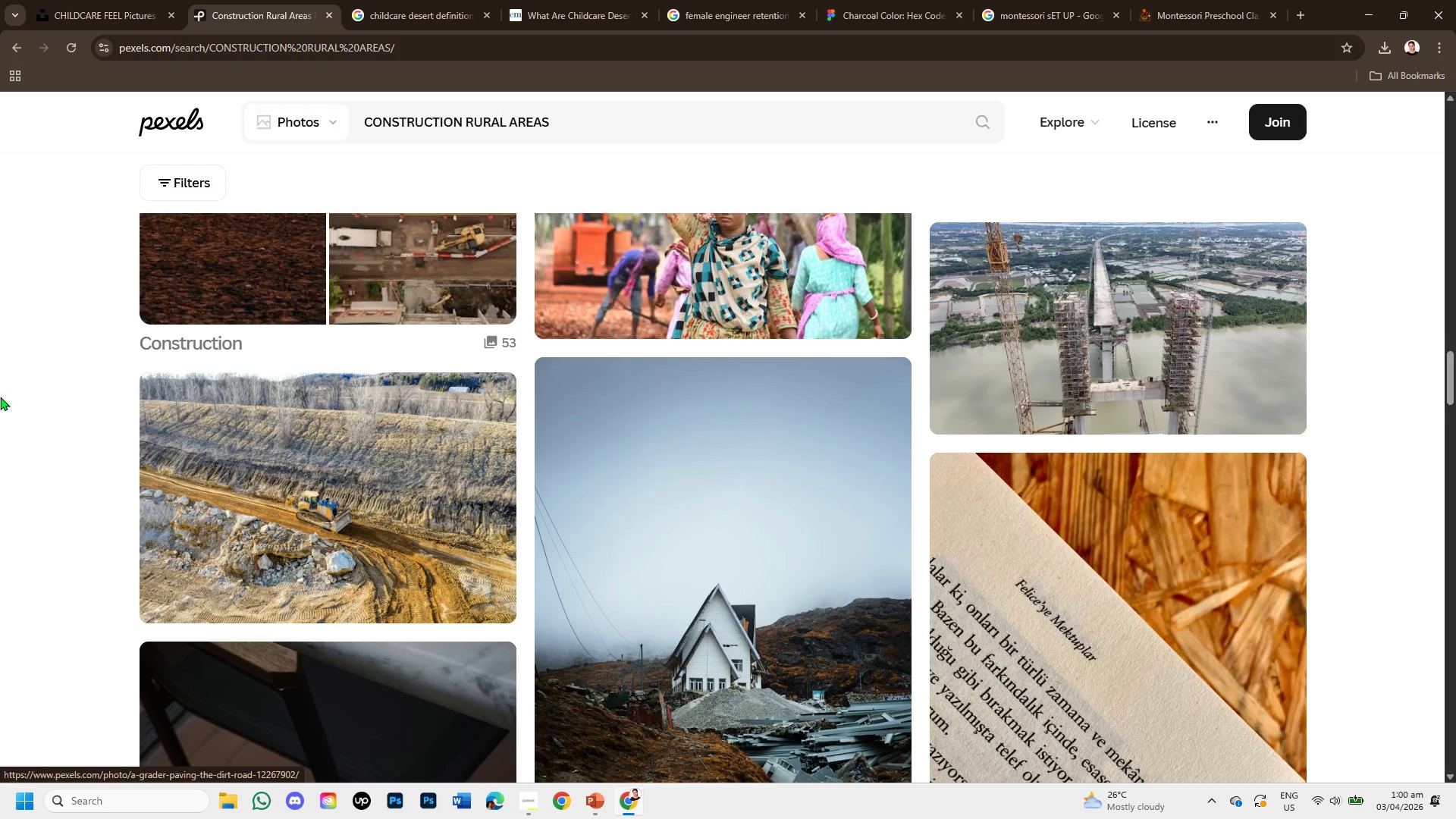 
left_click([183, 450])
 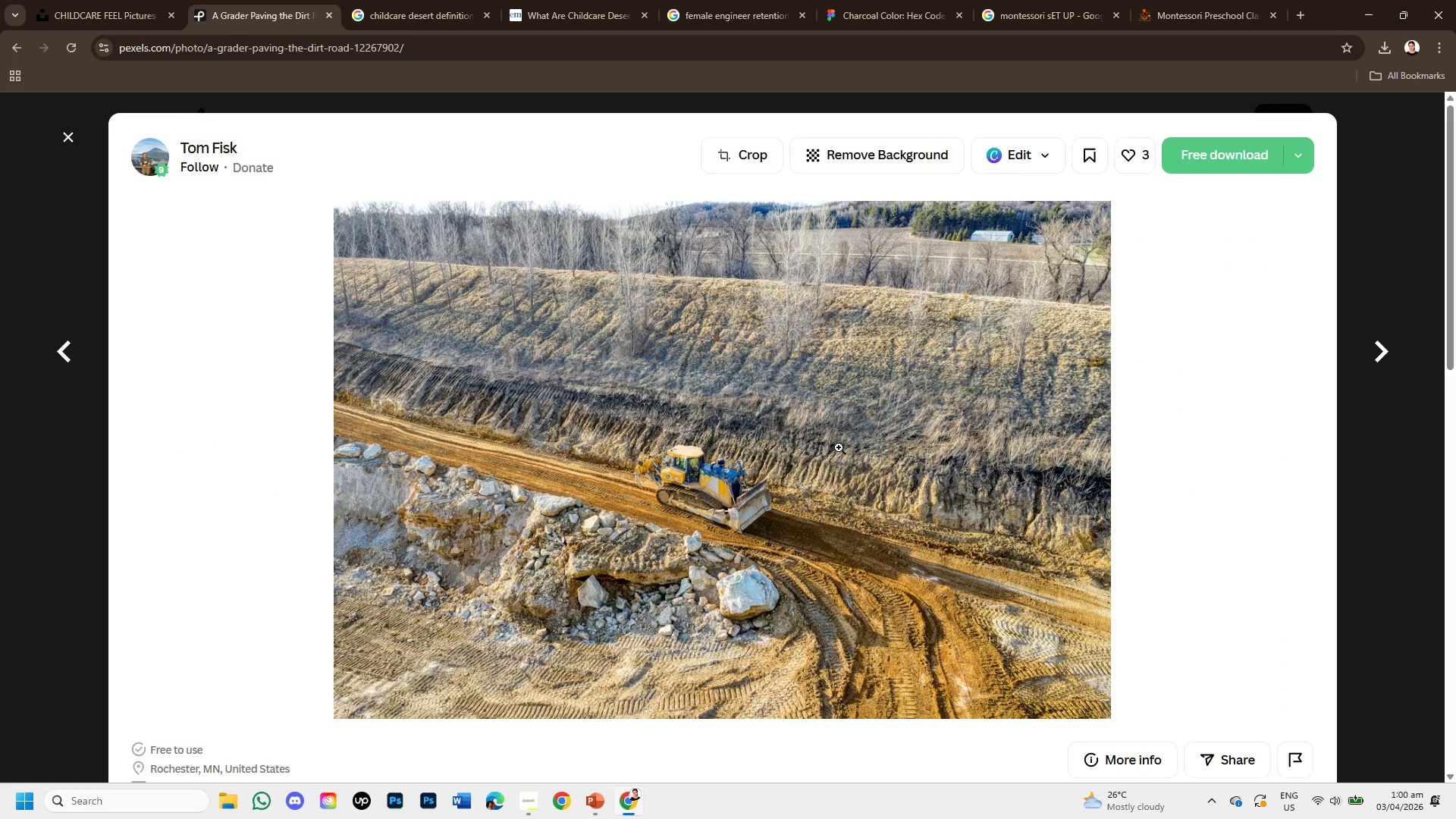 
scroll: coordinate [438, 484], scroll_direction: down, amount: 7.0
 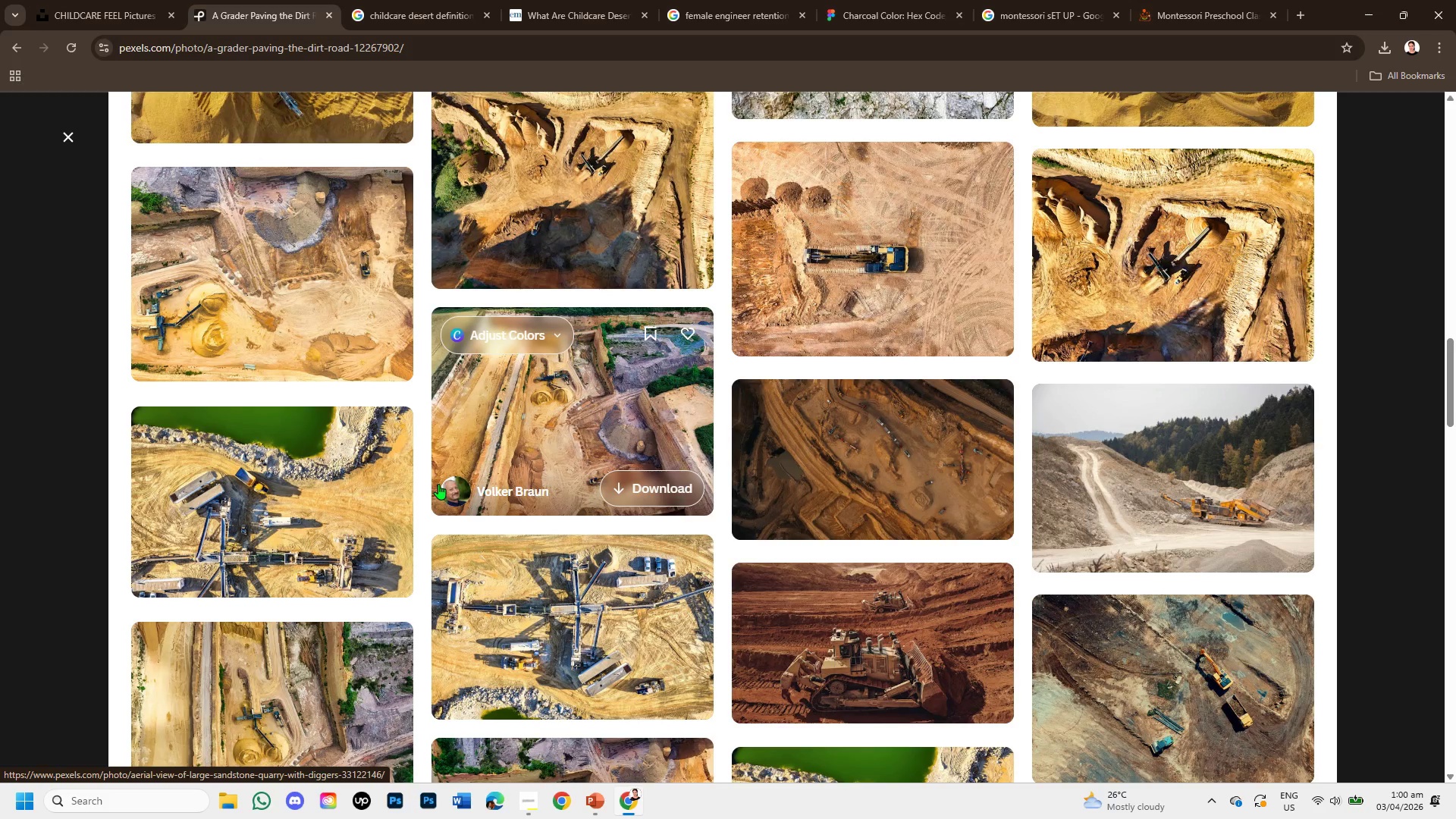 
scroll: coordinate [440, 491], scroll_direction: down, amount: 7.0
 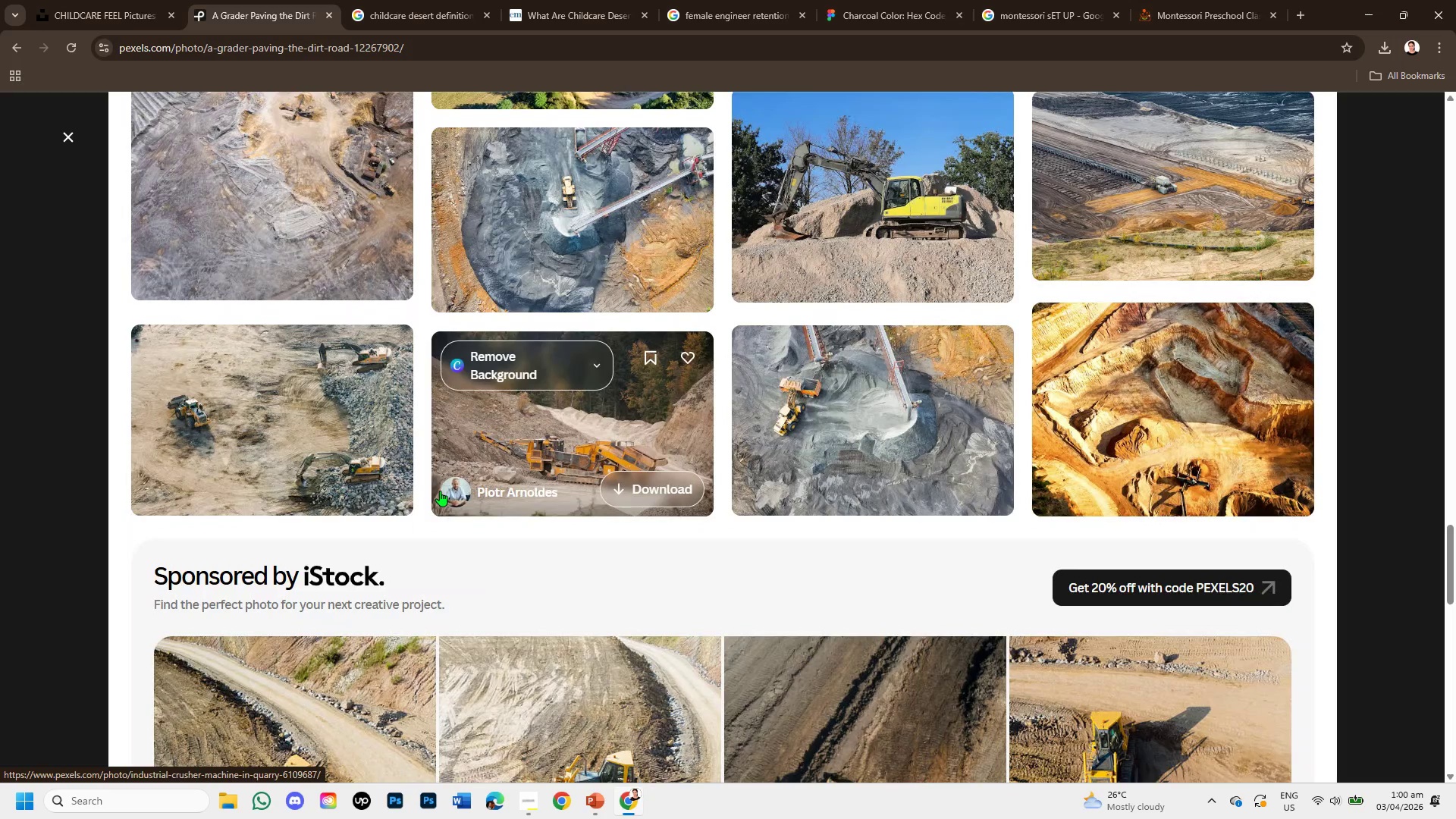 
scroll: coordinate [632, 512], scroll_direction: down, amount: 8.0
 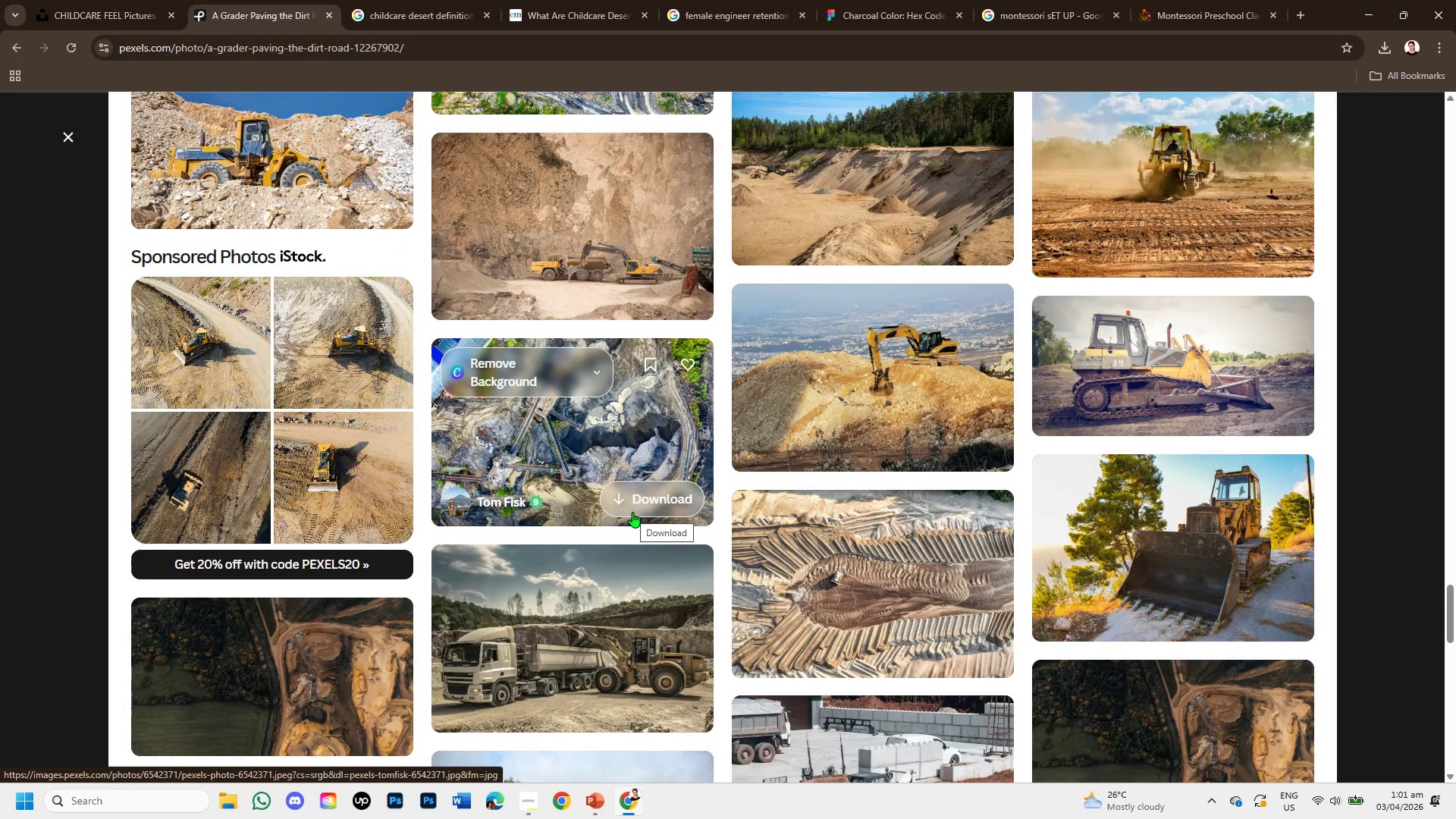 
scroll: coordinate [632, 512], scroll_direction: down, amount: 3.0
 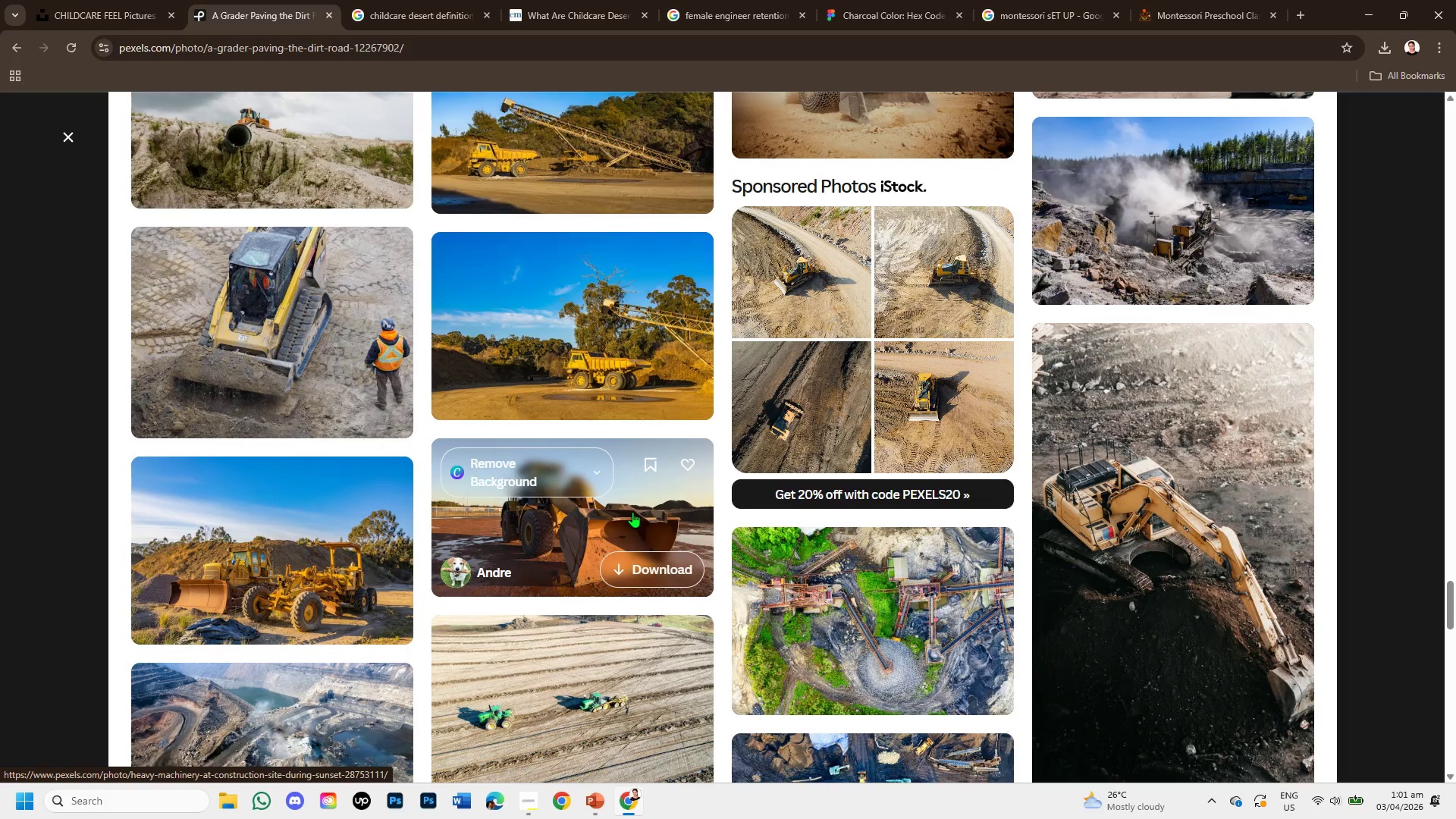 
left_click([285, 362])
 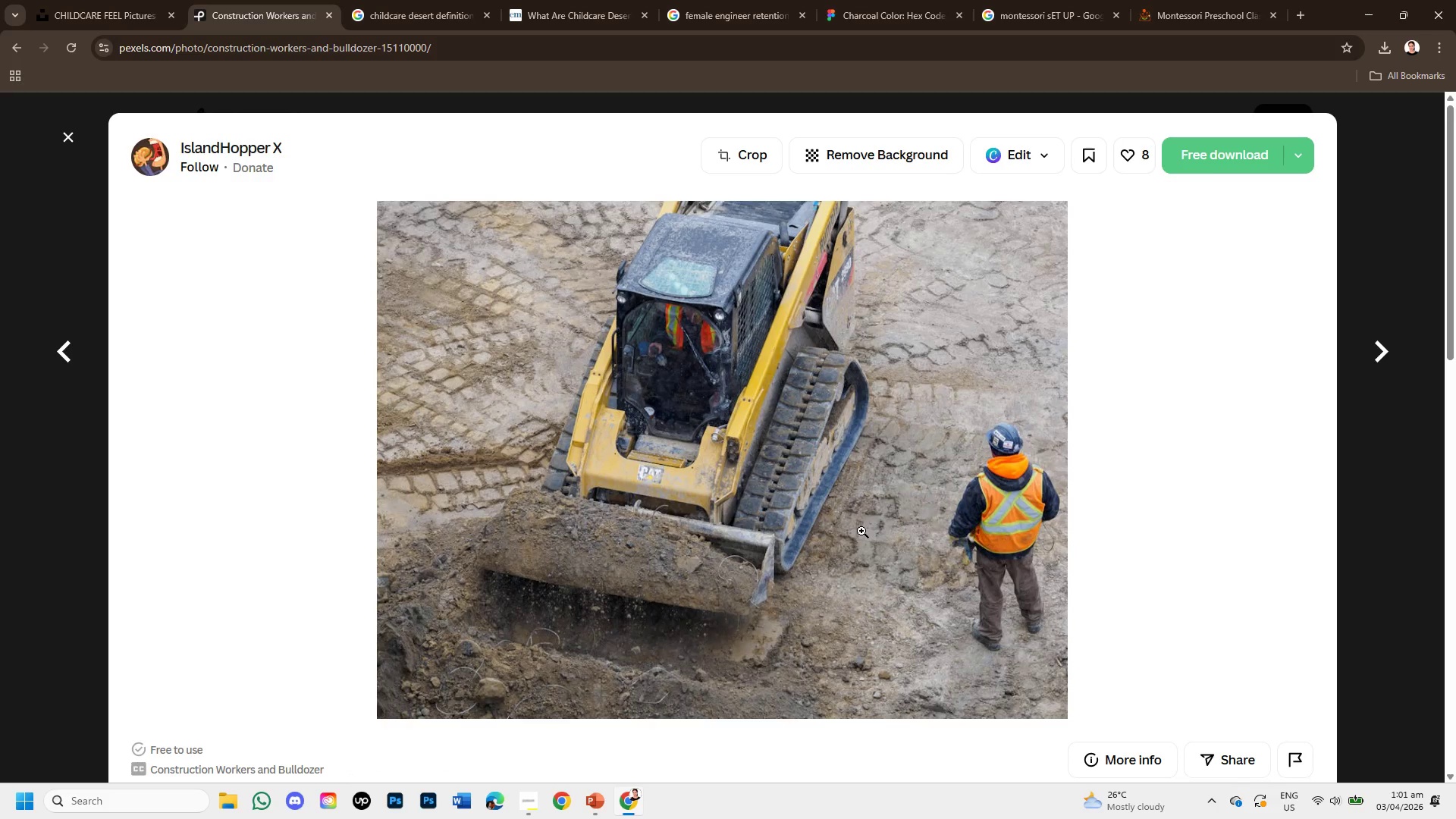 
scroll: coordinate [908, 497], scroll_direction: down, amount: 8.0
 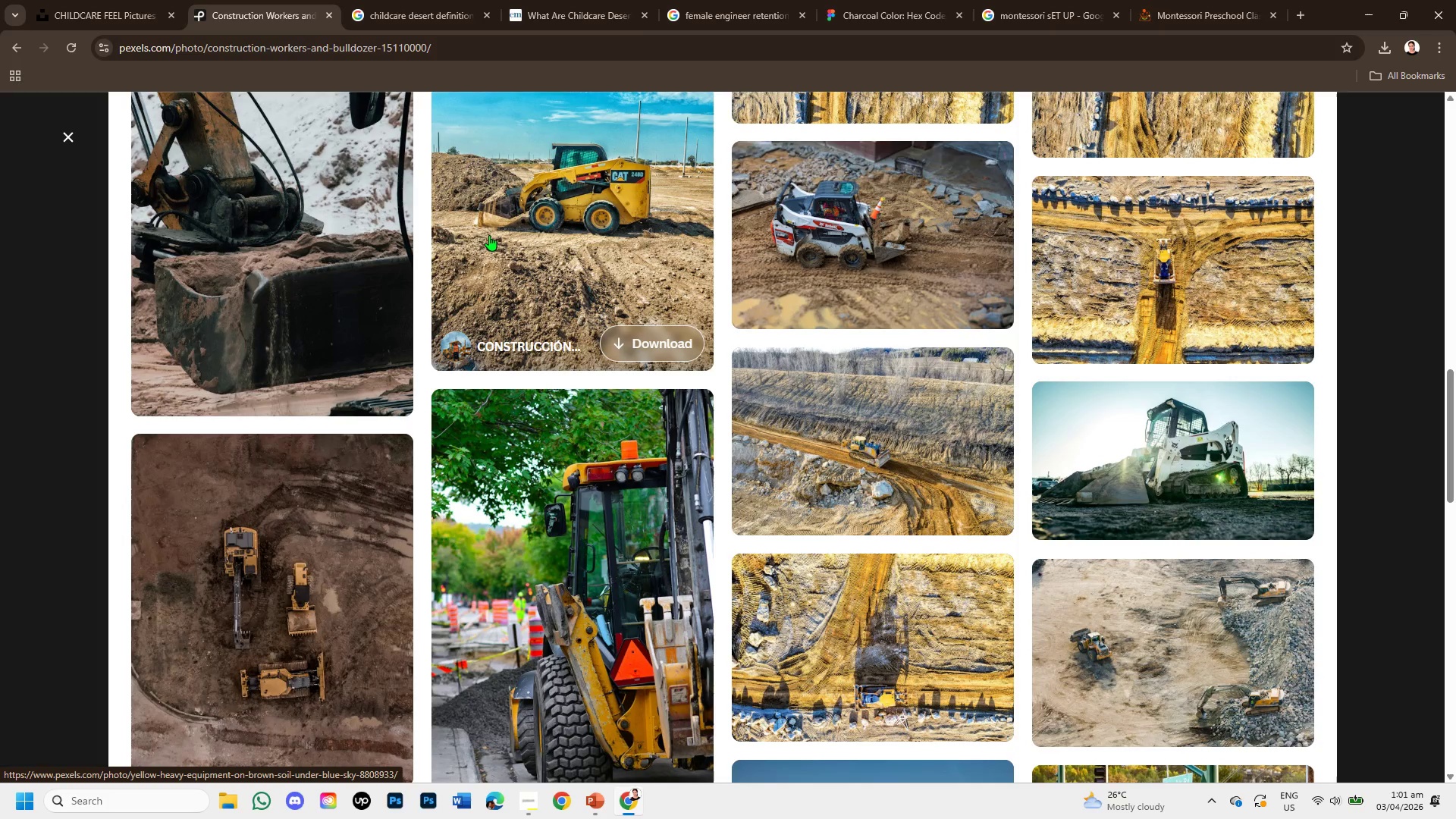 
left_click([489, 235])
 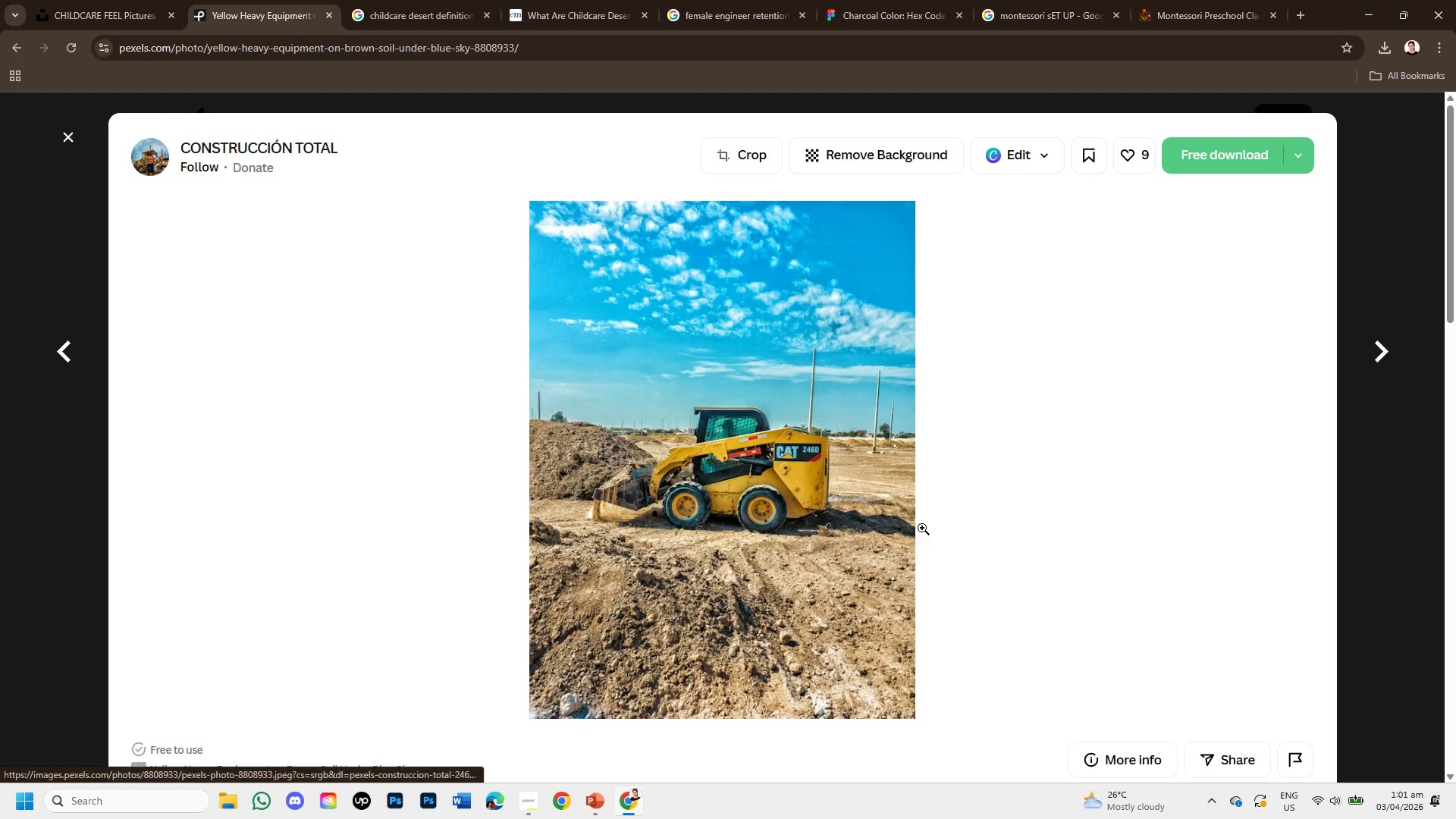 
scroll: coordinate [899, 544], scroll_direction: down, amount: 2.0
 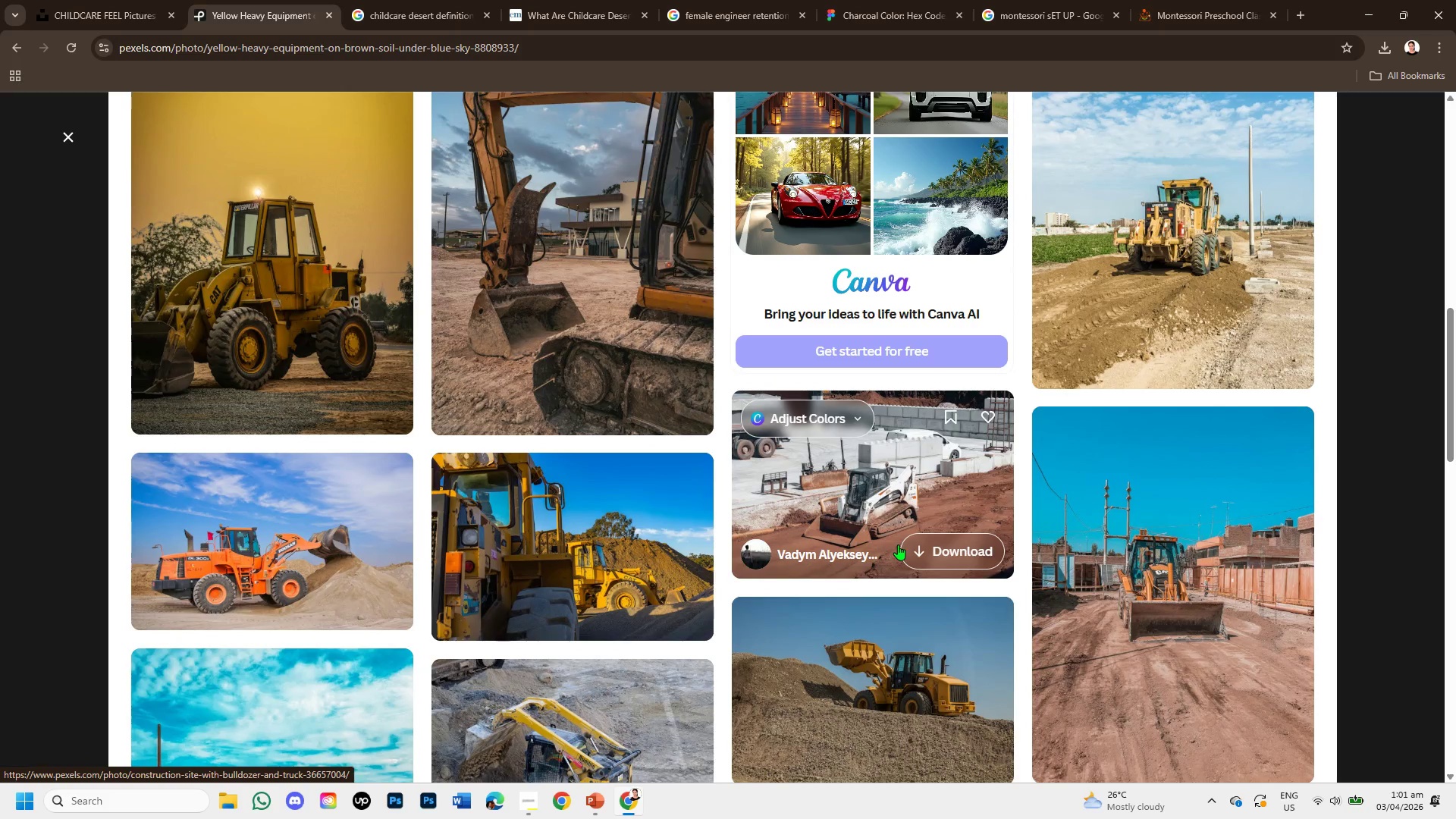 
scroll: coordinate [896, 544], scroll_direction: up, amount: 5.0
 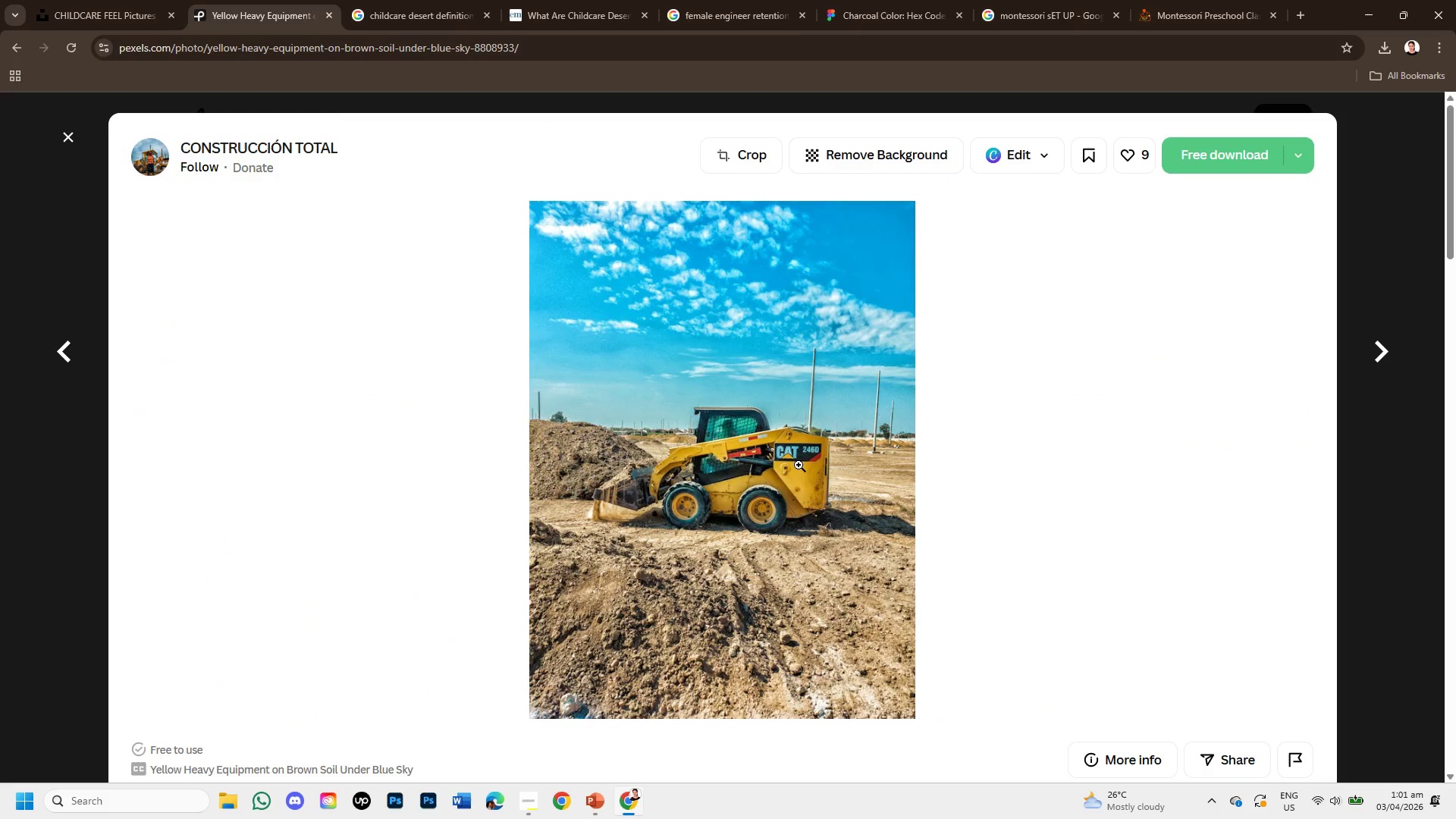 
right_click([799, 465])
 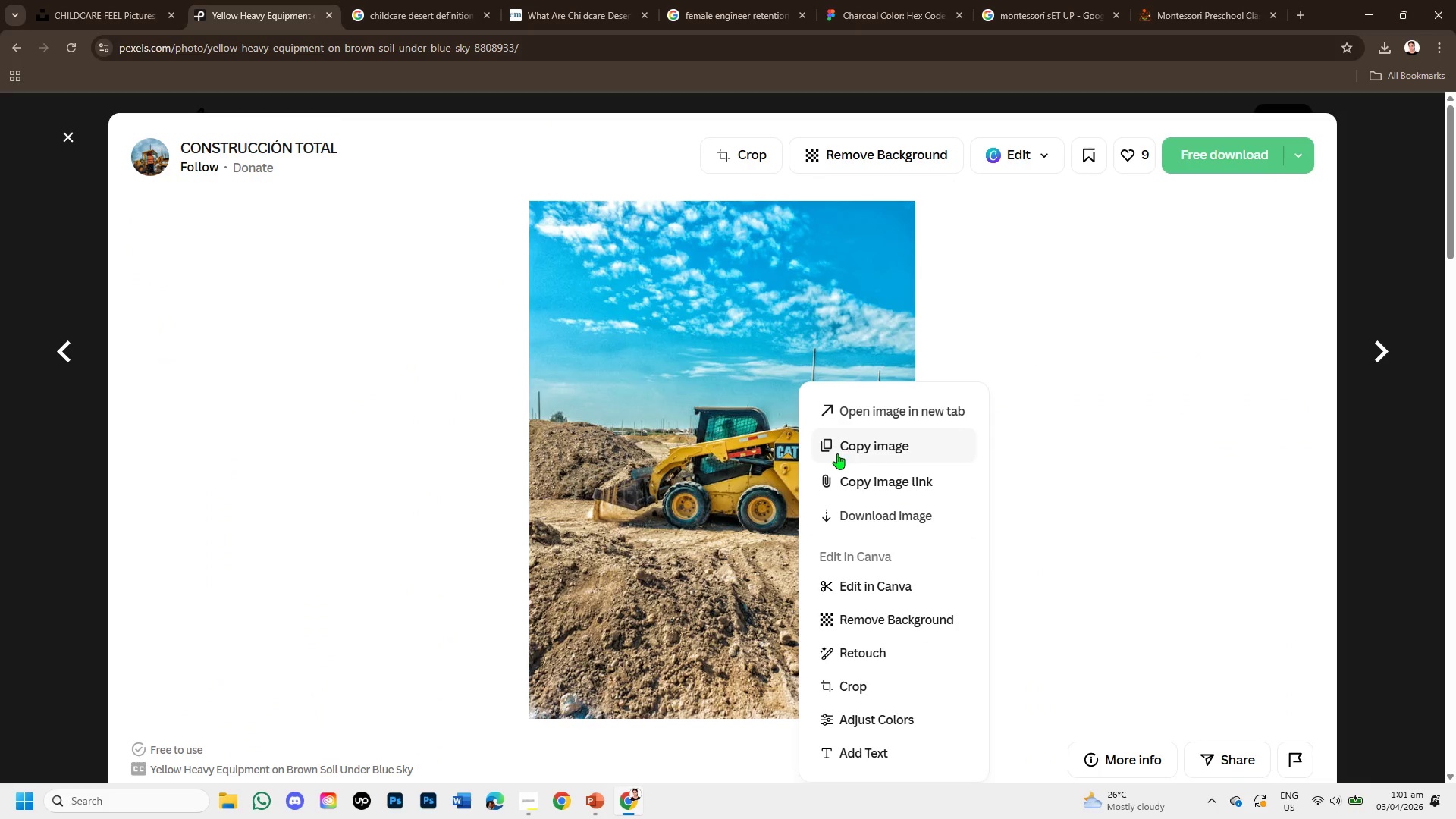 
left_click([849, 445])
 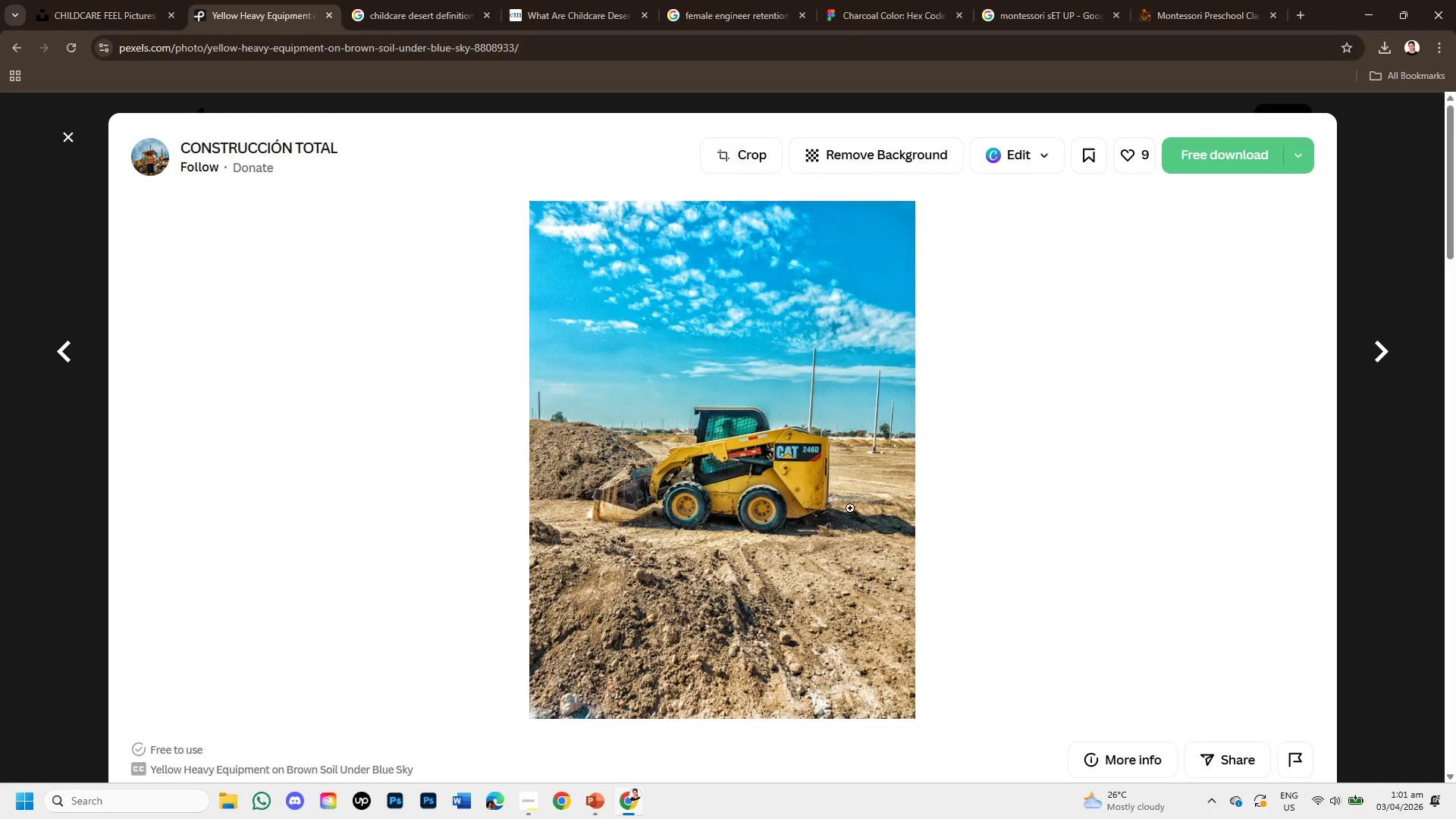 
scroll: coordinate [849, 519], scroll_direction: down, amount: 3.0
 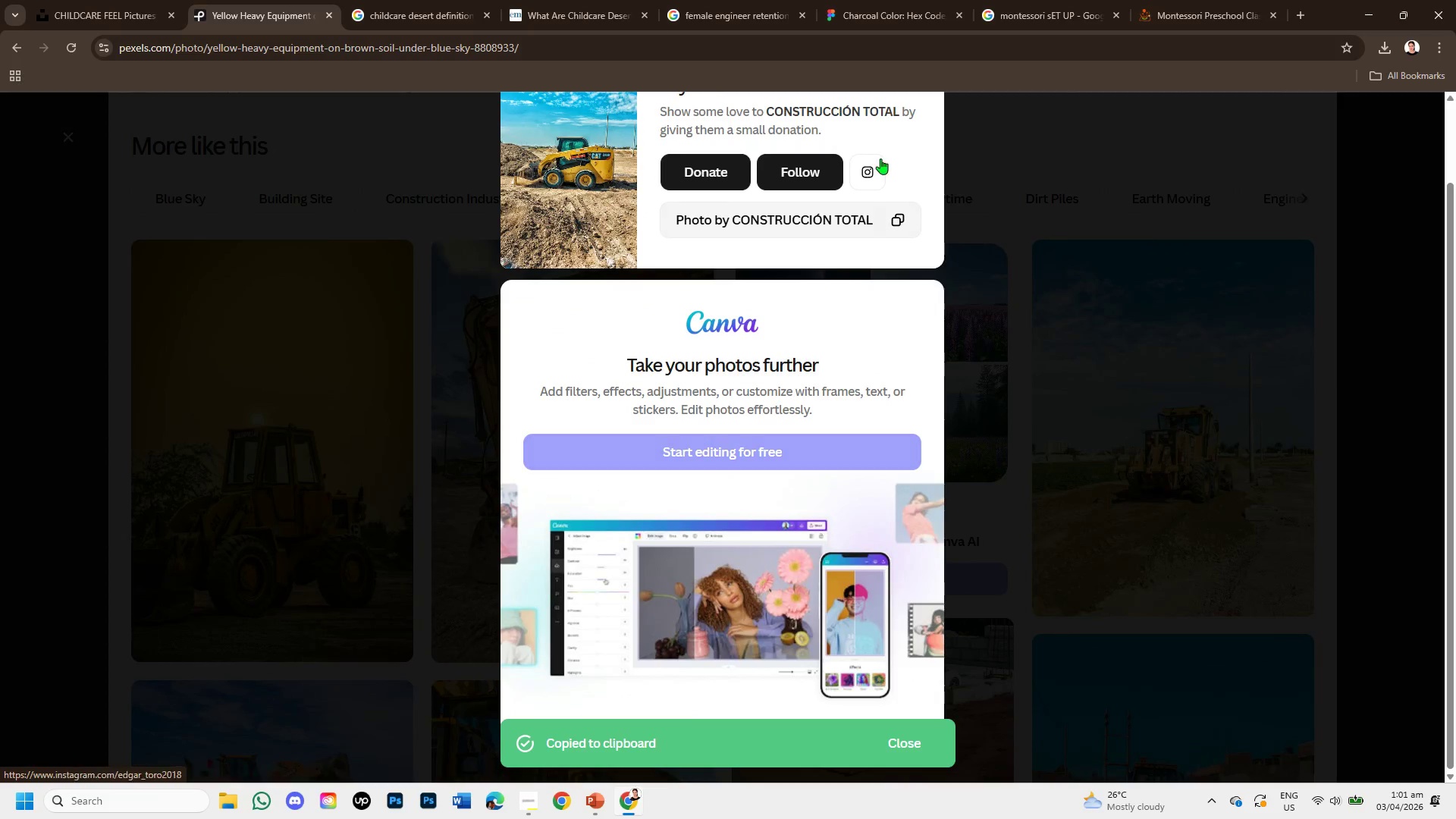 
scroll: coordinate [939, 400], scroll_direction: up, amount: 4.0
 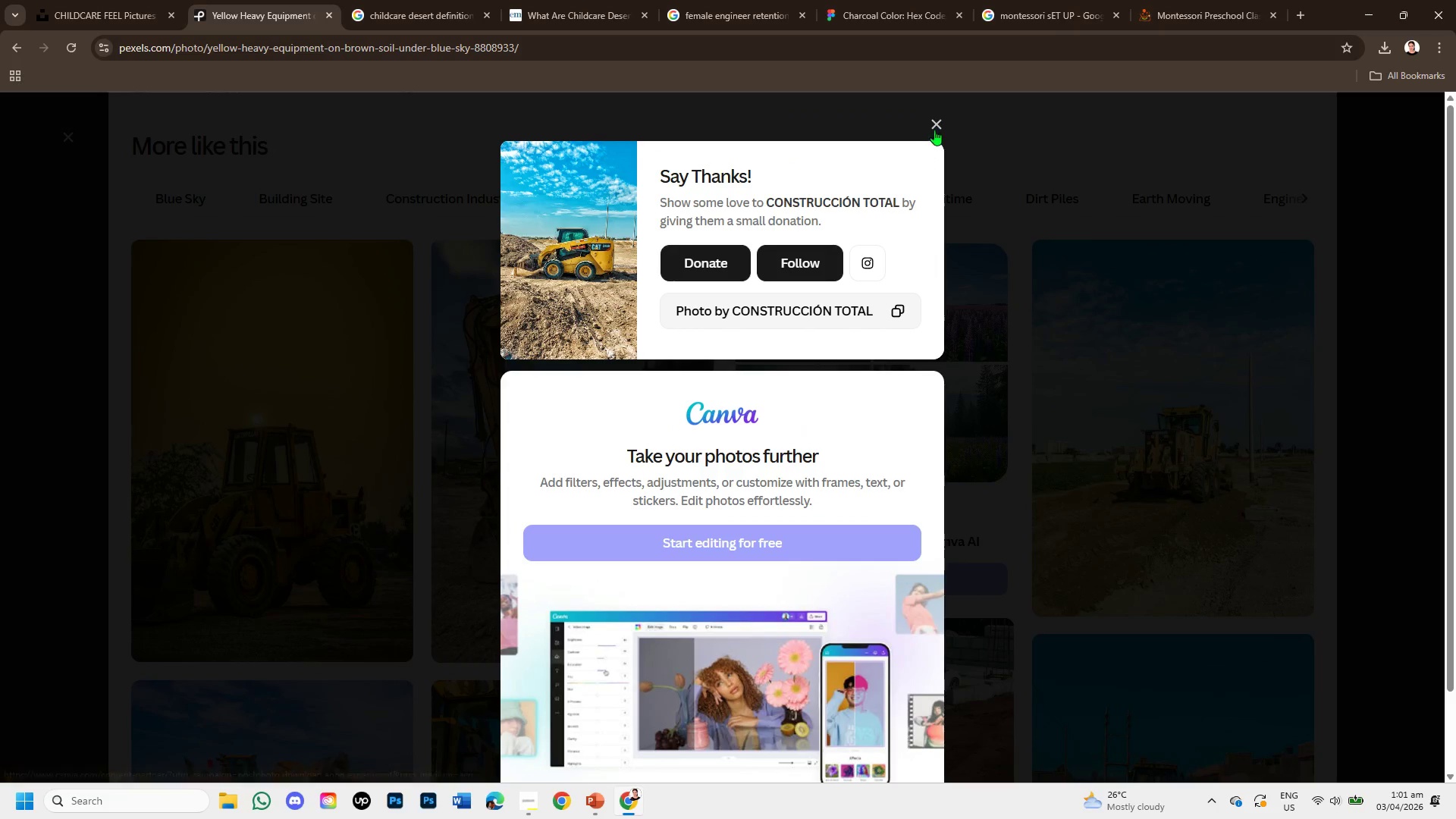 
left_click([937, 126])
 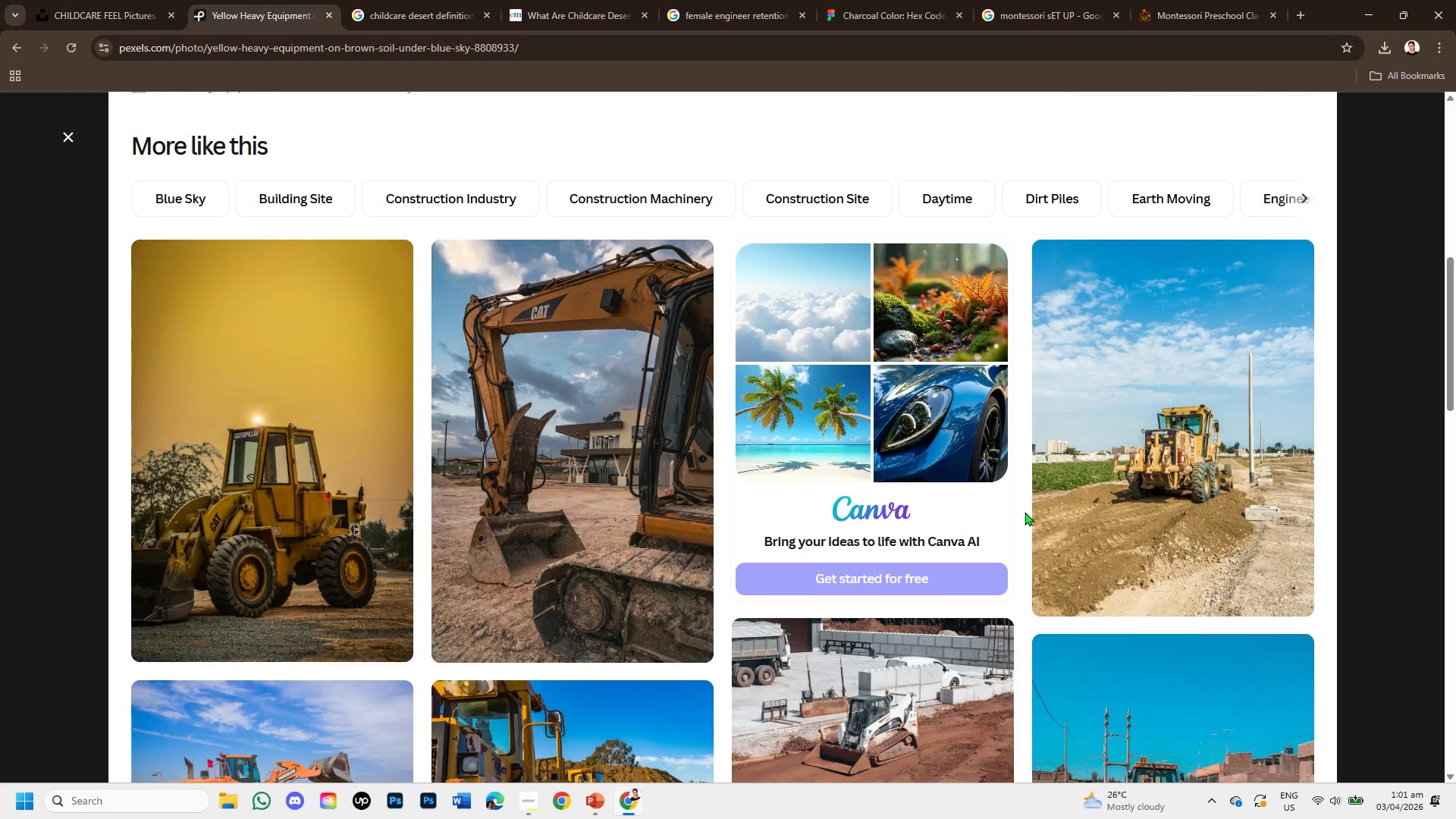 
scroll: coordinate [1025, 512], scroll_direction: down, amount: 8.0
 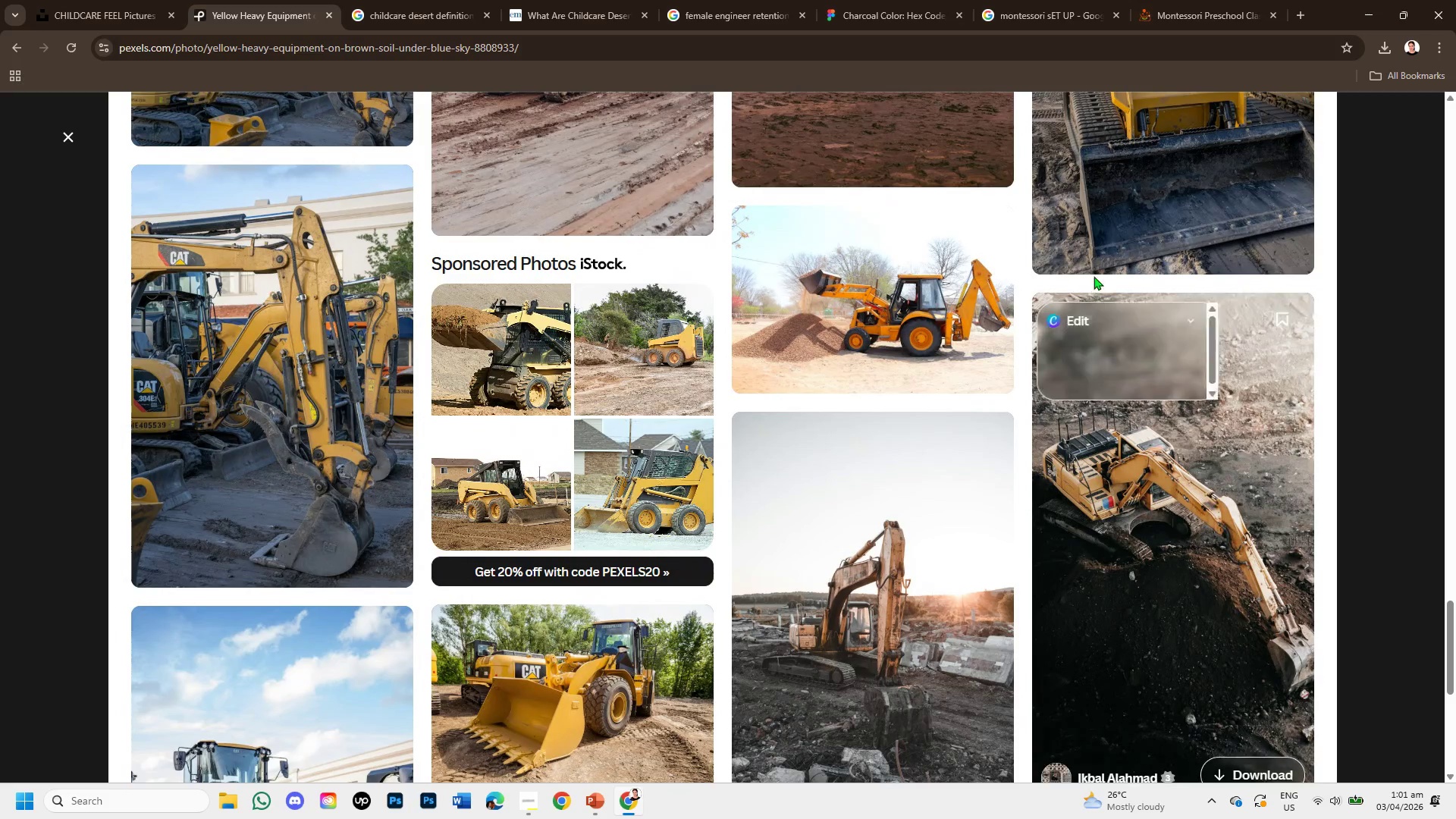 
left_click_drag(start_coordinate=[899, 261], to_coordinate=[930, 275])
 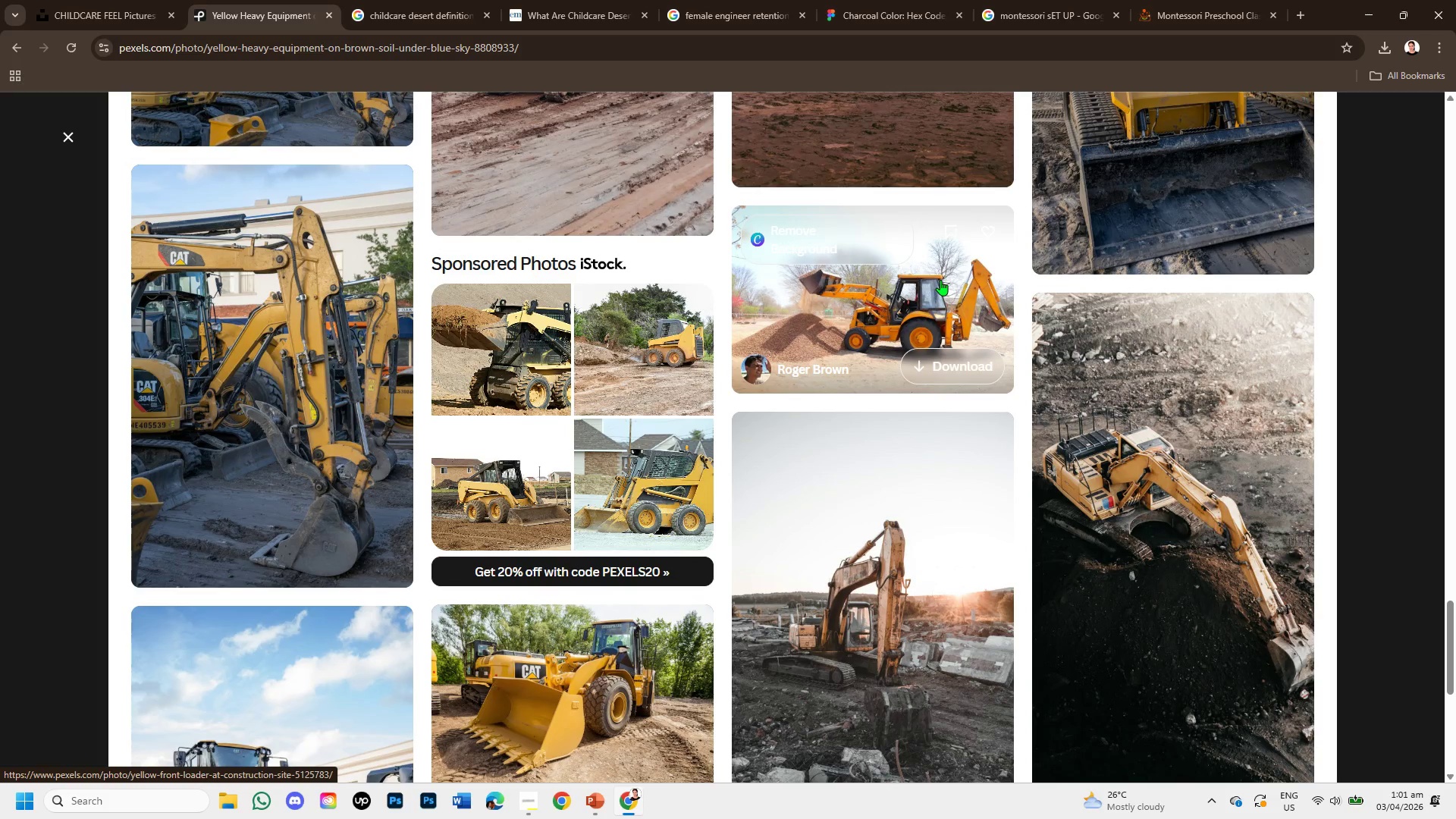 
left_click([940, 280])
 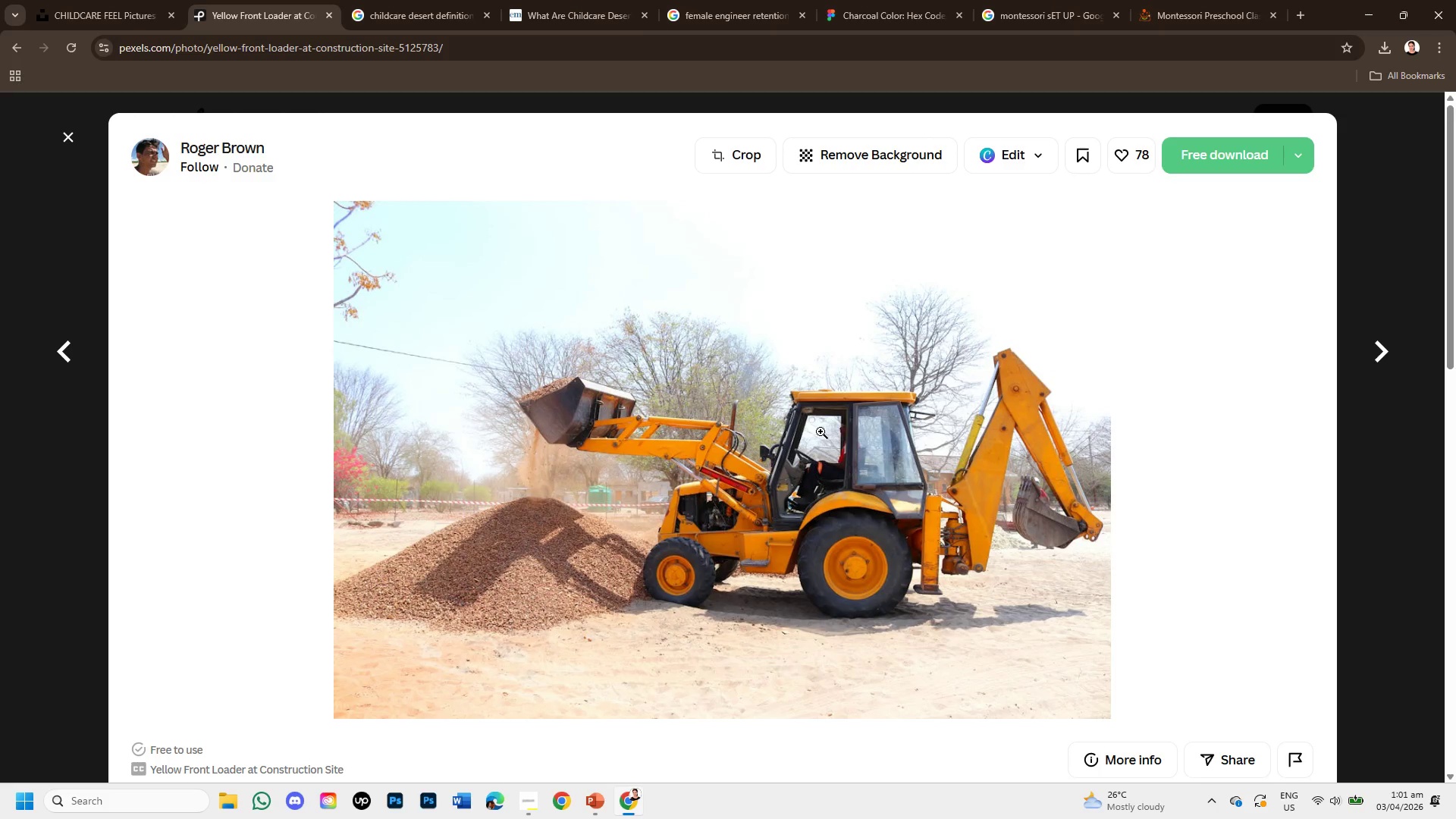 
wait(5.66)
 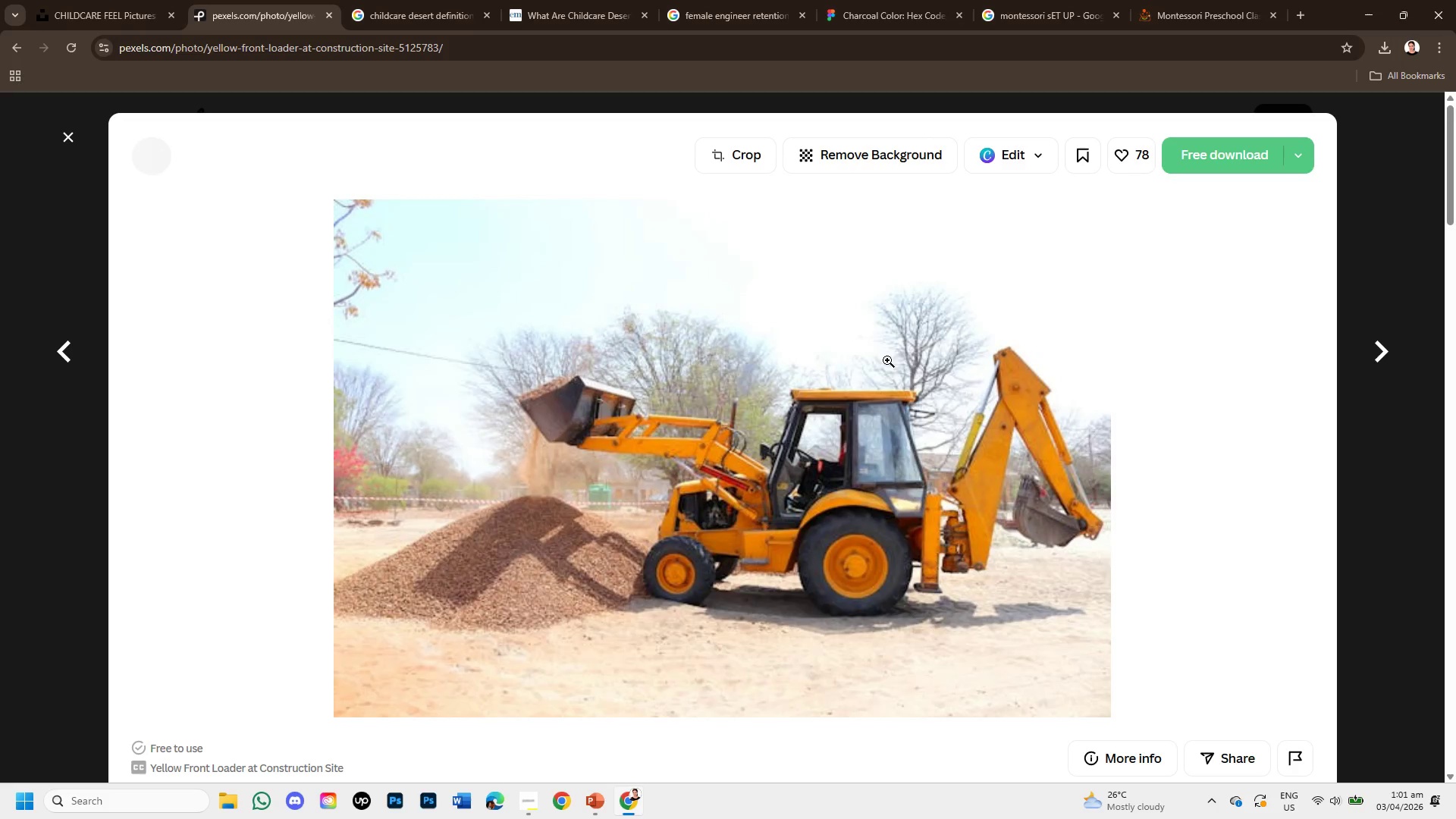 
scroll: coordinate [640, 514], scroll_direction: down, amount: 7.0
 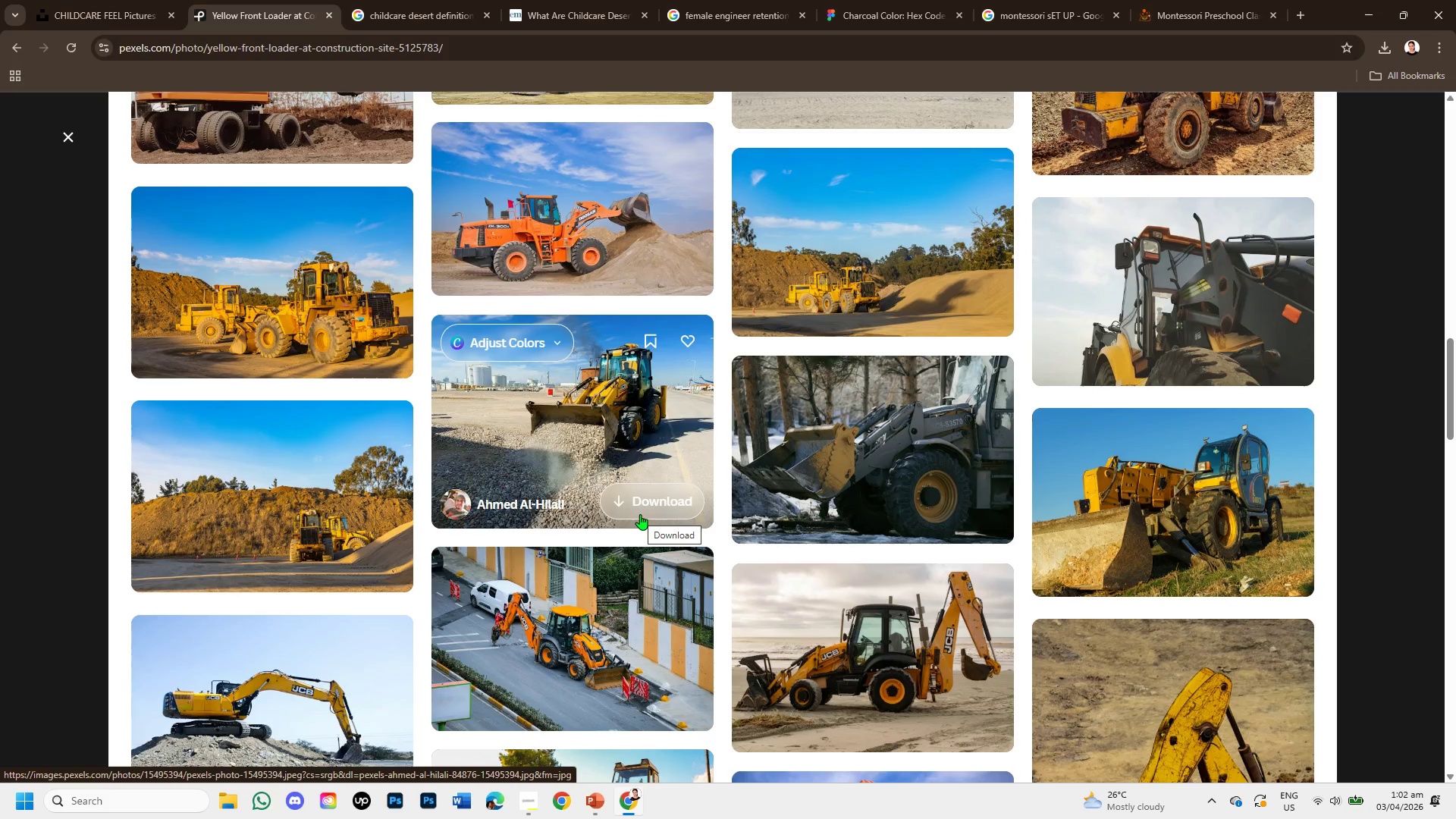 
right_click([687, 425])
 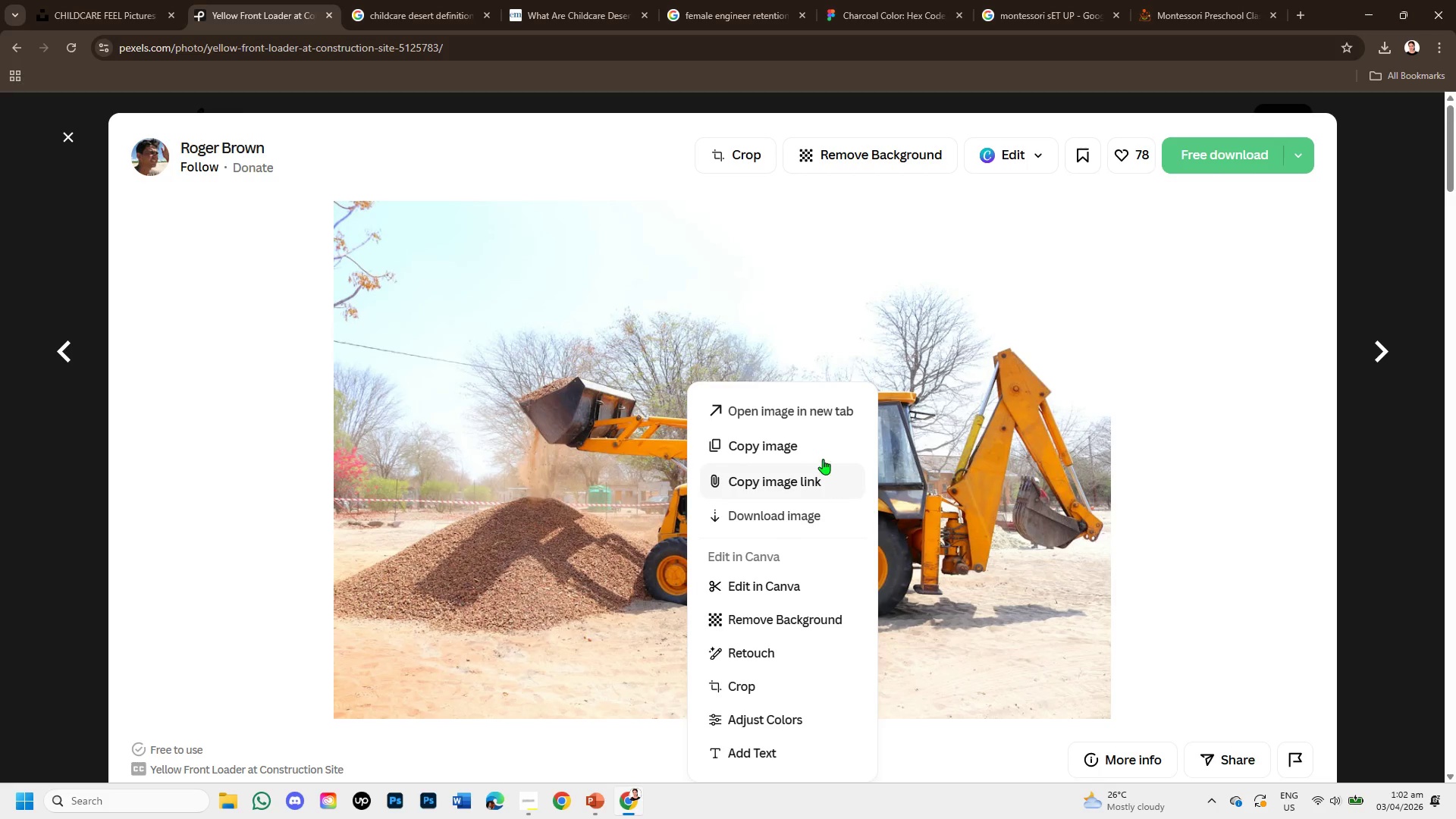 
scroll: coordinate [655, 483], scroll_direction: up, amount: 9.0
 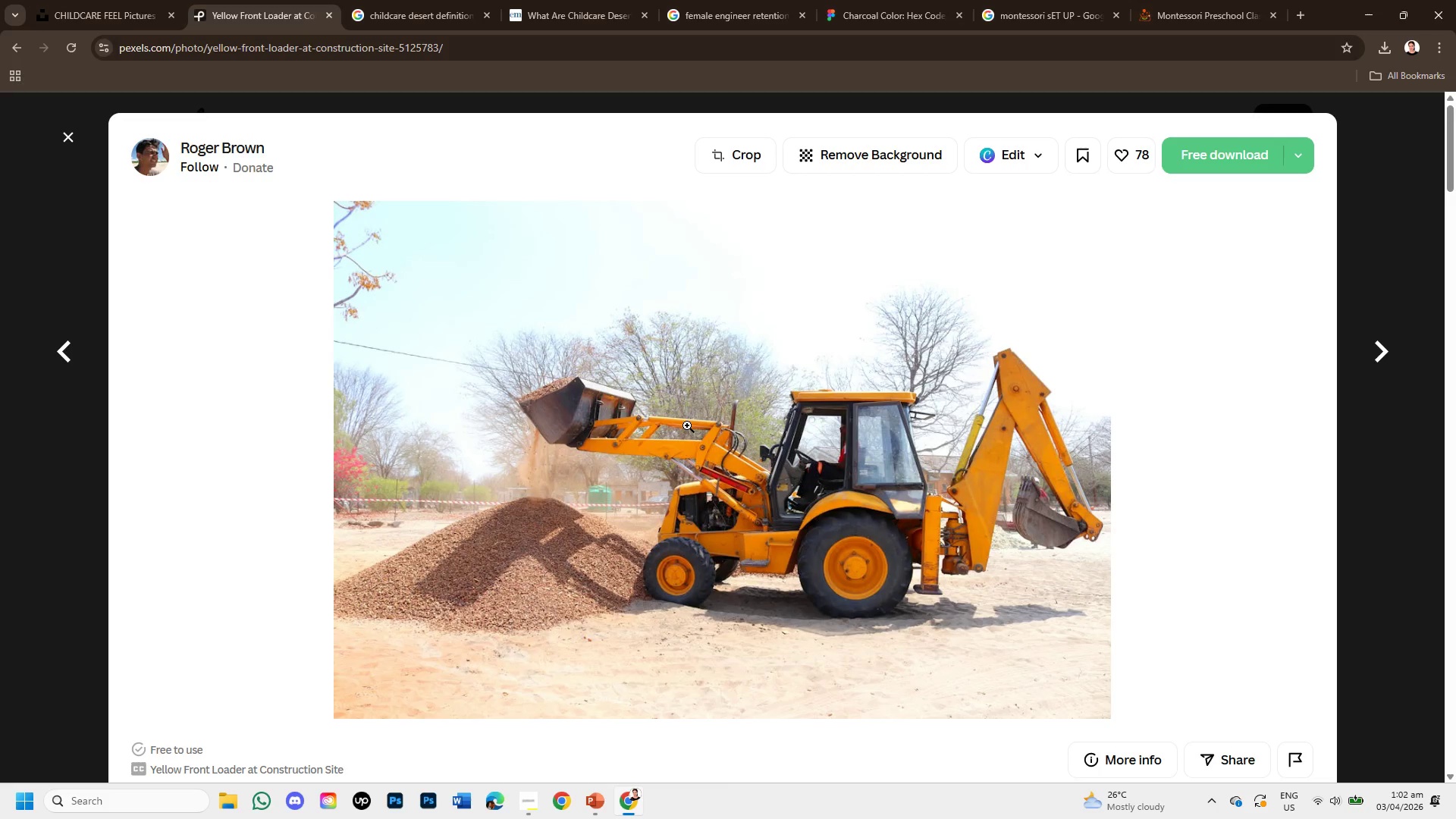 
left_click([819, 449])
 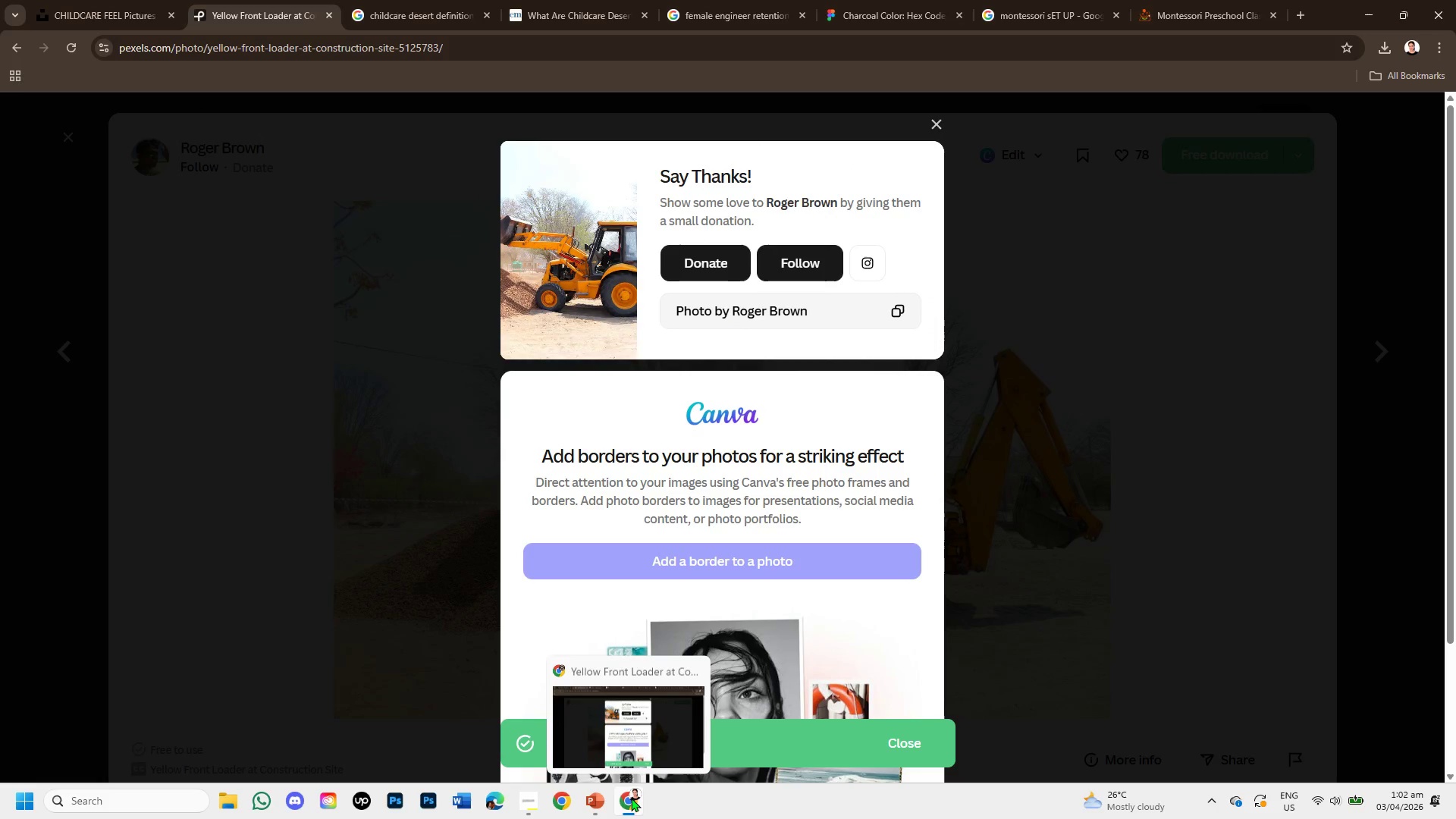 
left_click([604, 802])
 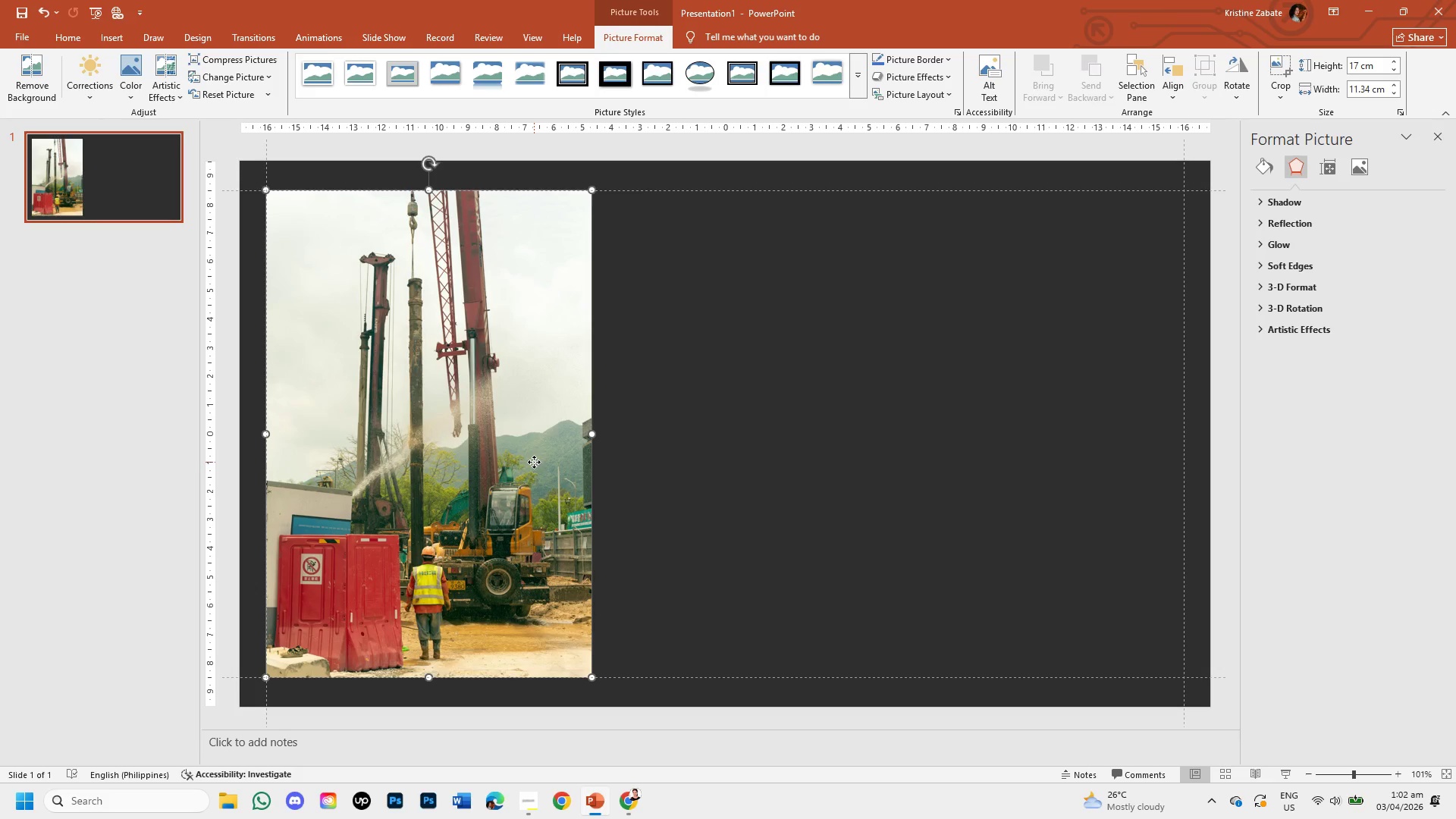 
double_click([534, 462])
 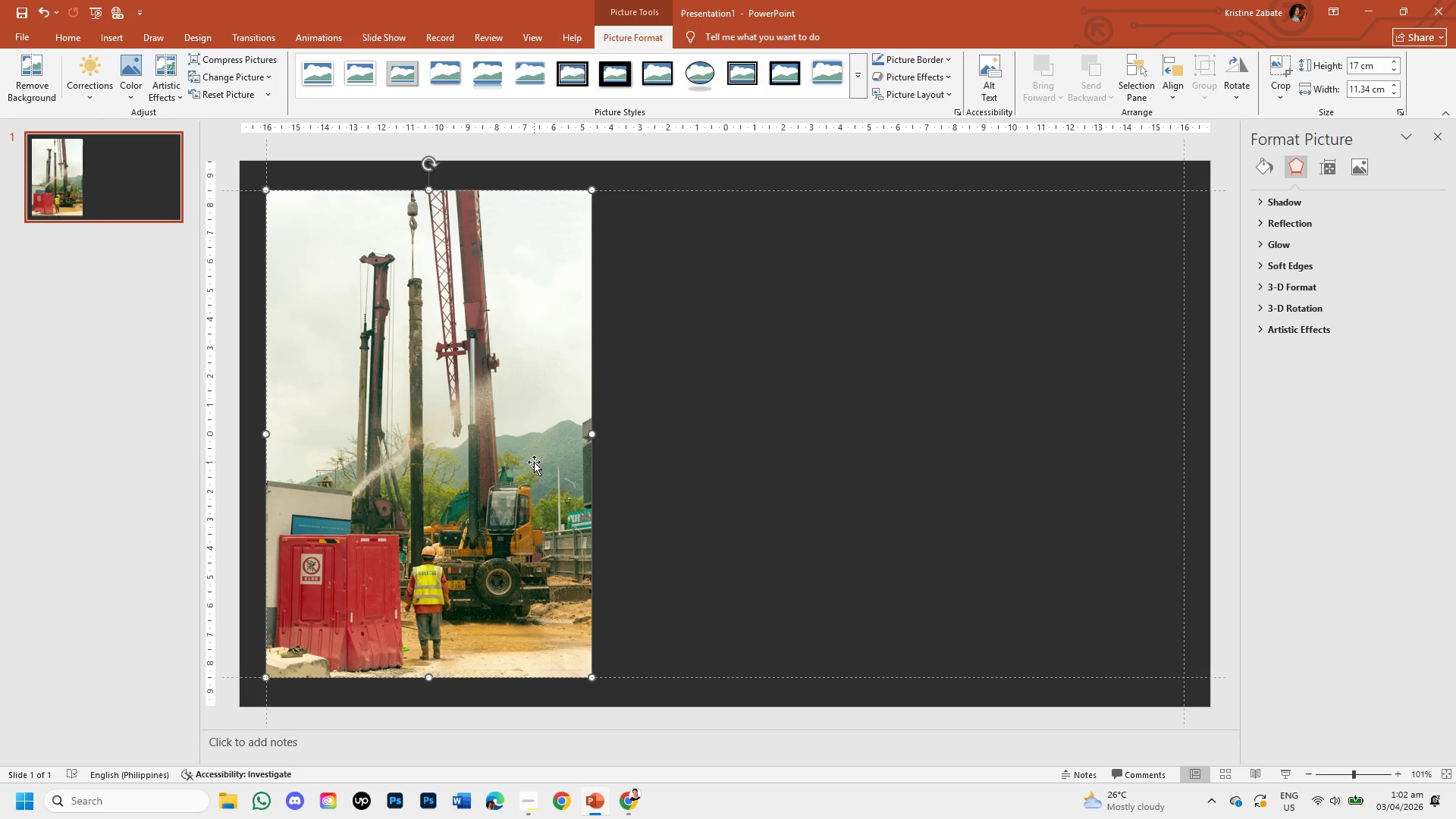 
key(Backspace)
 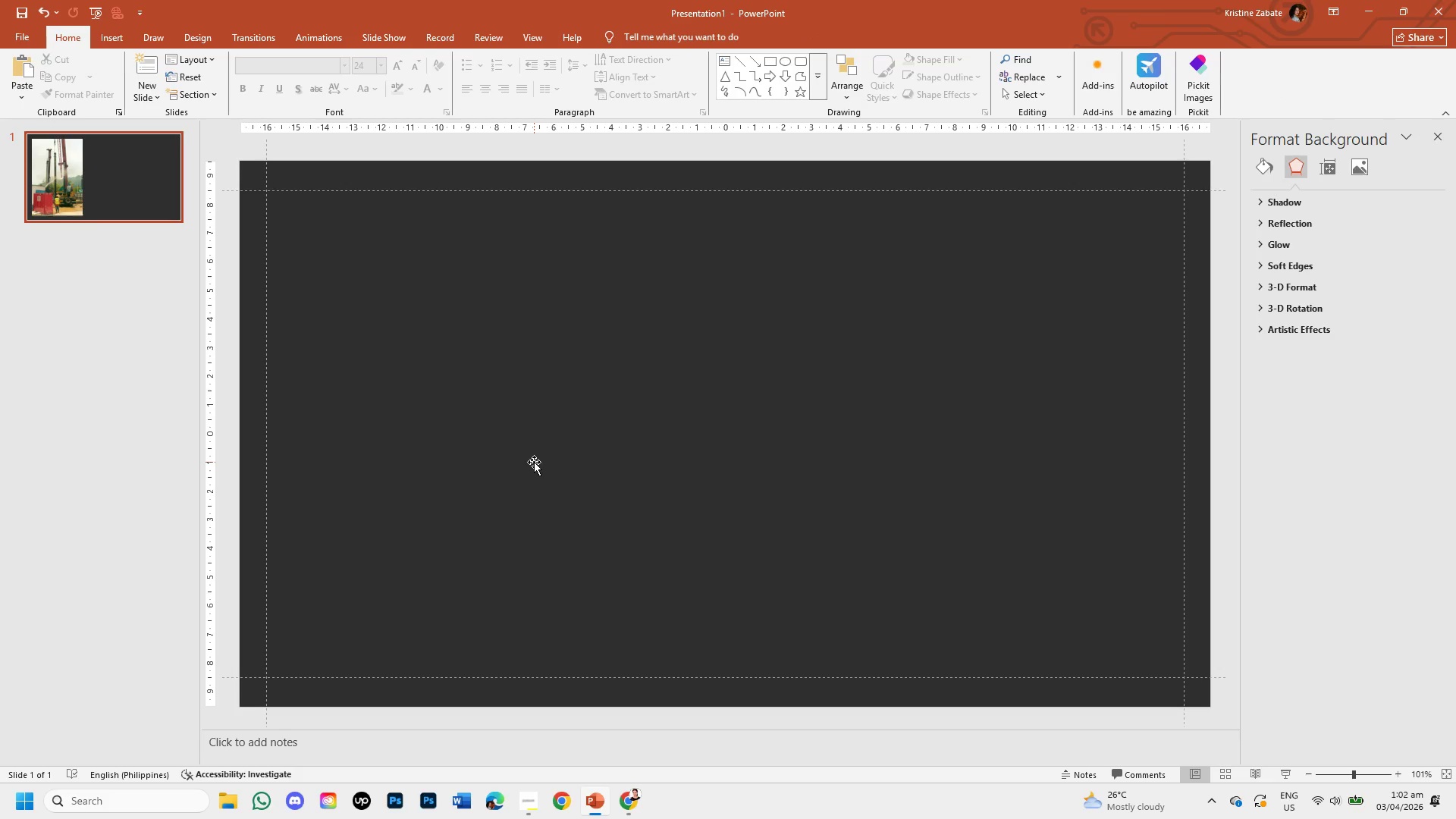 
key(Control+V)
 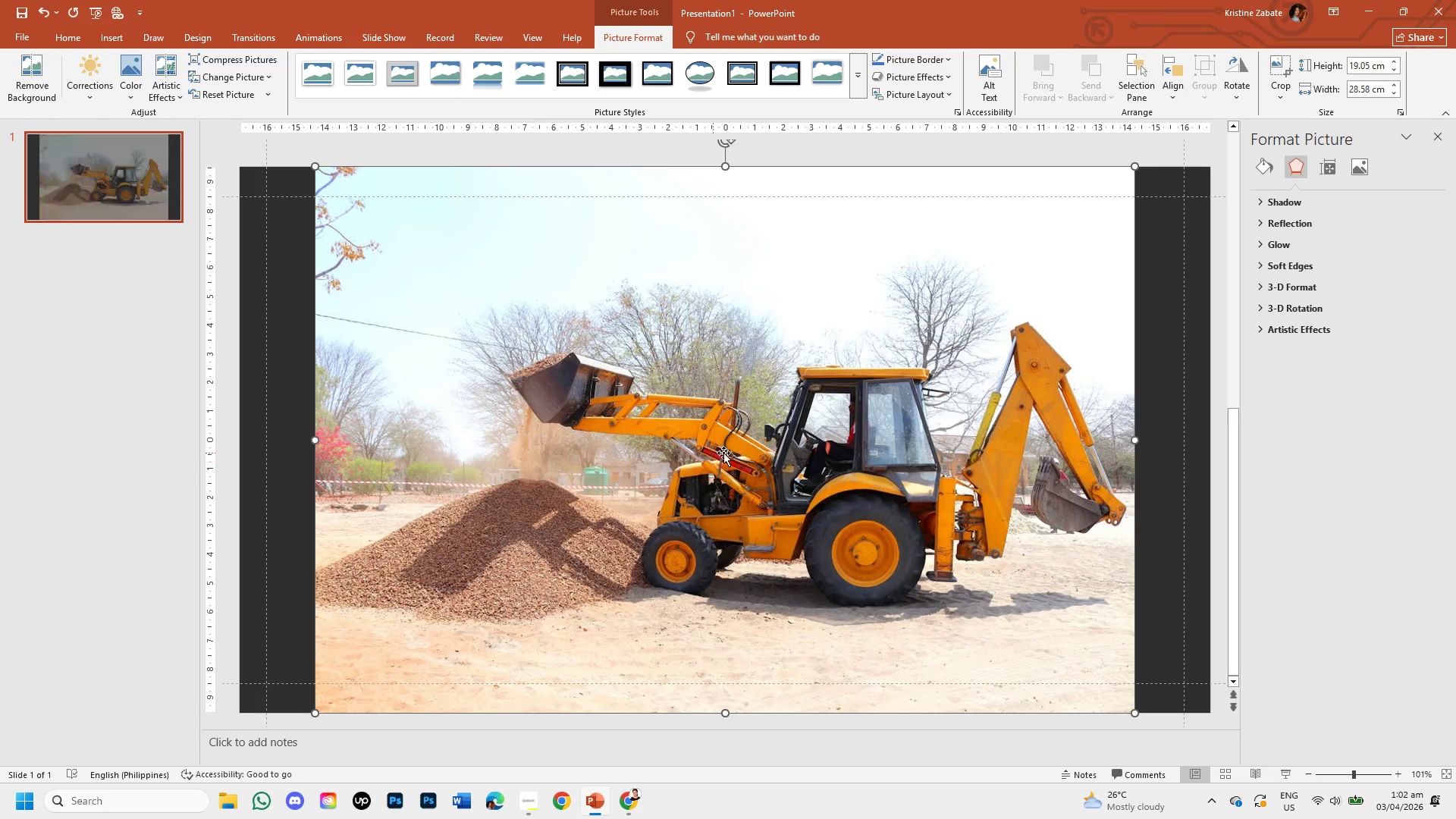 
double_click([723, 453])
 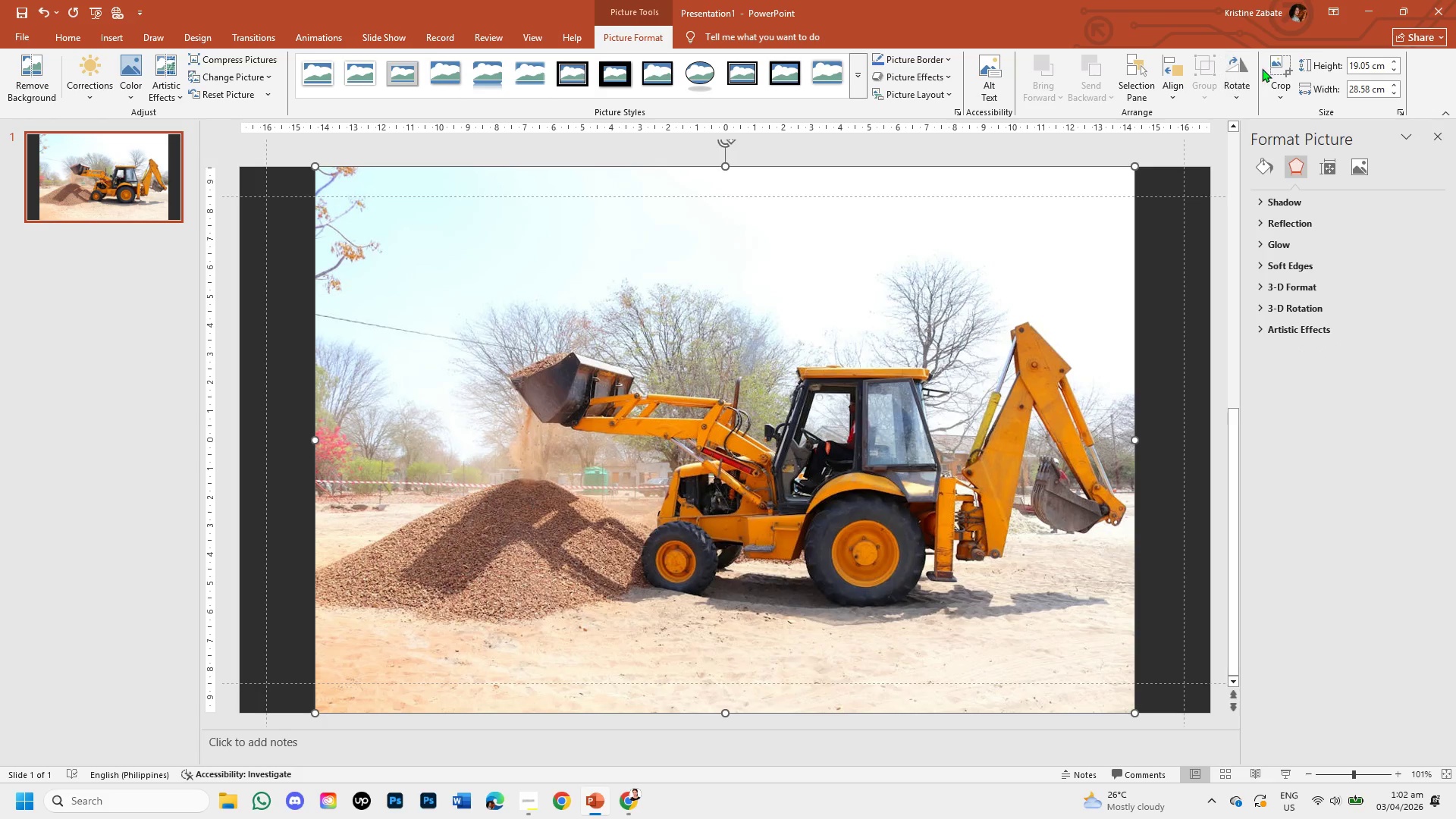 
left_click([1276, 86])
 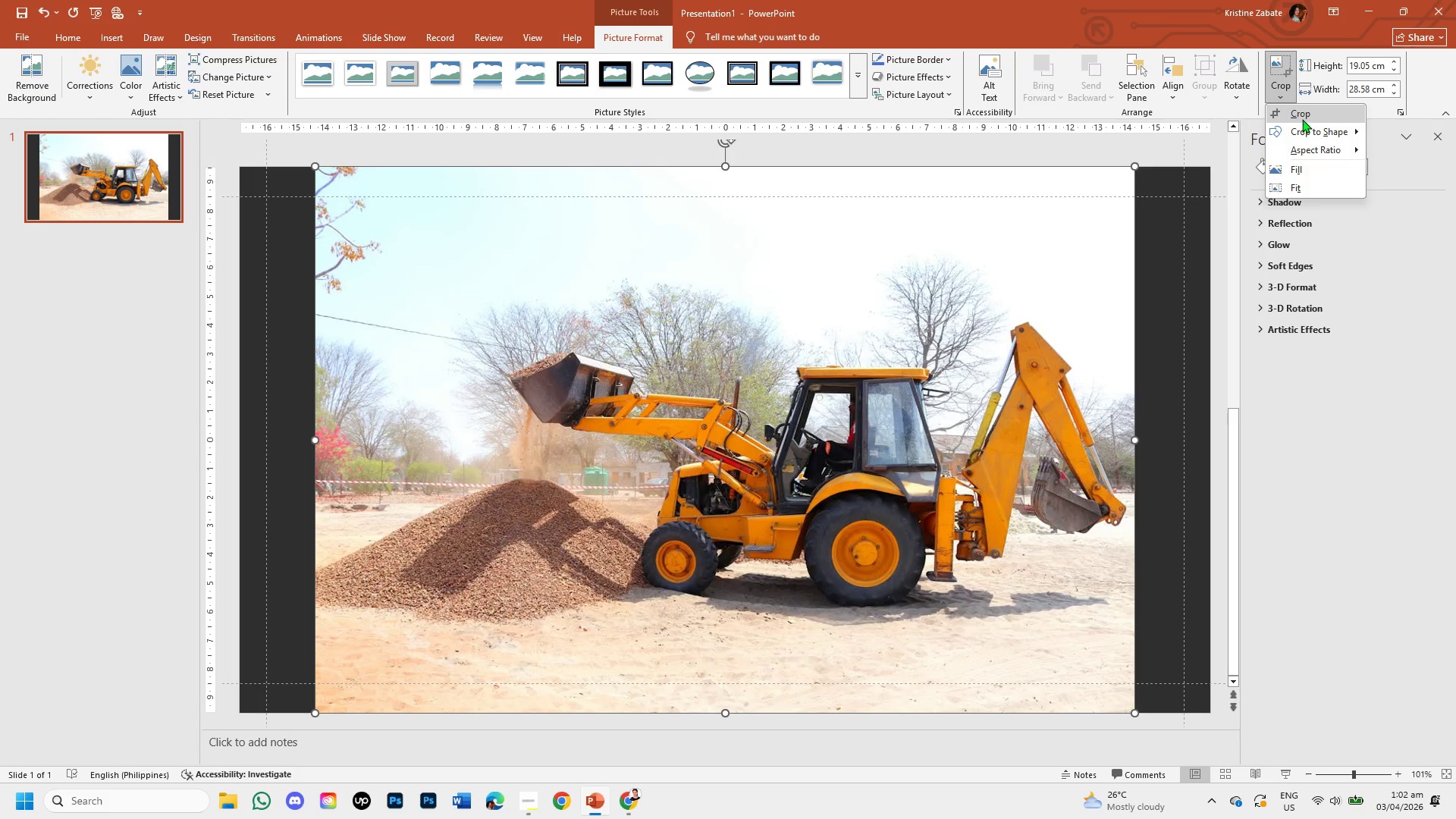 
left_click([1302, 119])
 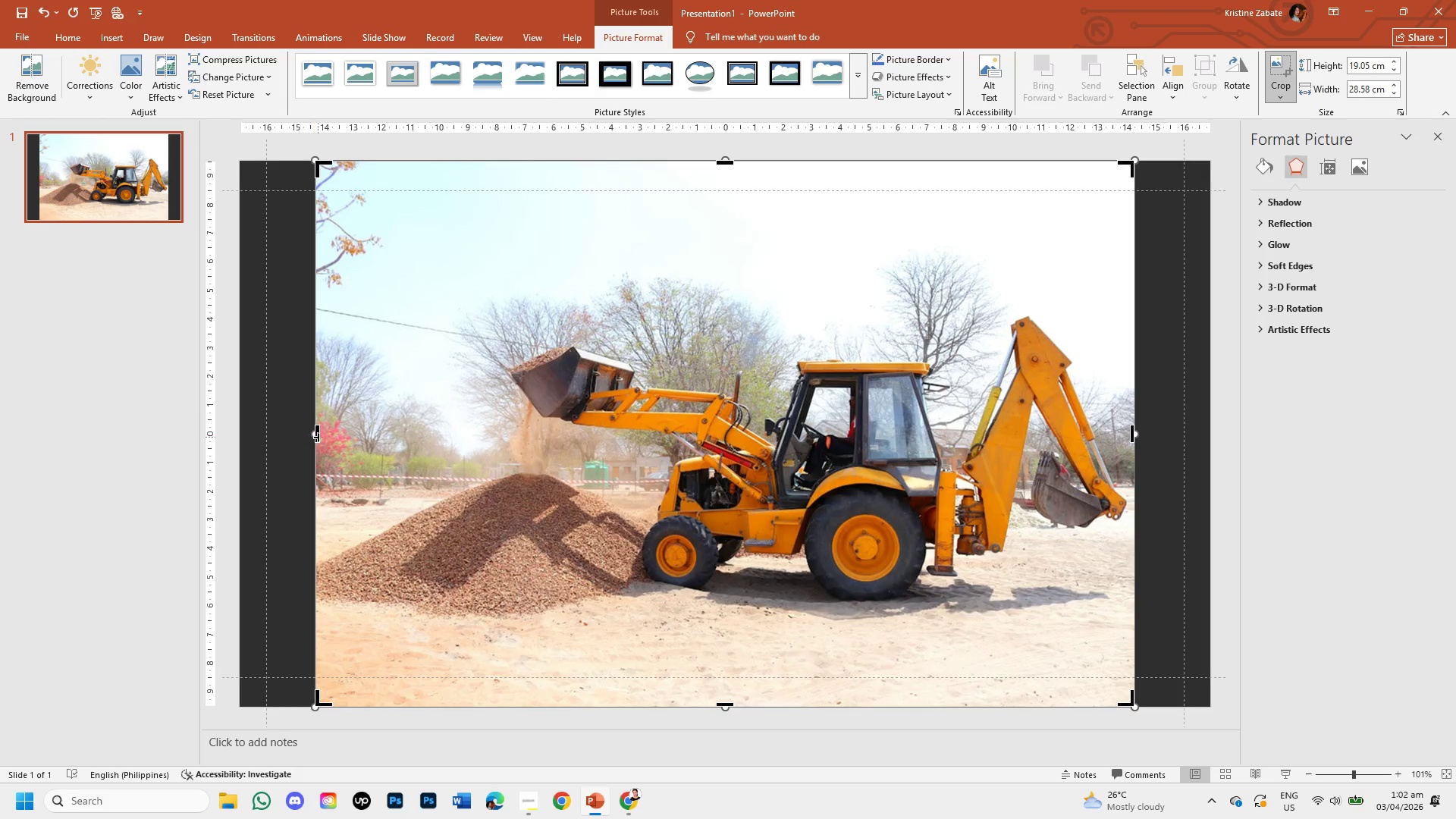 
left_click_drag(start_coordinate=[318, 437], to_coordinate=[435, 468])
 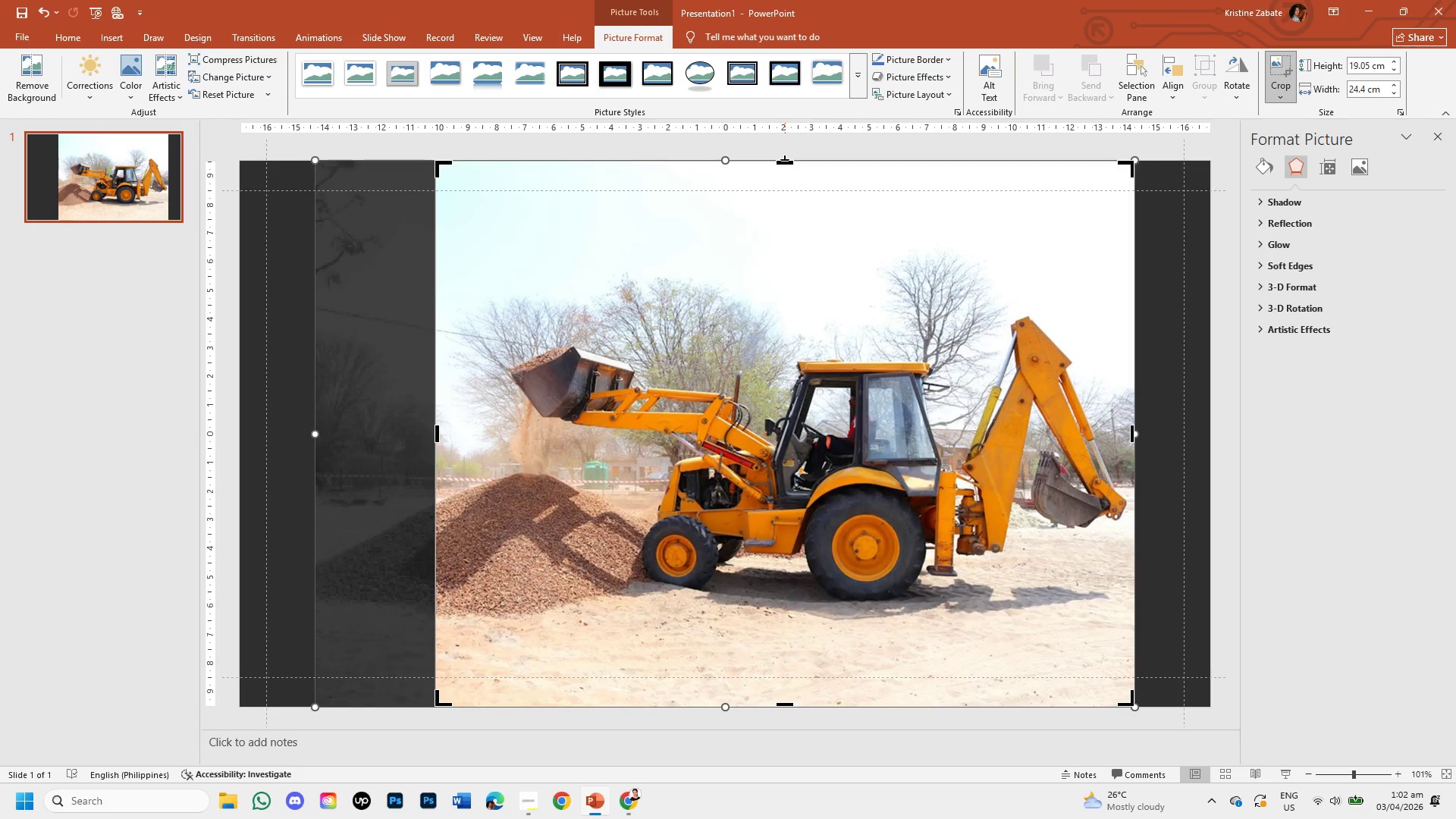 
left_click_drag(start_coordinate=[785, 160], to_coordinate=[777, 195])
 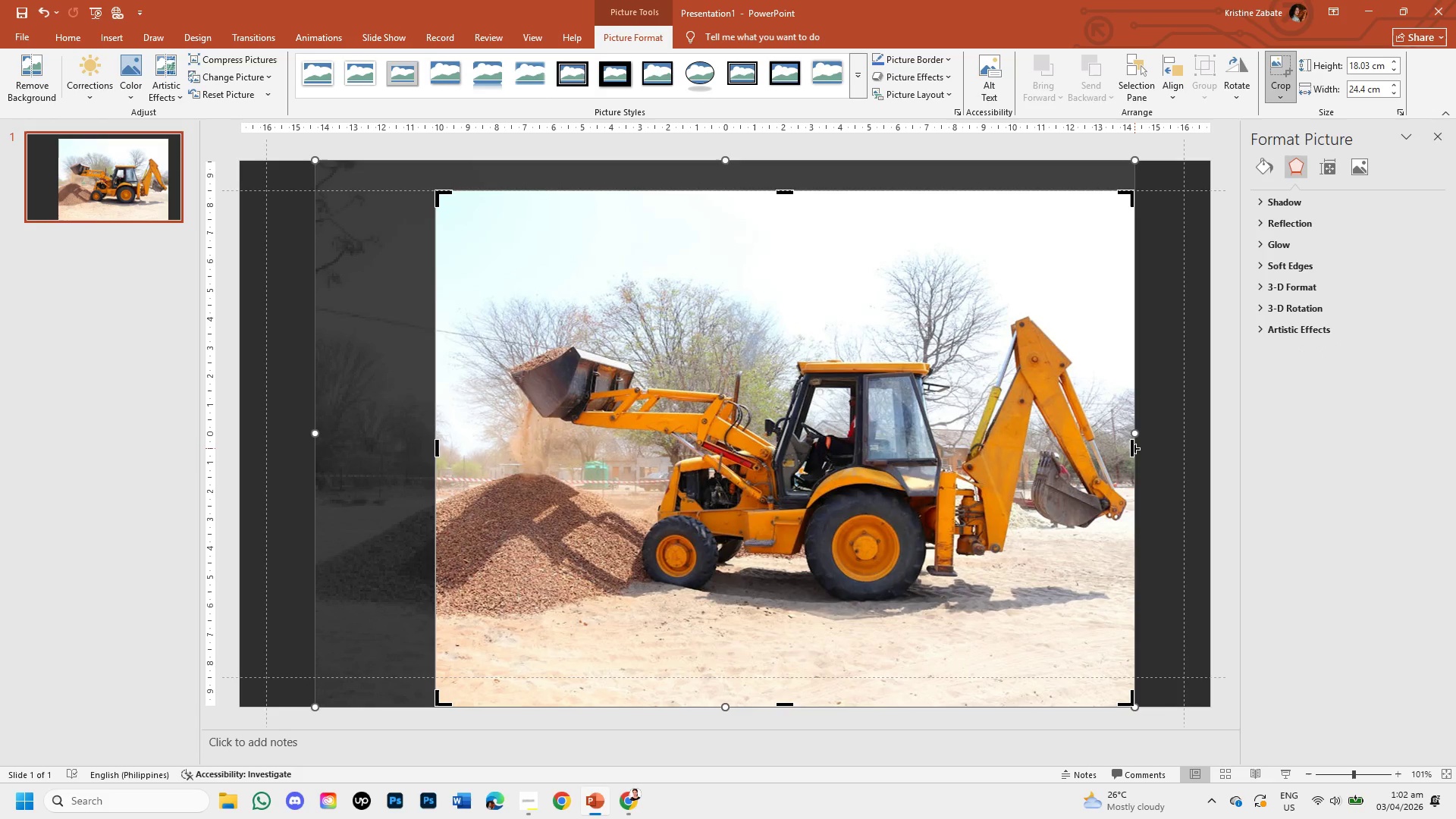 
left_click_drag(start_coordinate=[1134, 448], to_coordinate=[1124, 446])
 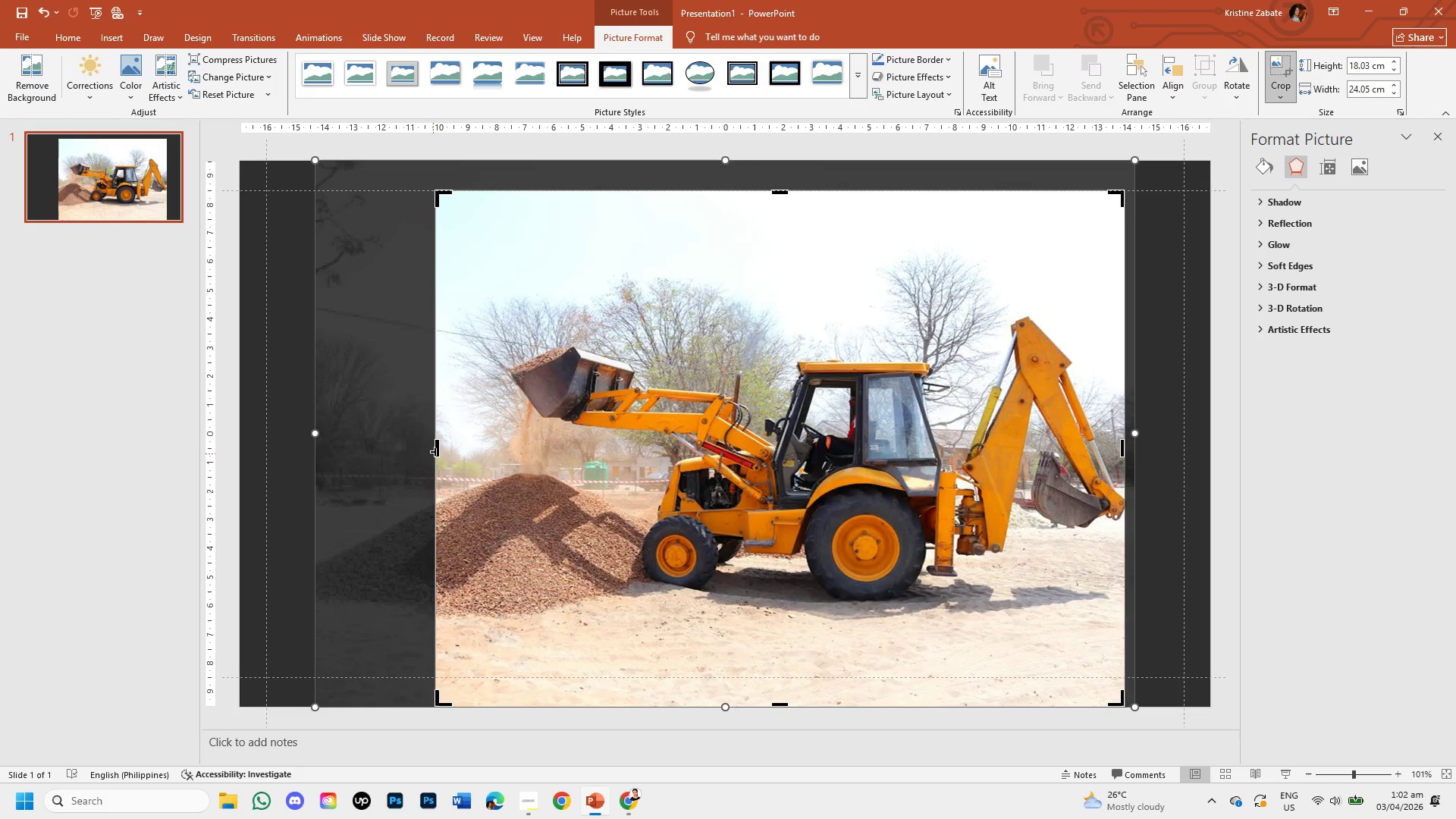 
left_click_drag(start_coordinate=[439, 448], to_coordinate=[492, 469])
 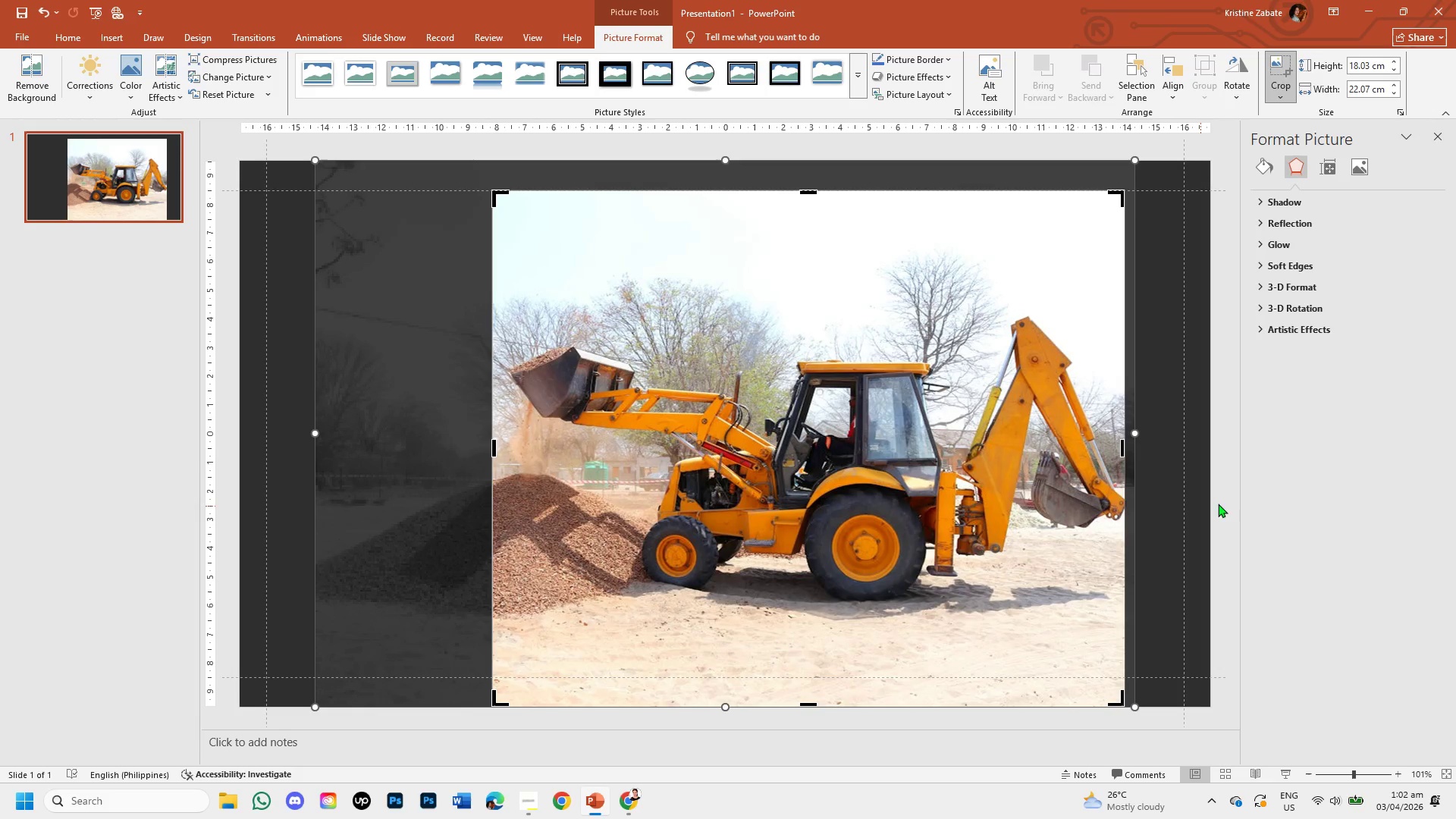 
left_click([1242, 497])
 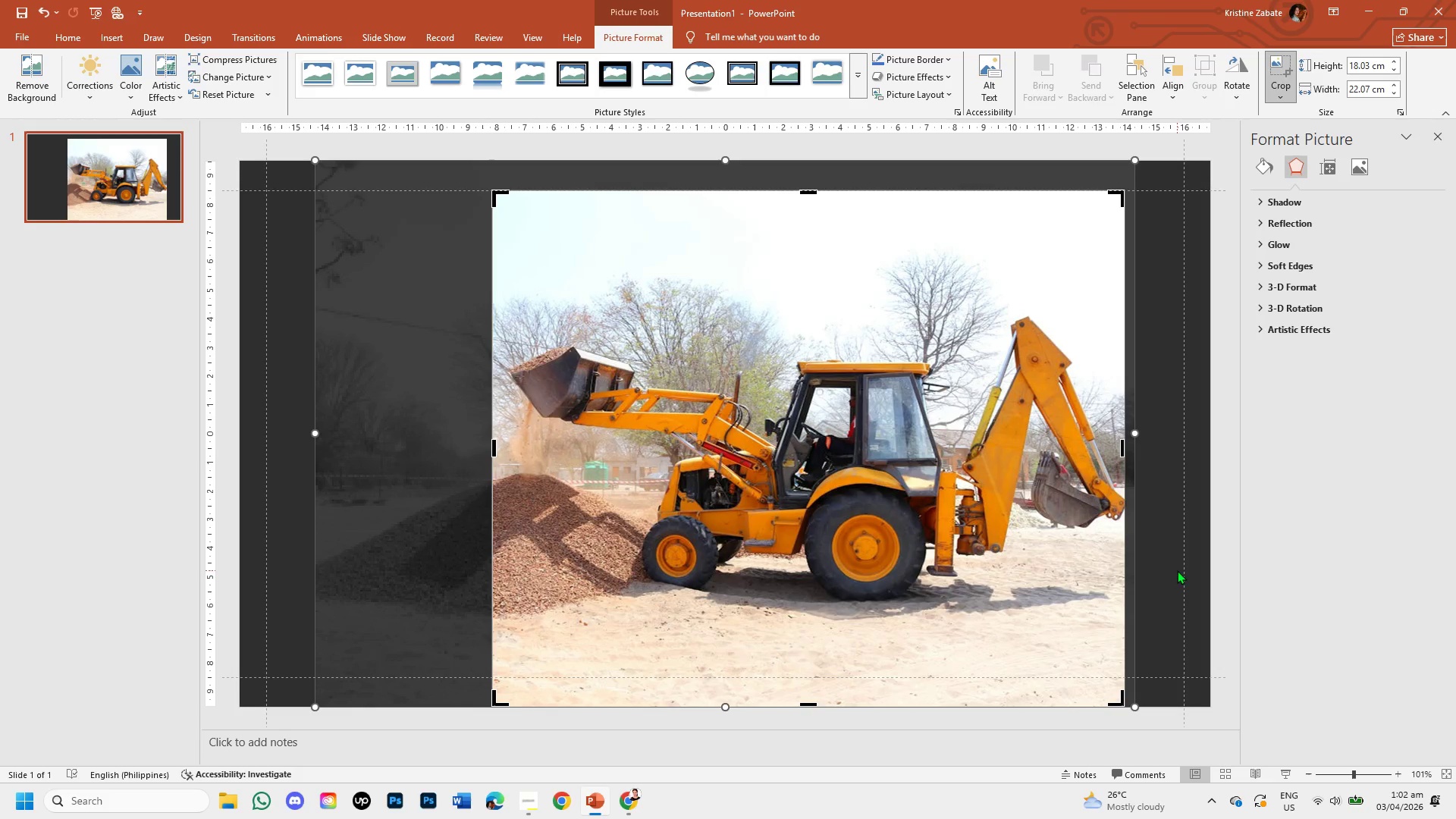 
left_click([1188, 574])
 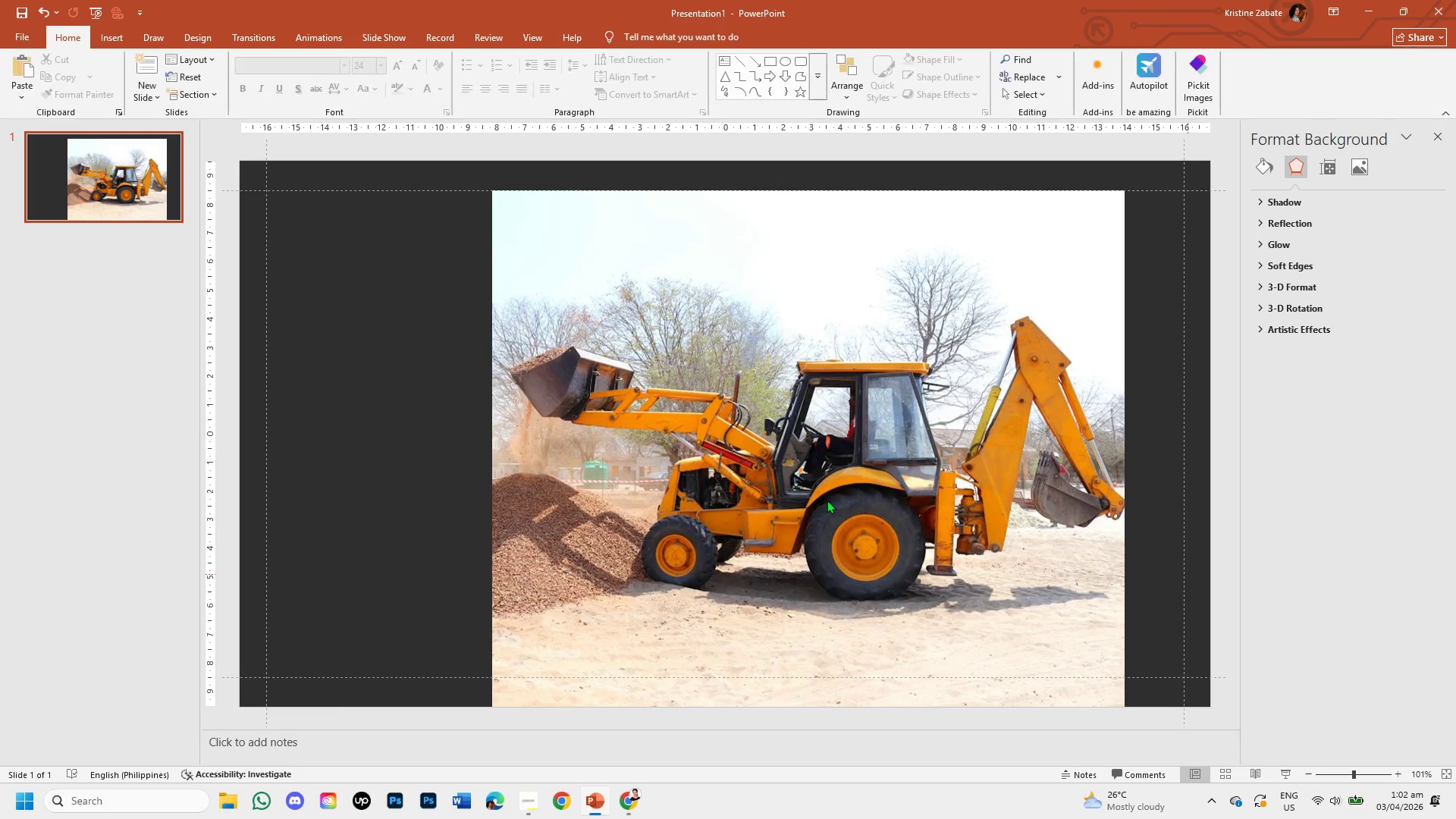 
left_click([824, 498])
 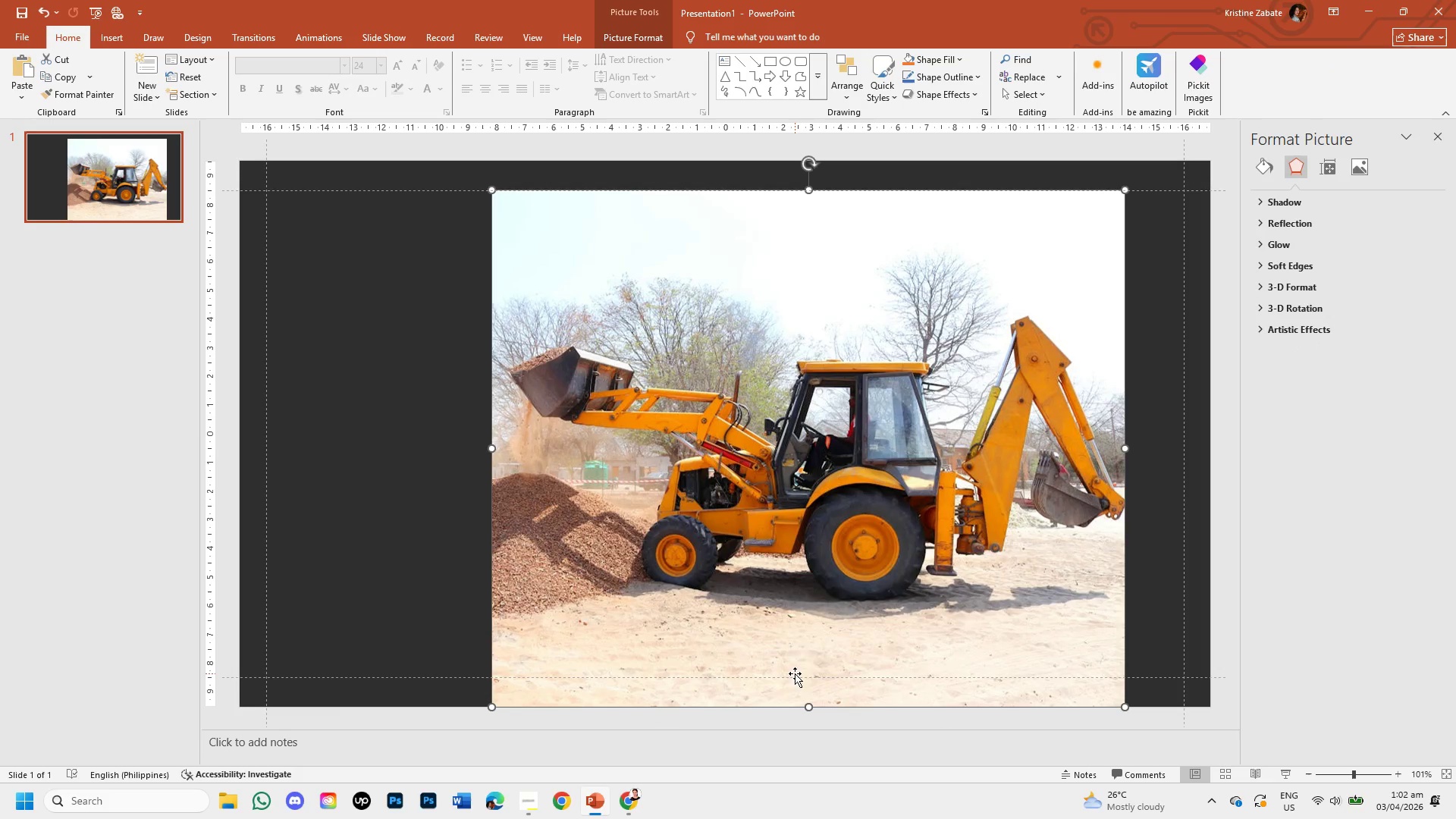 
double_click([816, 554])
 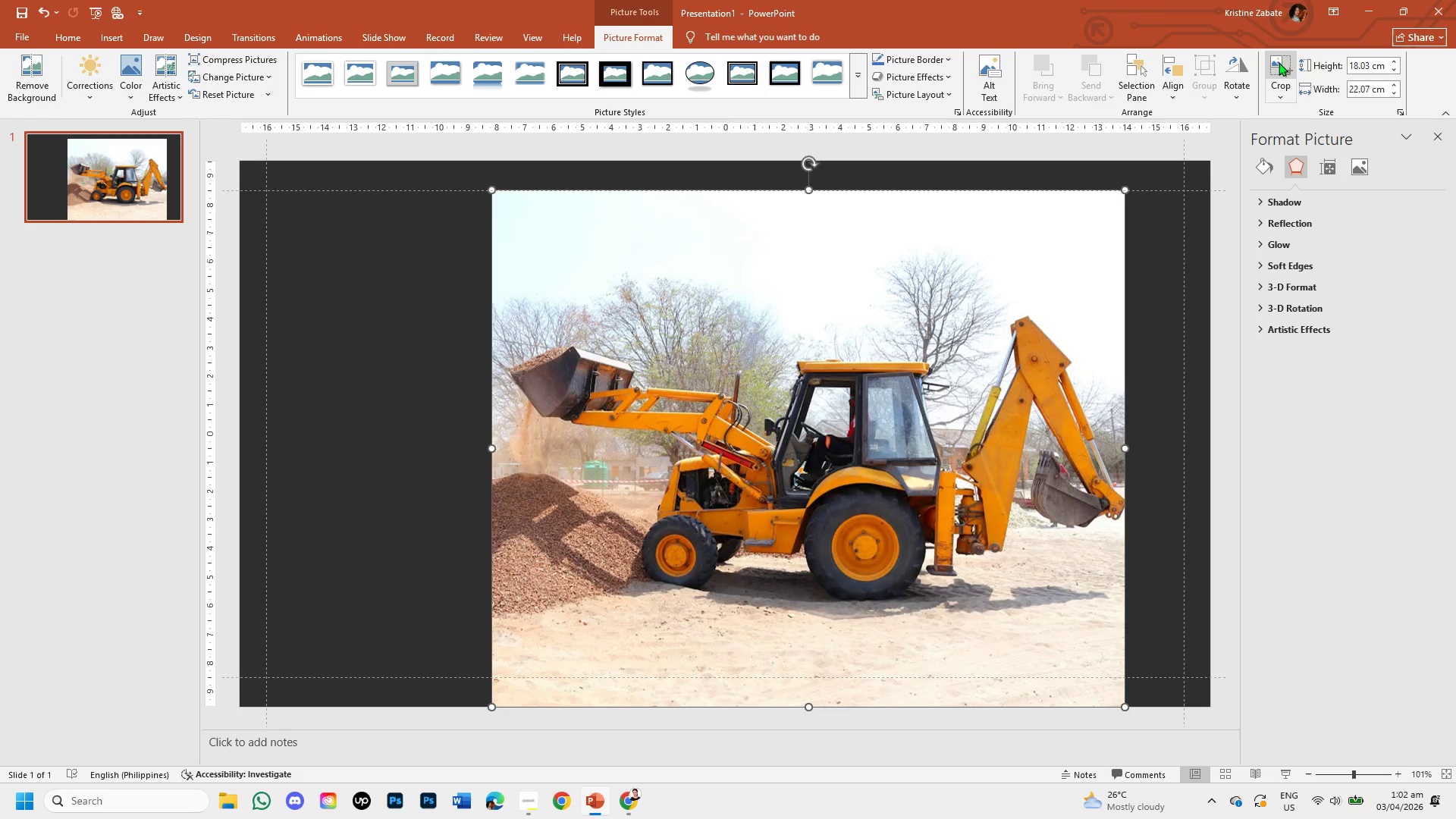 
left_click([1282, 89])
 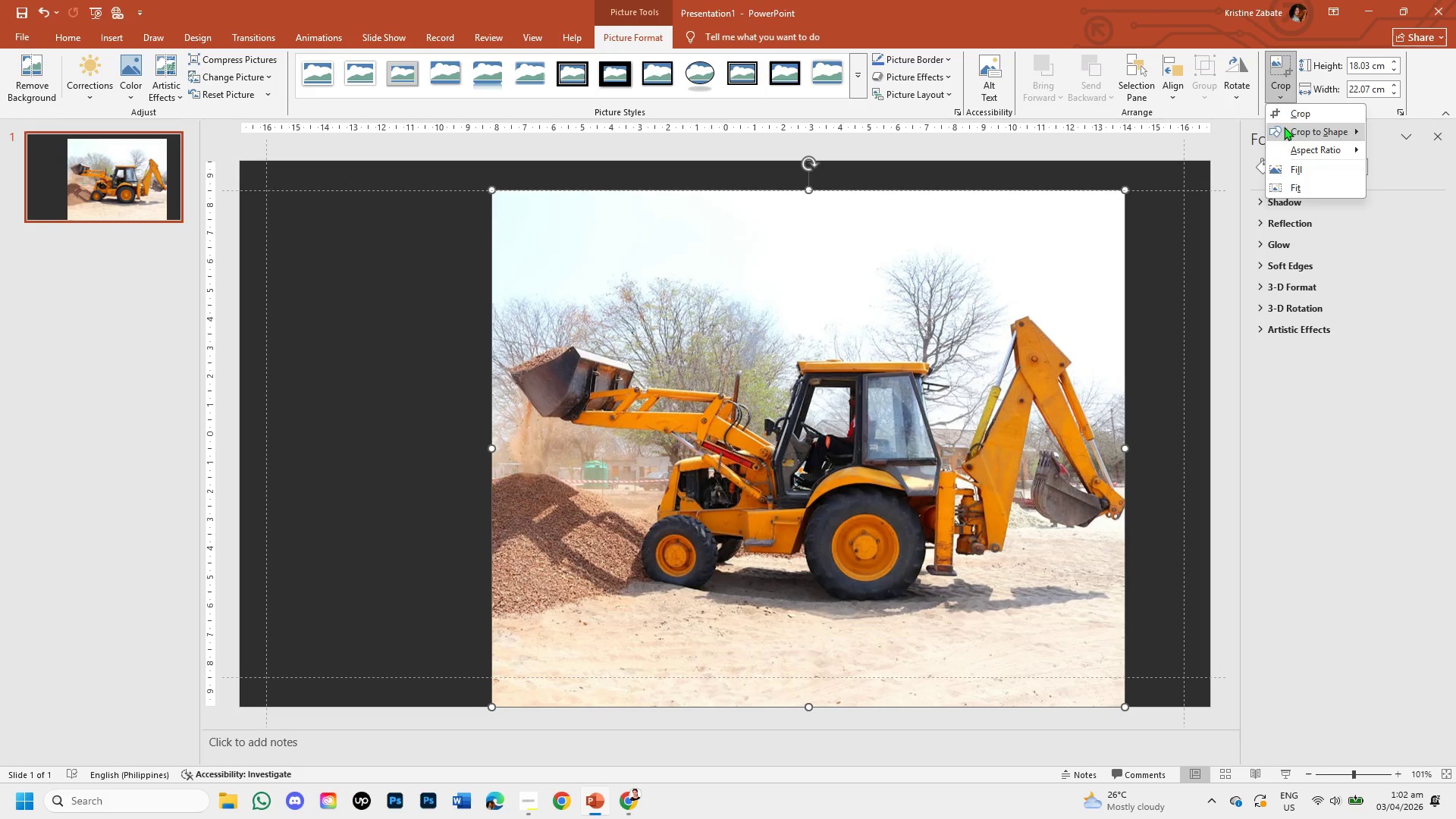 
left_click([1288, 118])
 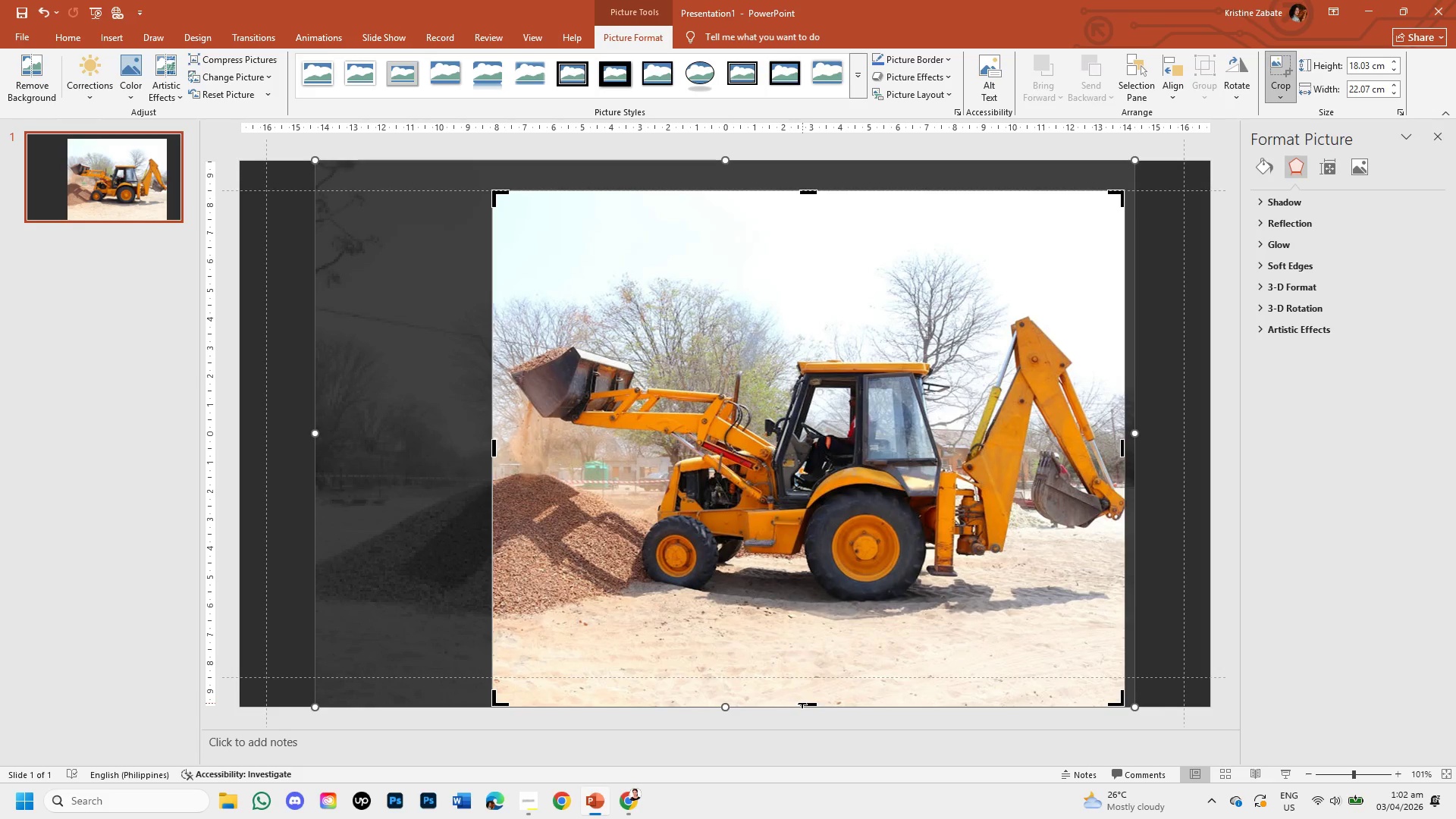 
left_click_drag(start_coordinate=[806, 703], to_coordinate=[817, 675])
 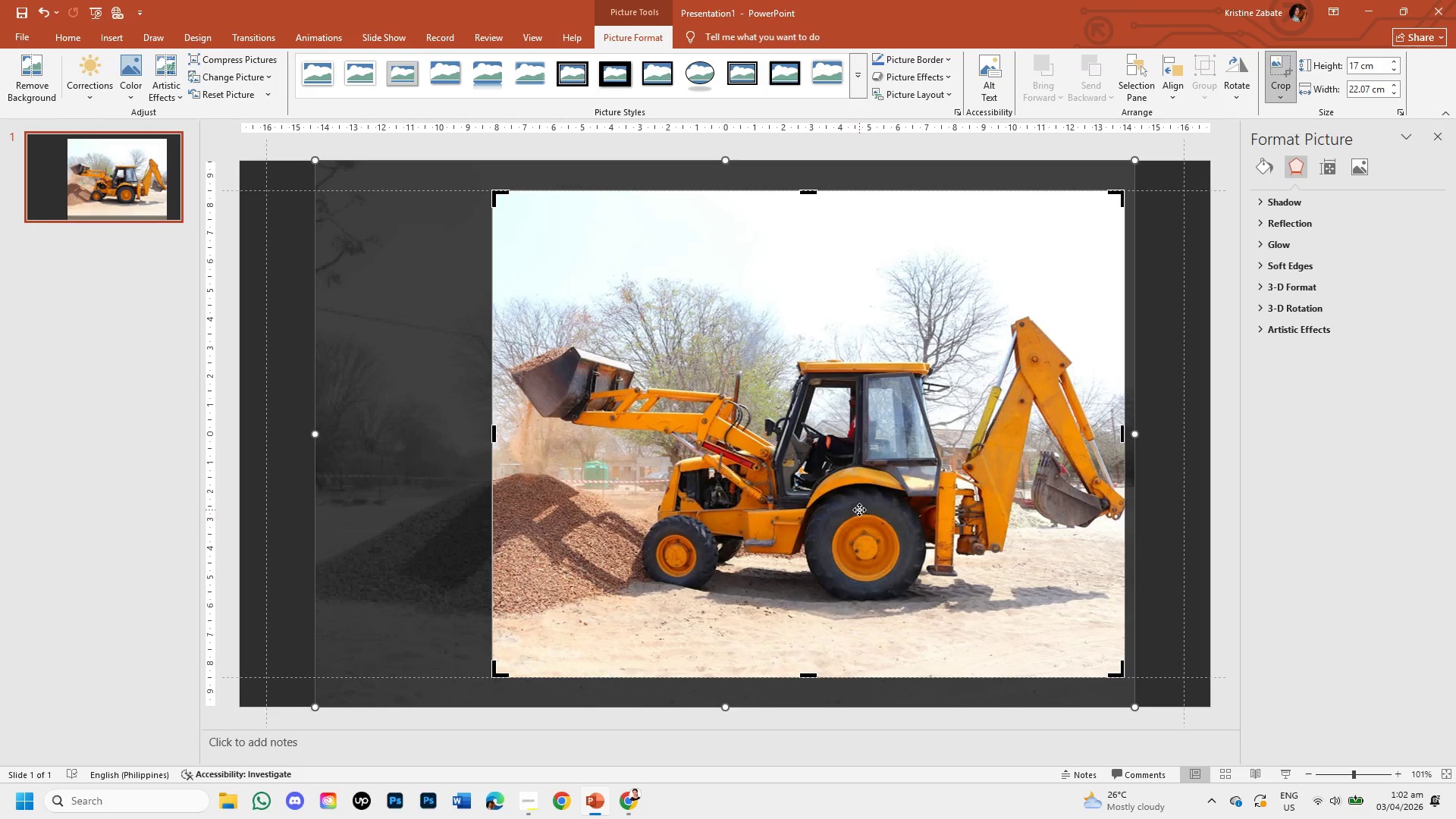 
left_click([859, 510])
 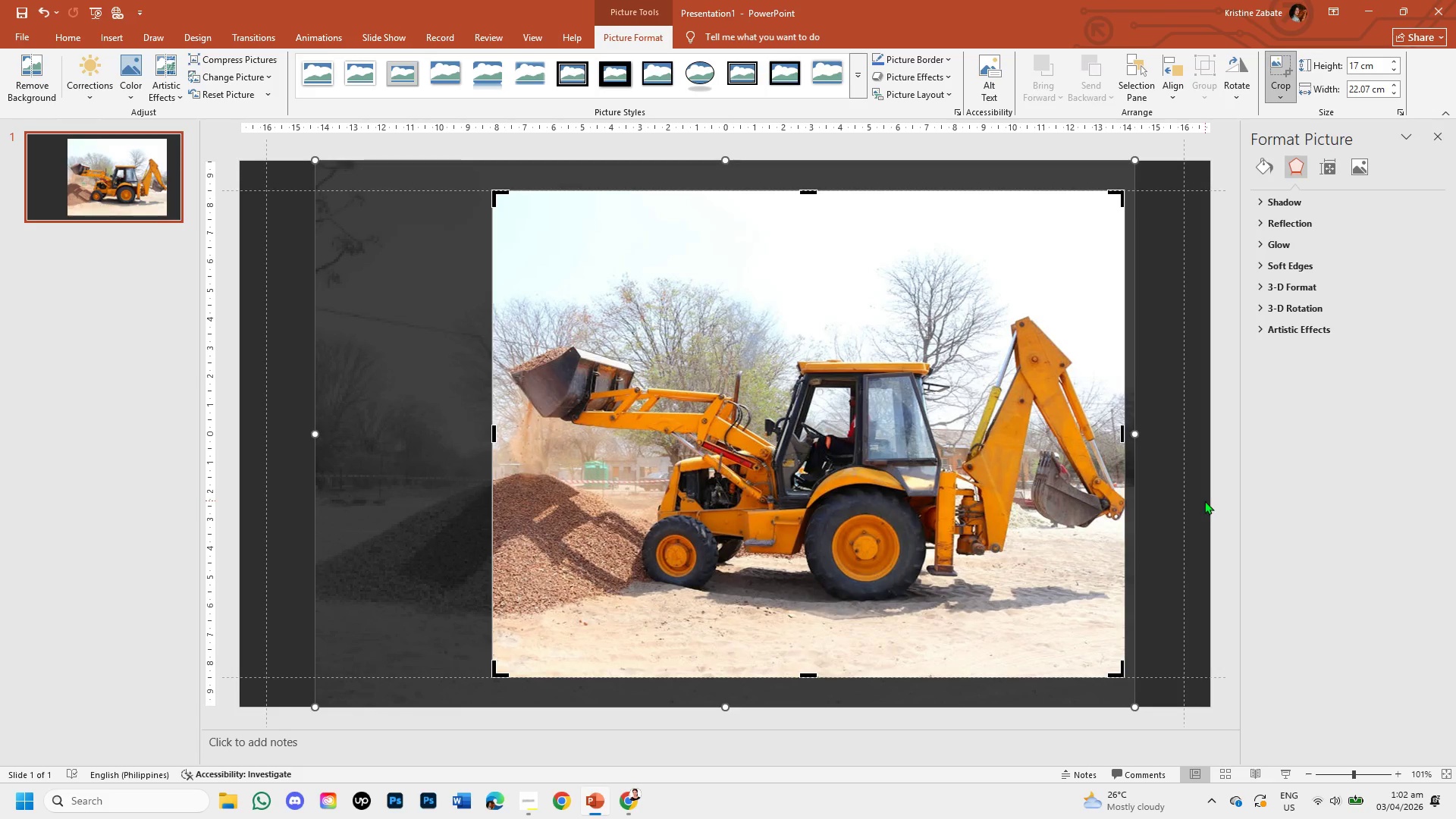 
left_click_drag(start_coordinate=[1203, 500], to_coordinate=[685, 498])
 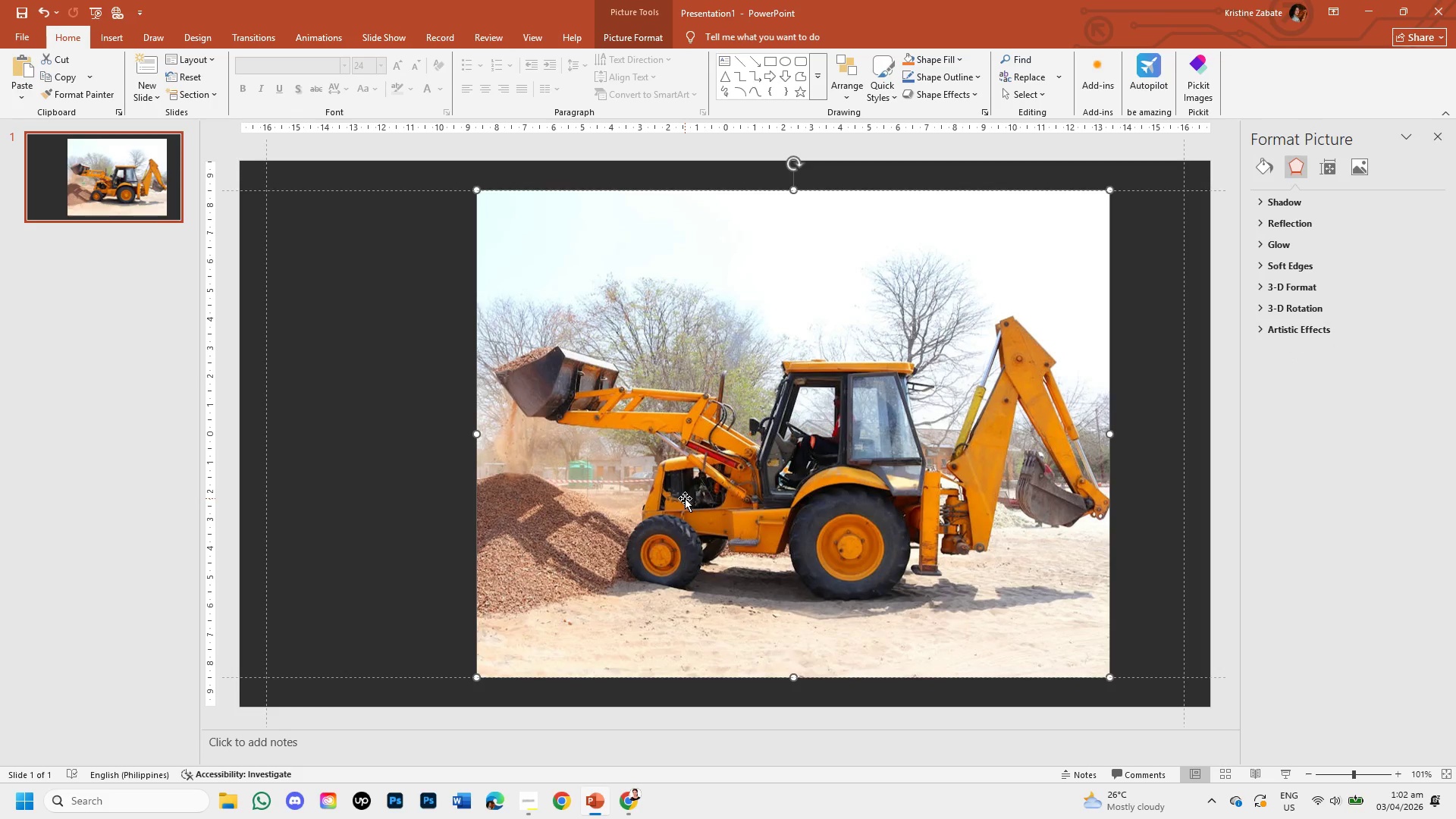 
left_click_drag(start_coordinate=[685, 498], to_coordinate=[478, 494])
 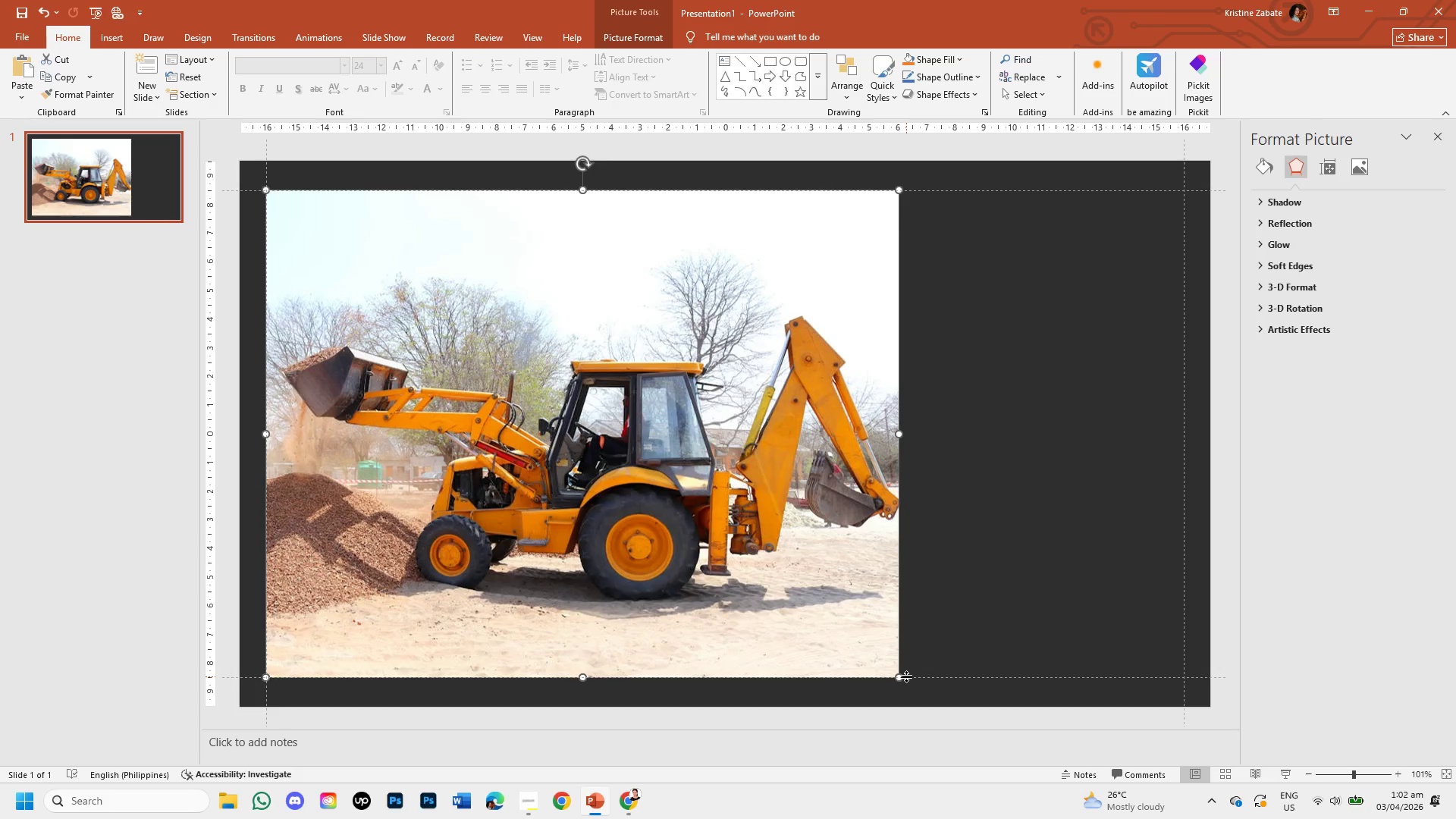 
wait(8.78)
 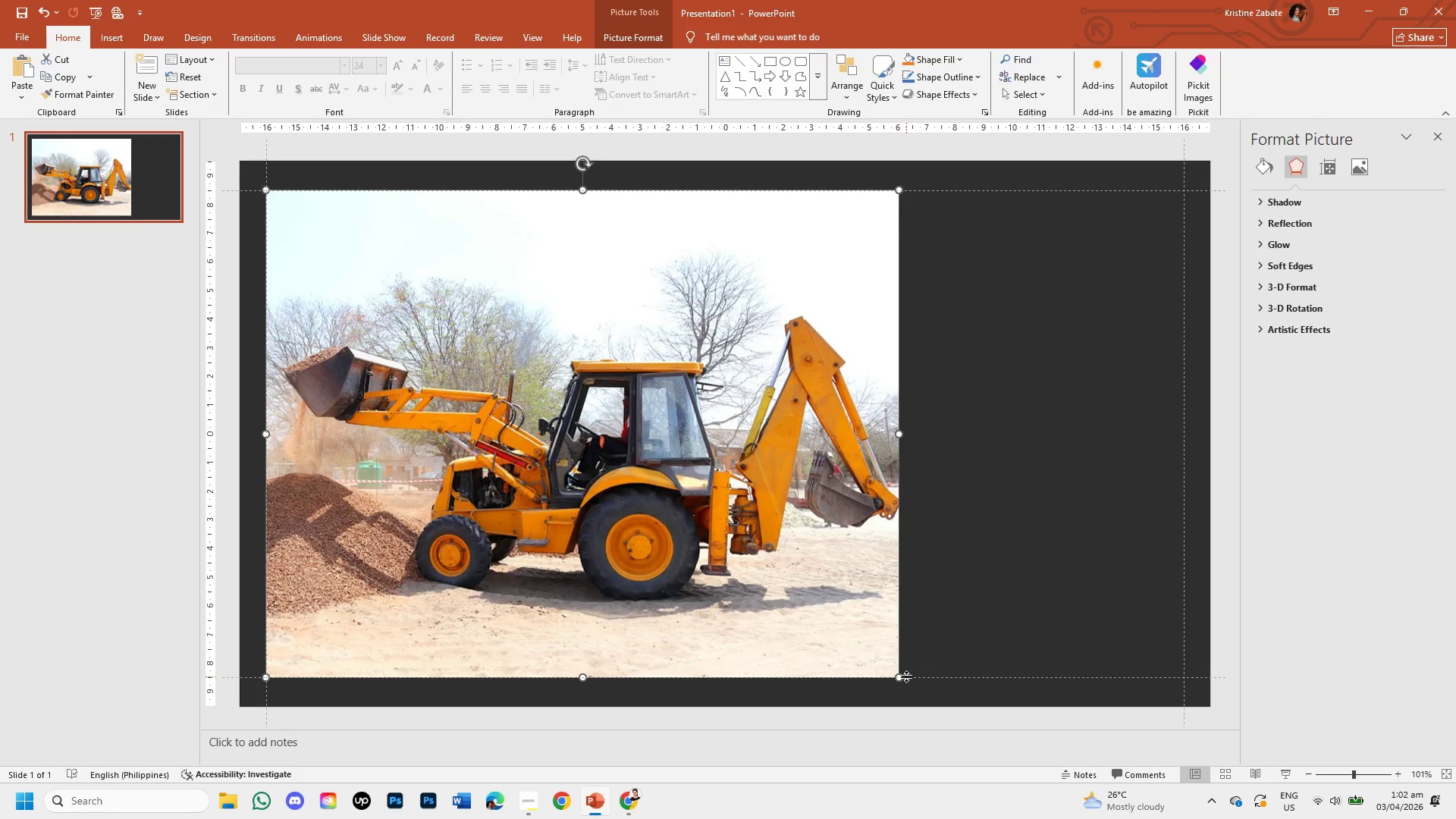 
left_click_drag(start_coordinate=[896, 431], to_coordinate=[808, 417])
 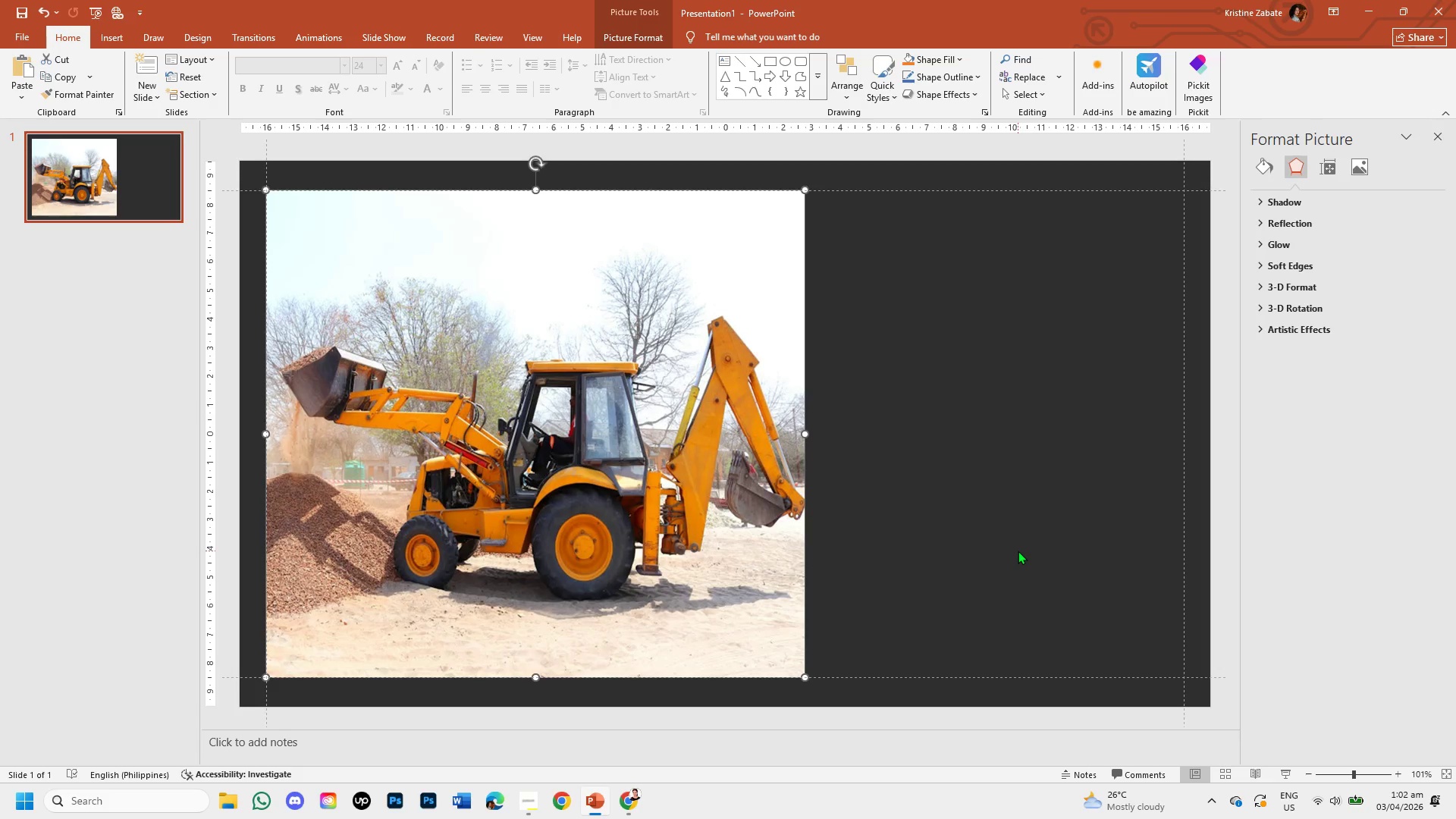 
left_click([1018, 551])
 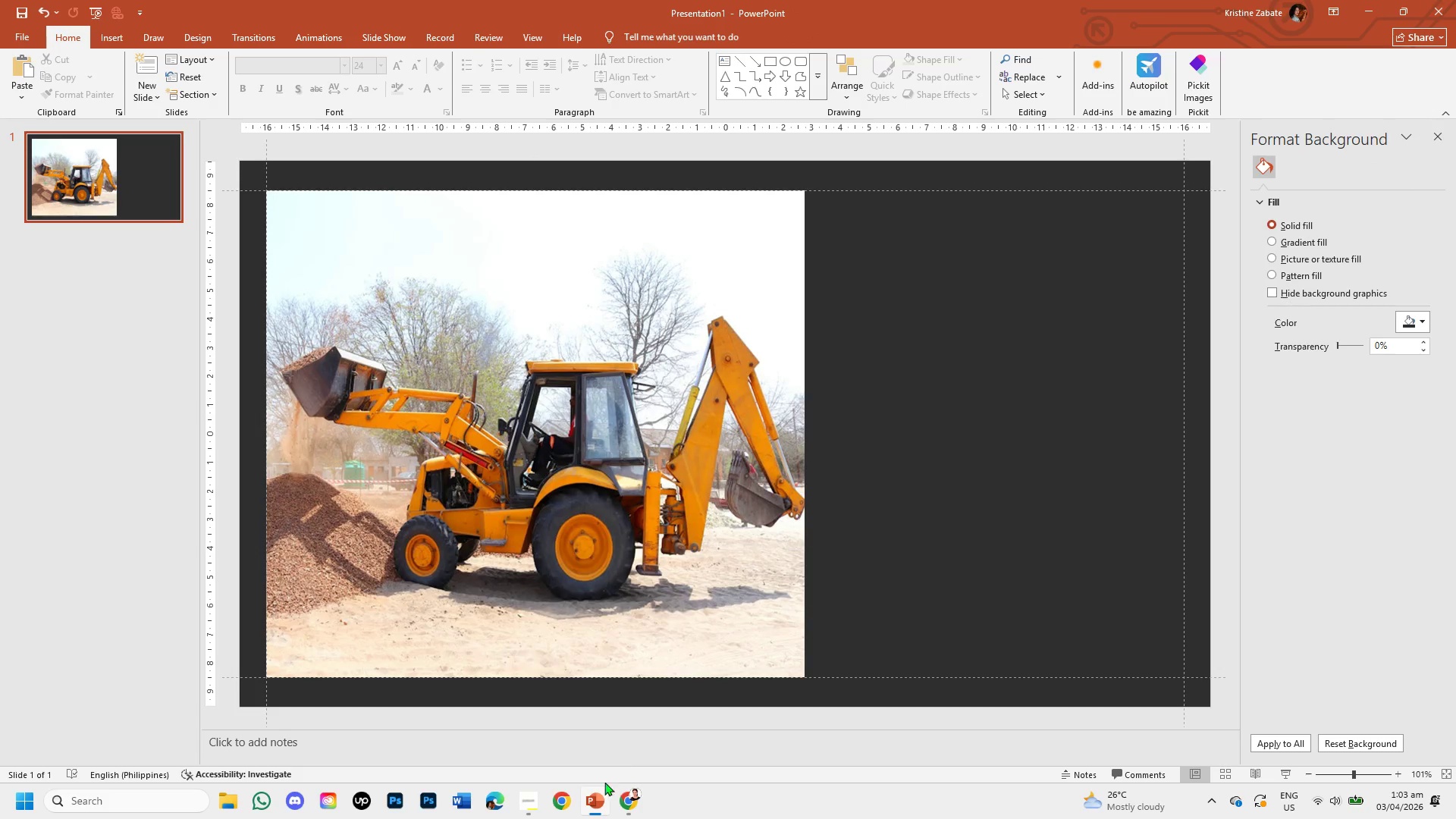 
left_click([633, 806])
 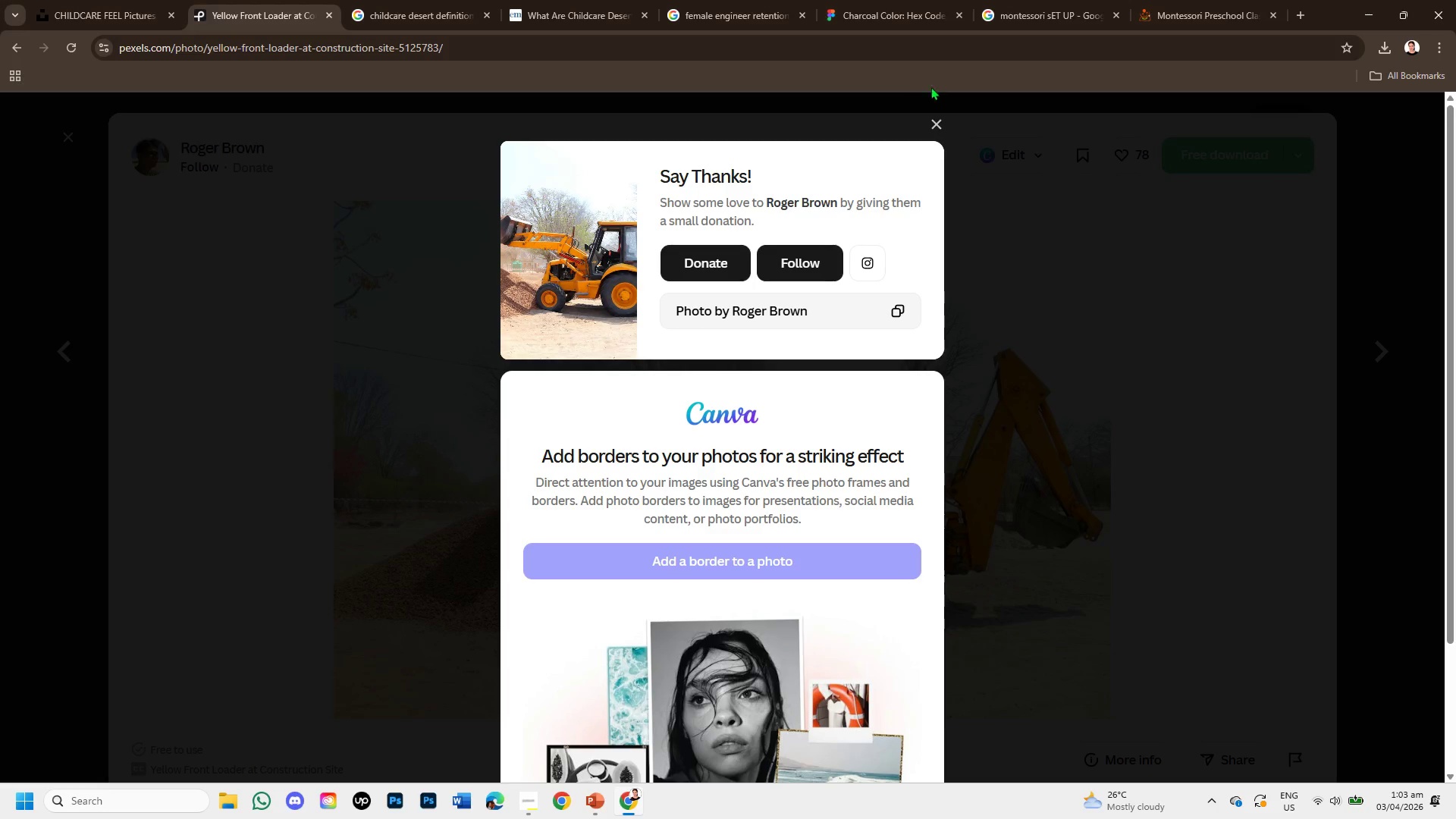 
left_click([937, 127])
 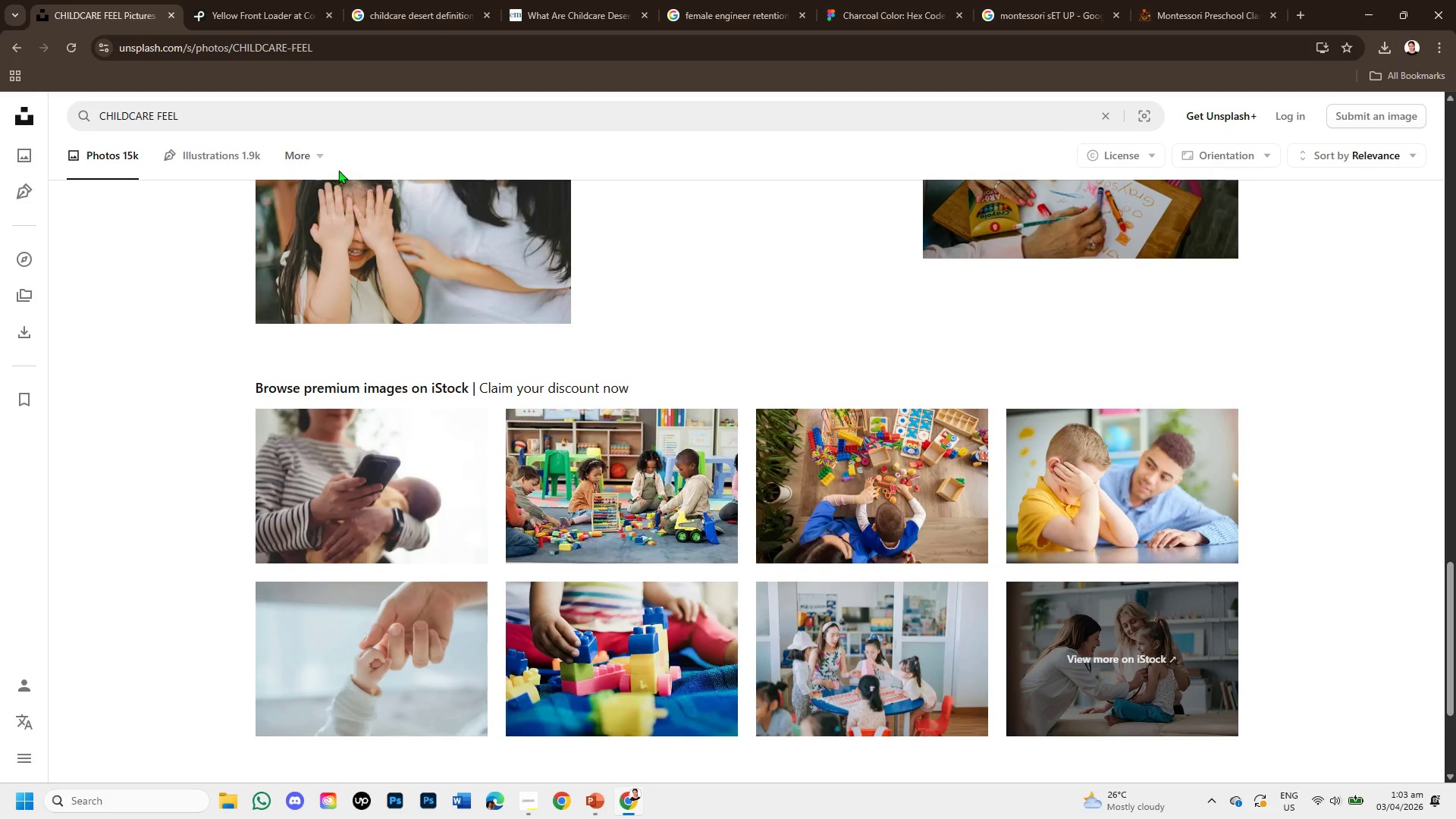 
left_click([334, 121])
 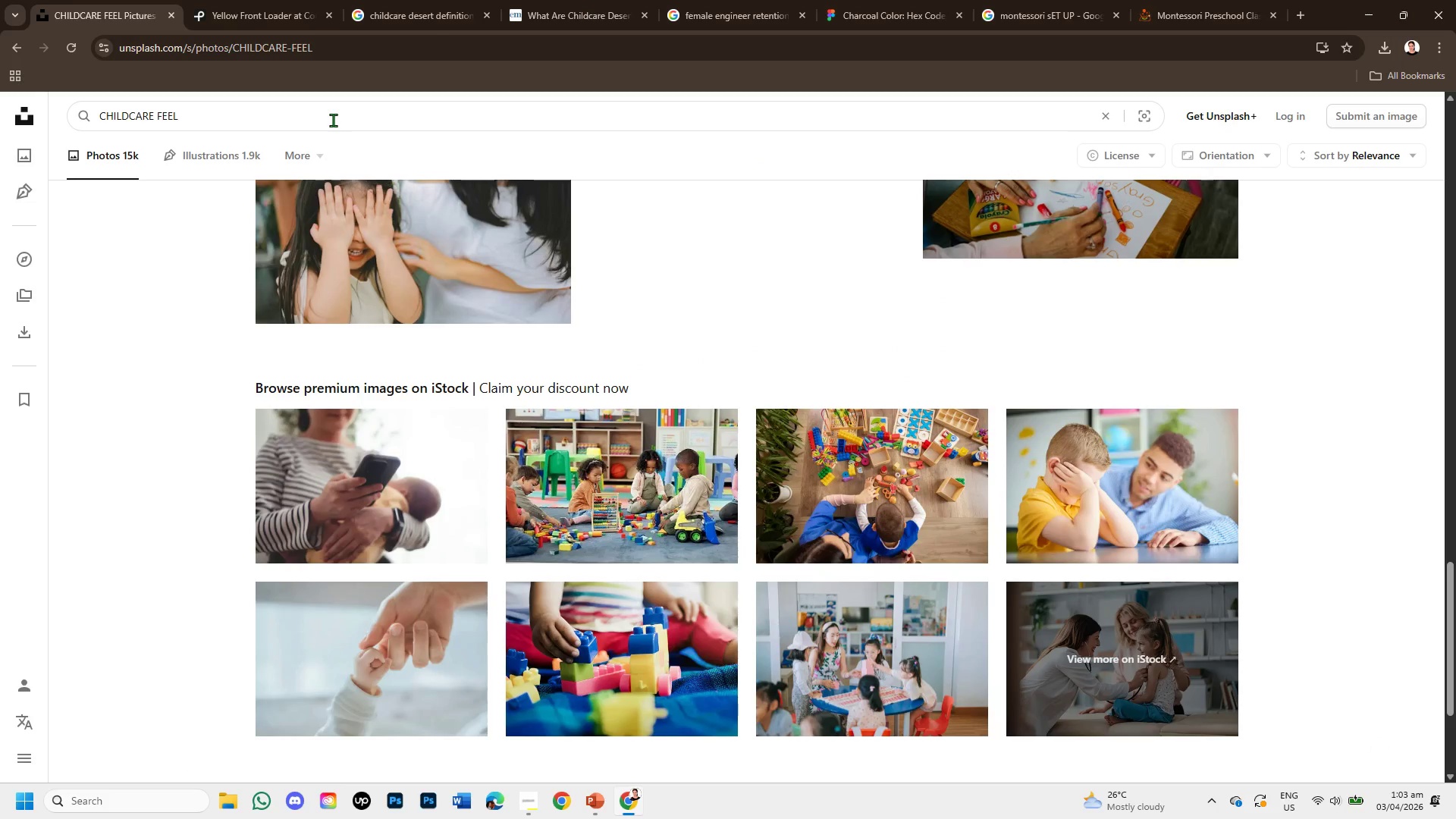 
hold_key(key=Backspace, duration=1.19)
 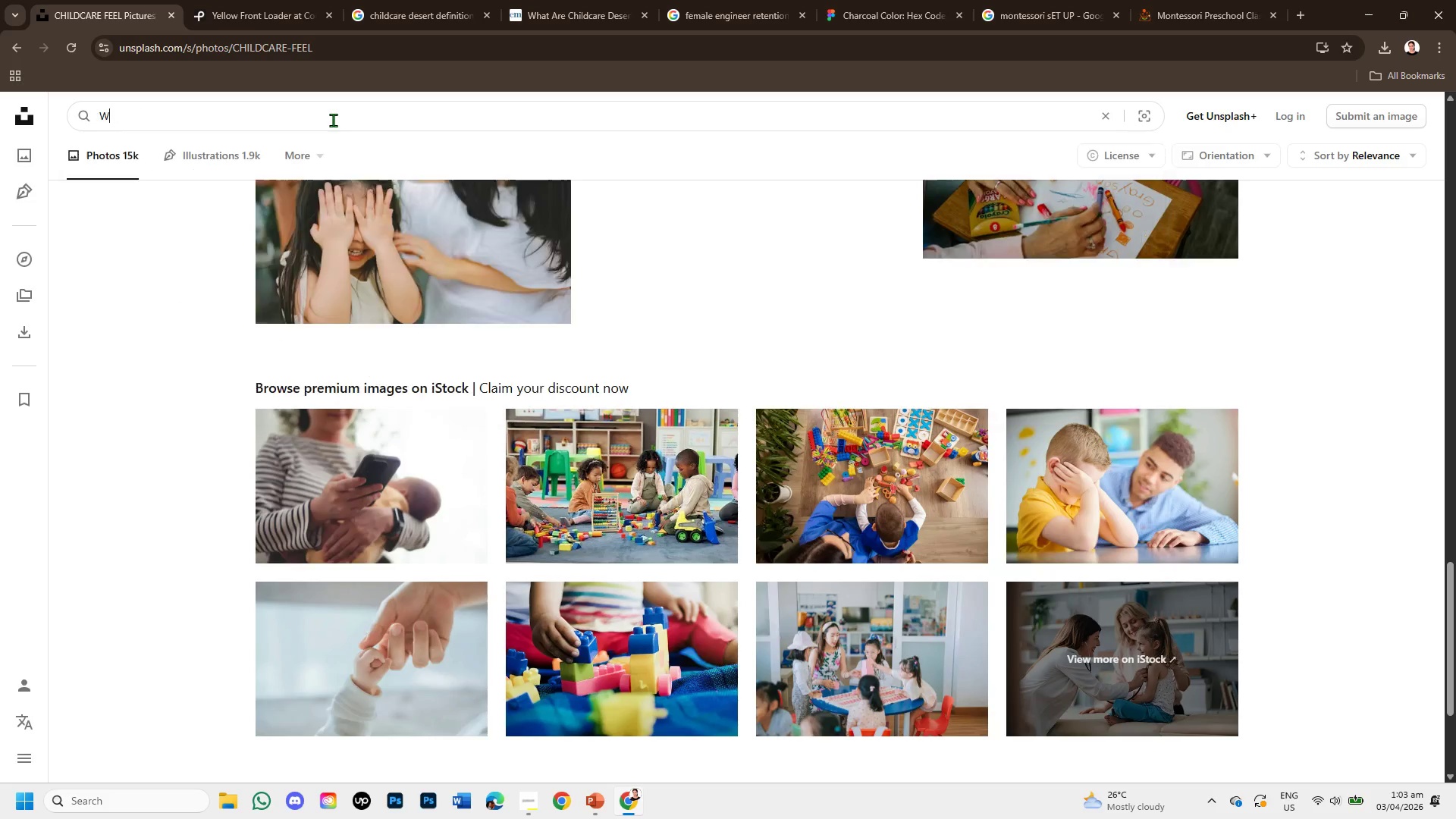 
type(WORKFORCE)
 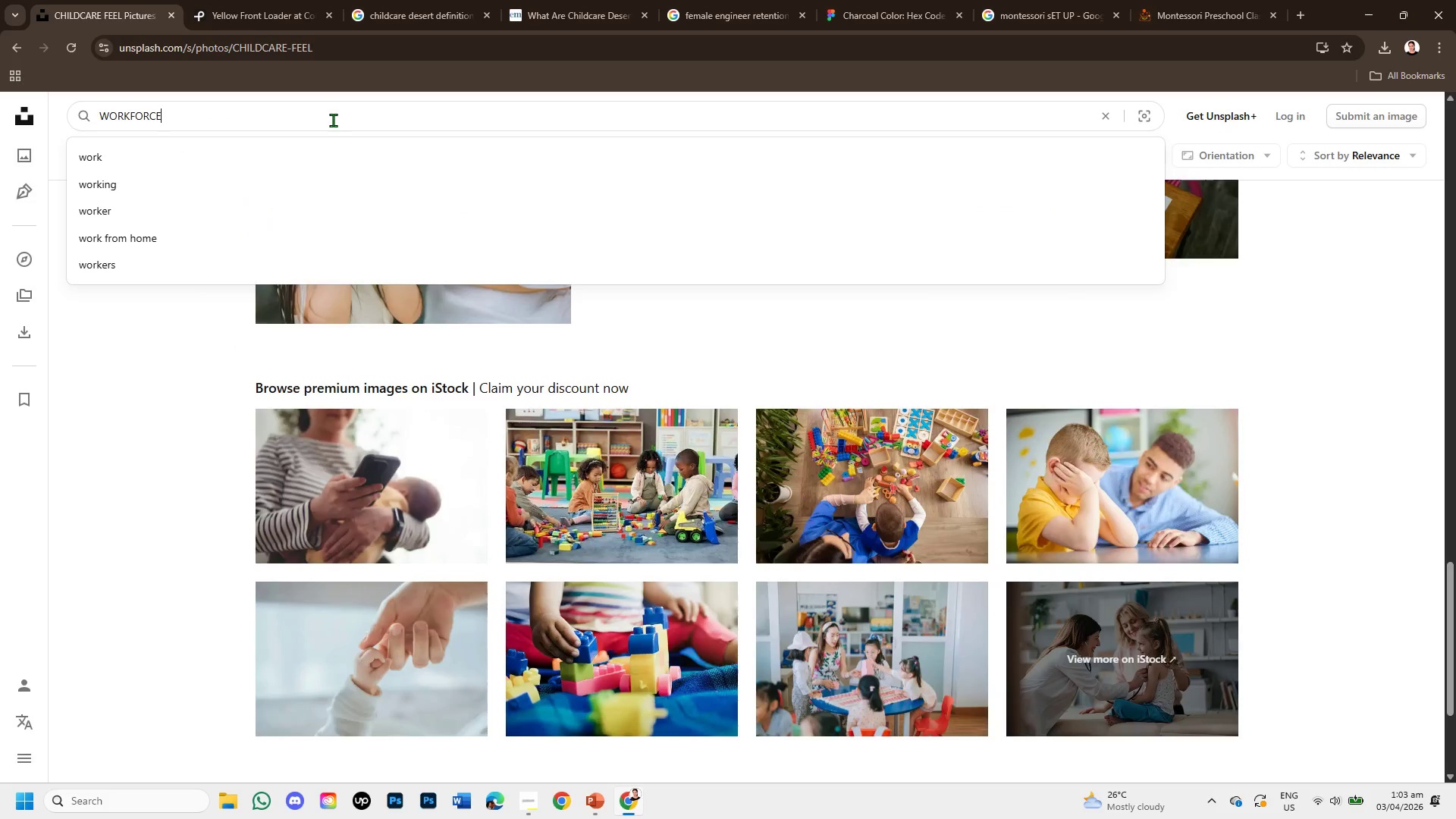 
key(Enter)
 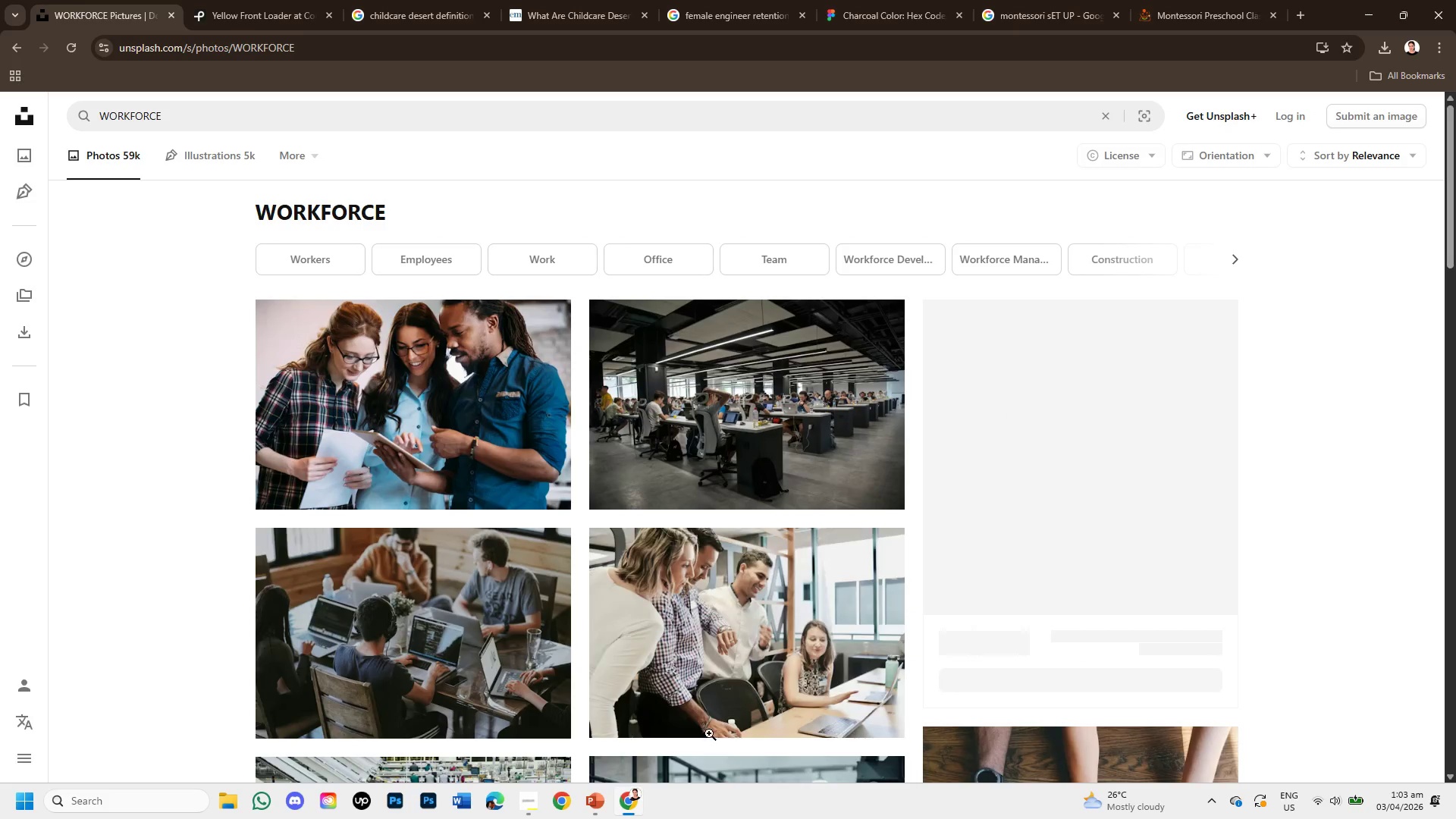 
scroll: coordinate [821, 640], scroll_direction: down, amount: 2.0
 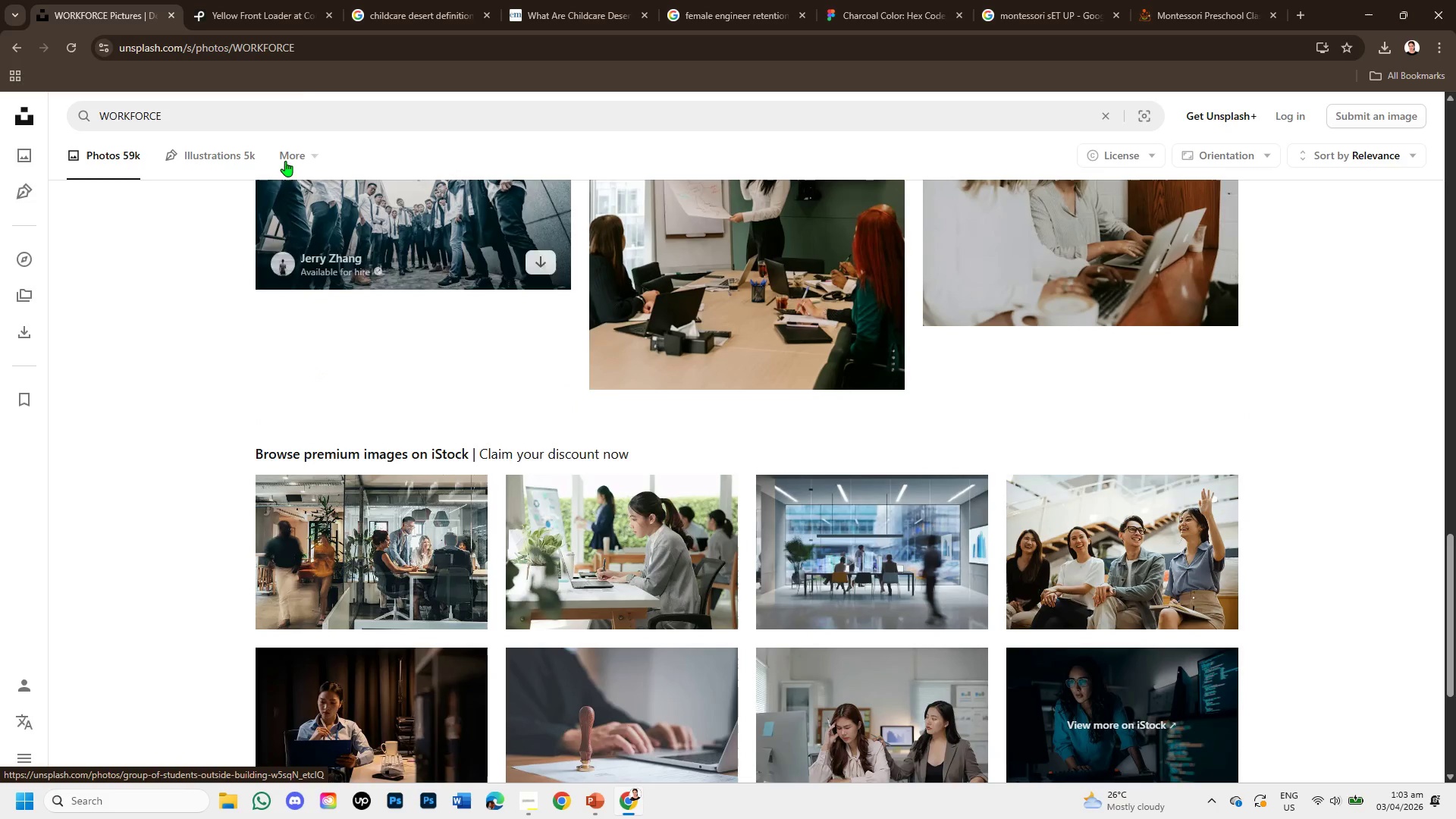 
left_click([293, 102])
 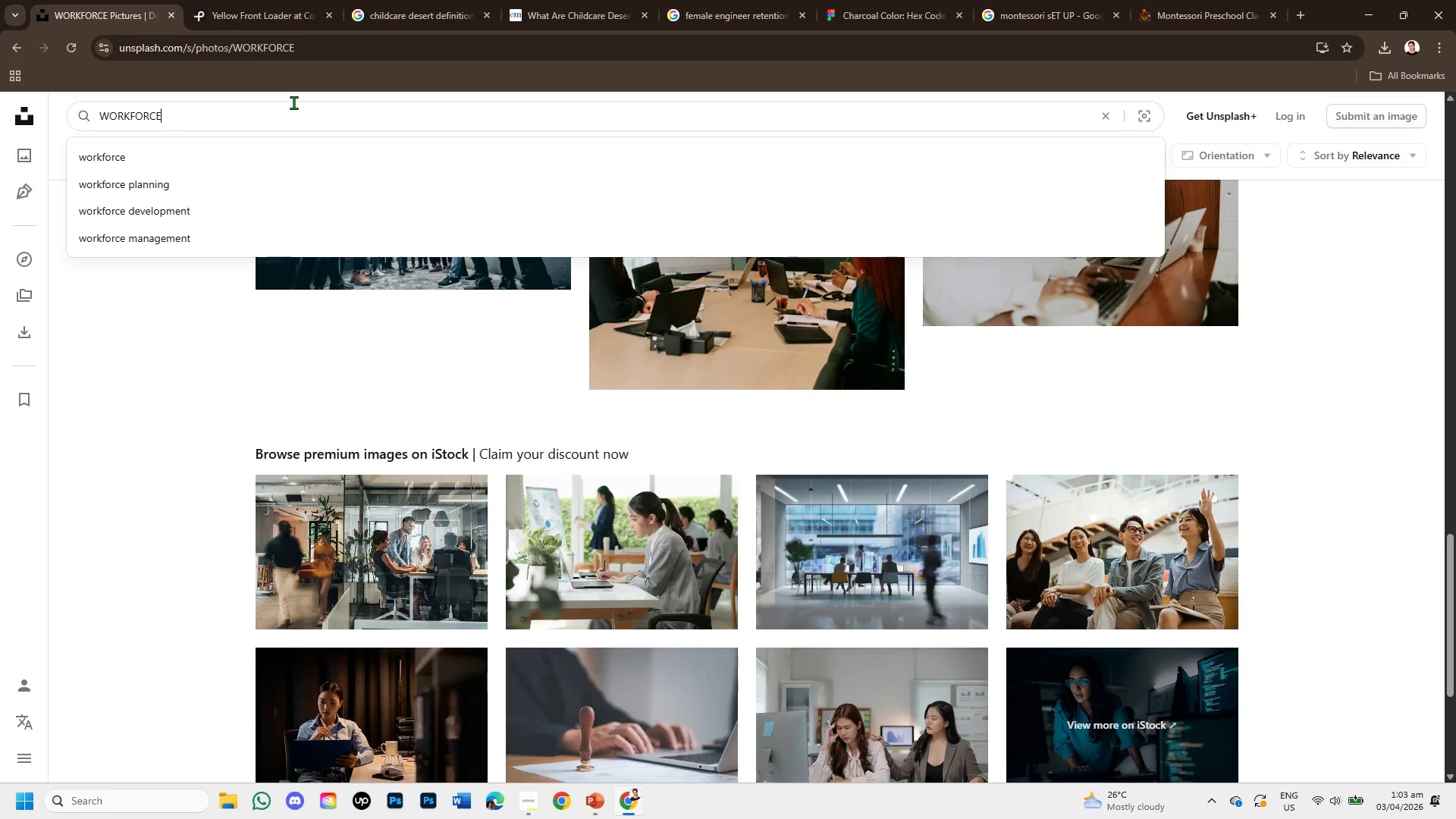 
type( CONST)
key(Backspace)
key(Backspace)
type(STRUCTION)
 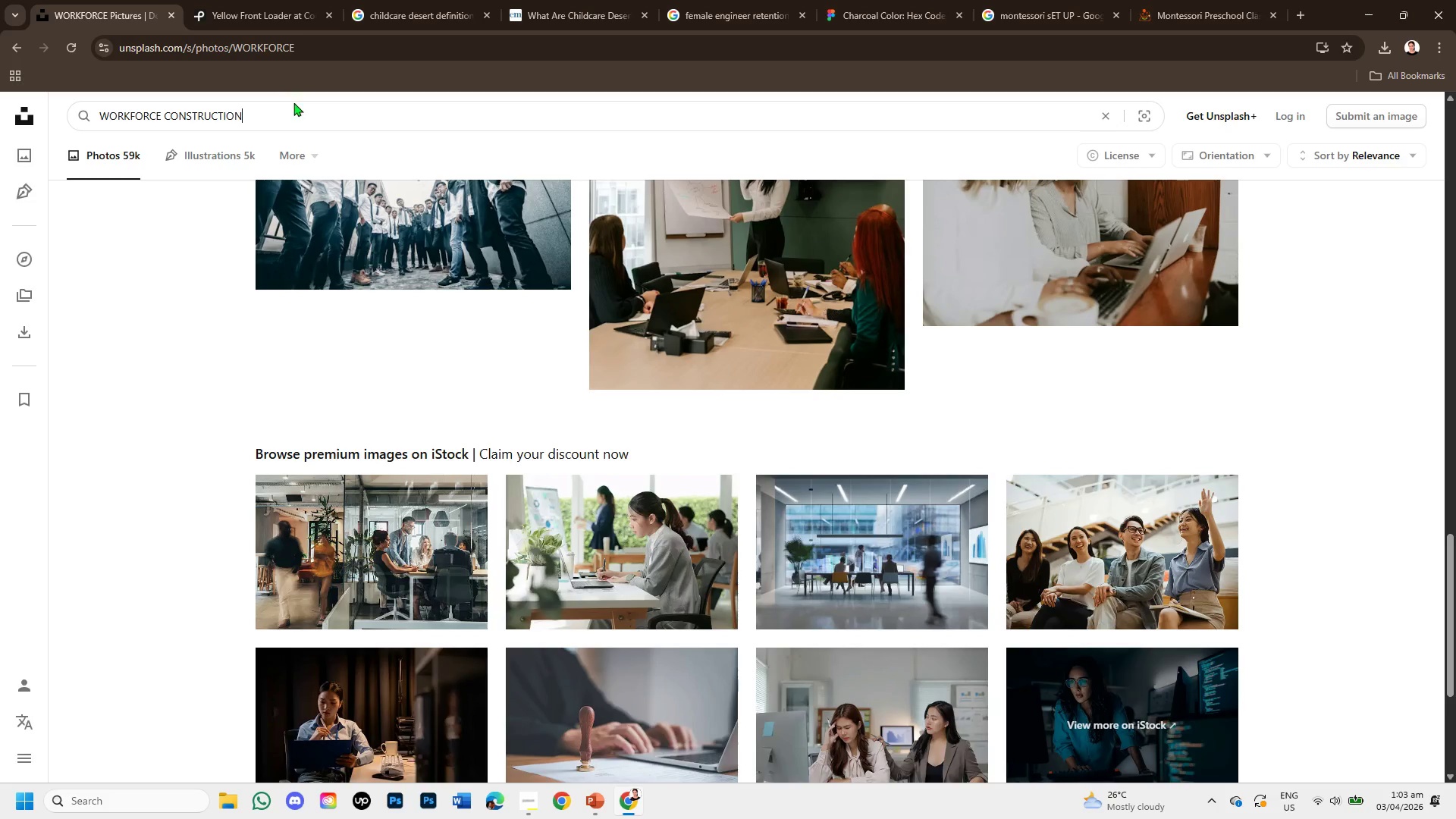 
key(Enter)
 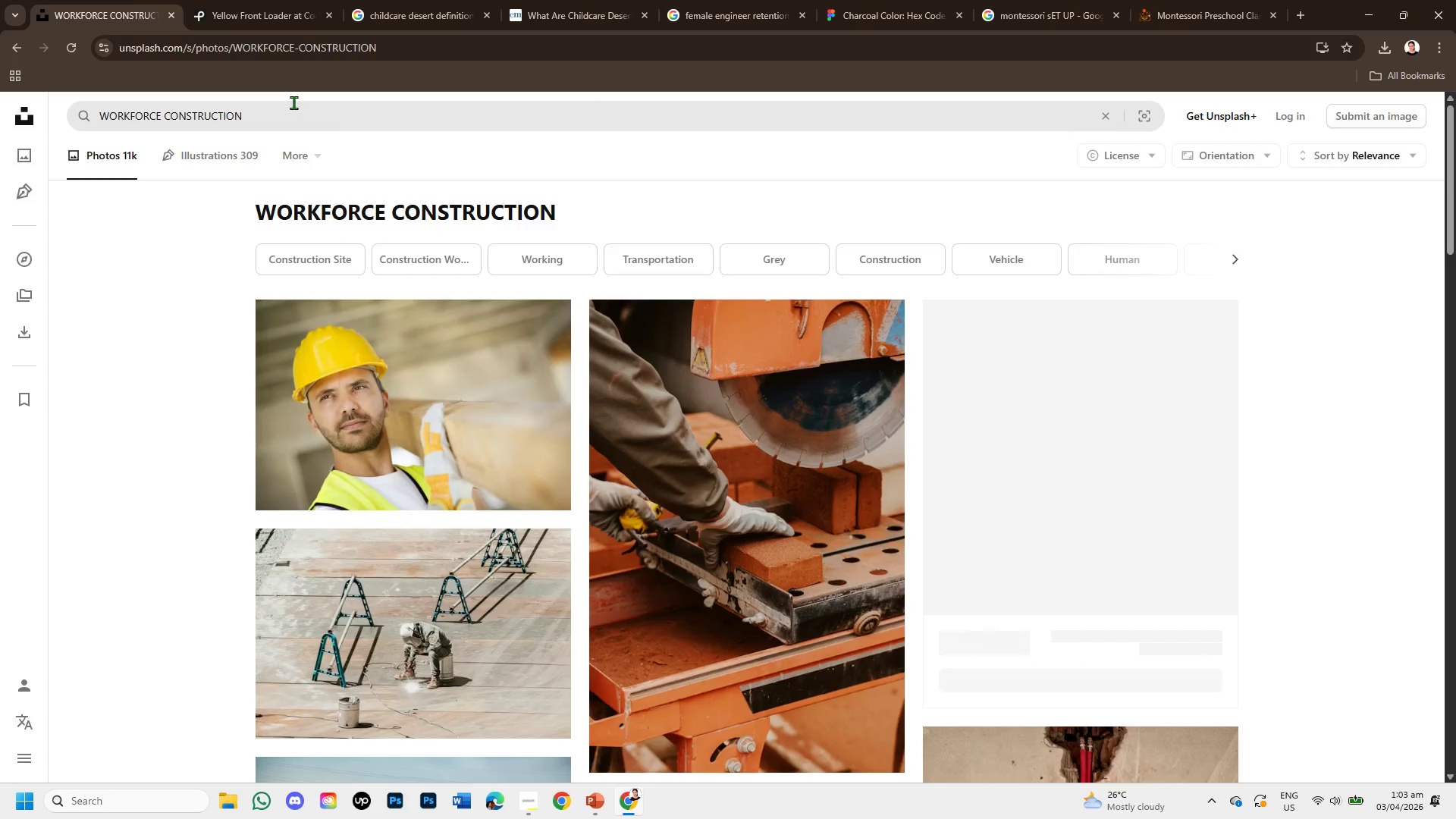 
scroll: coordinate [247, 389], scroll_direction: down, amount: 2.0
 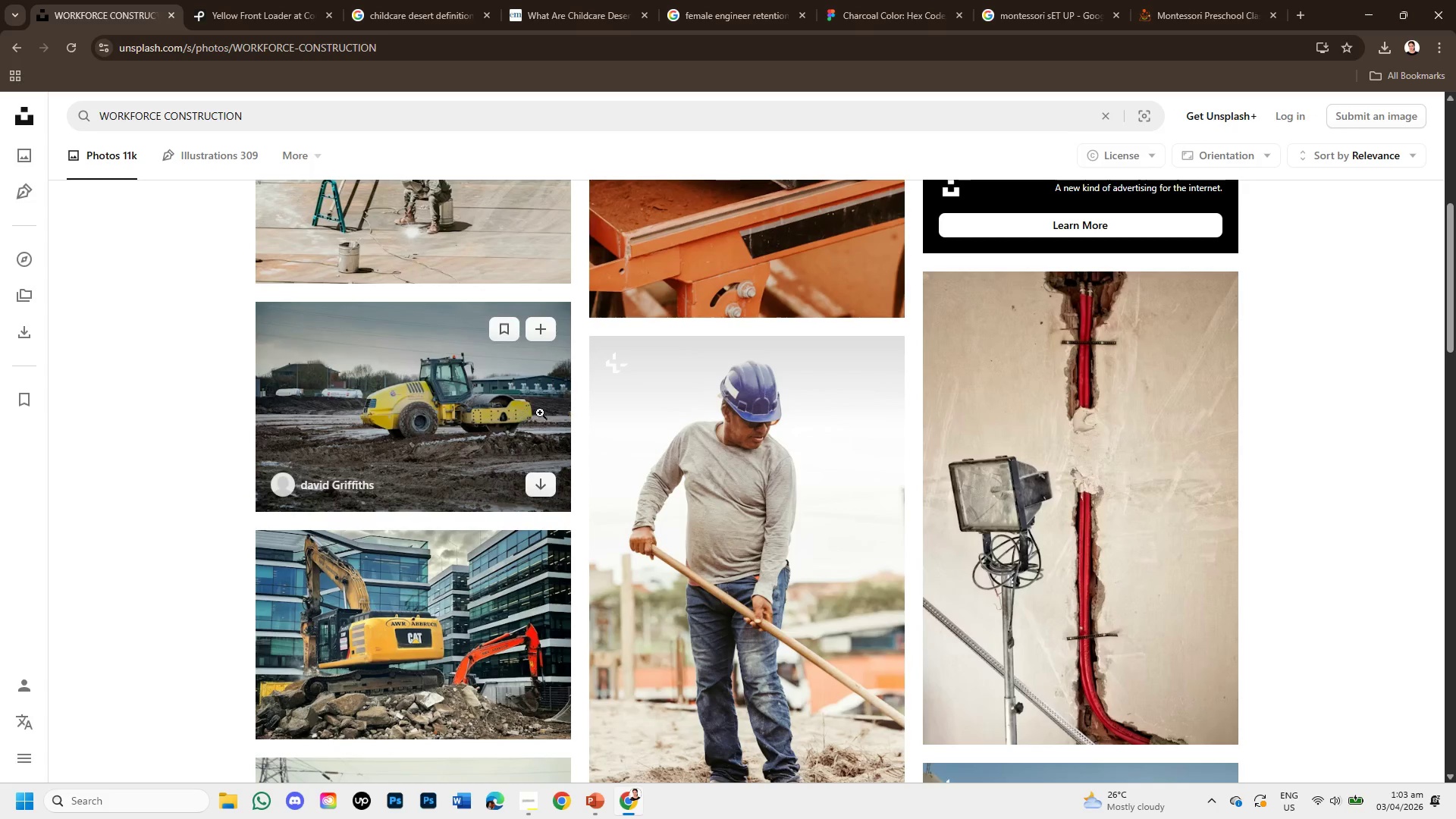 
mouse_move([733, 432])
 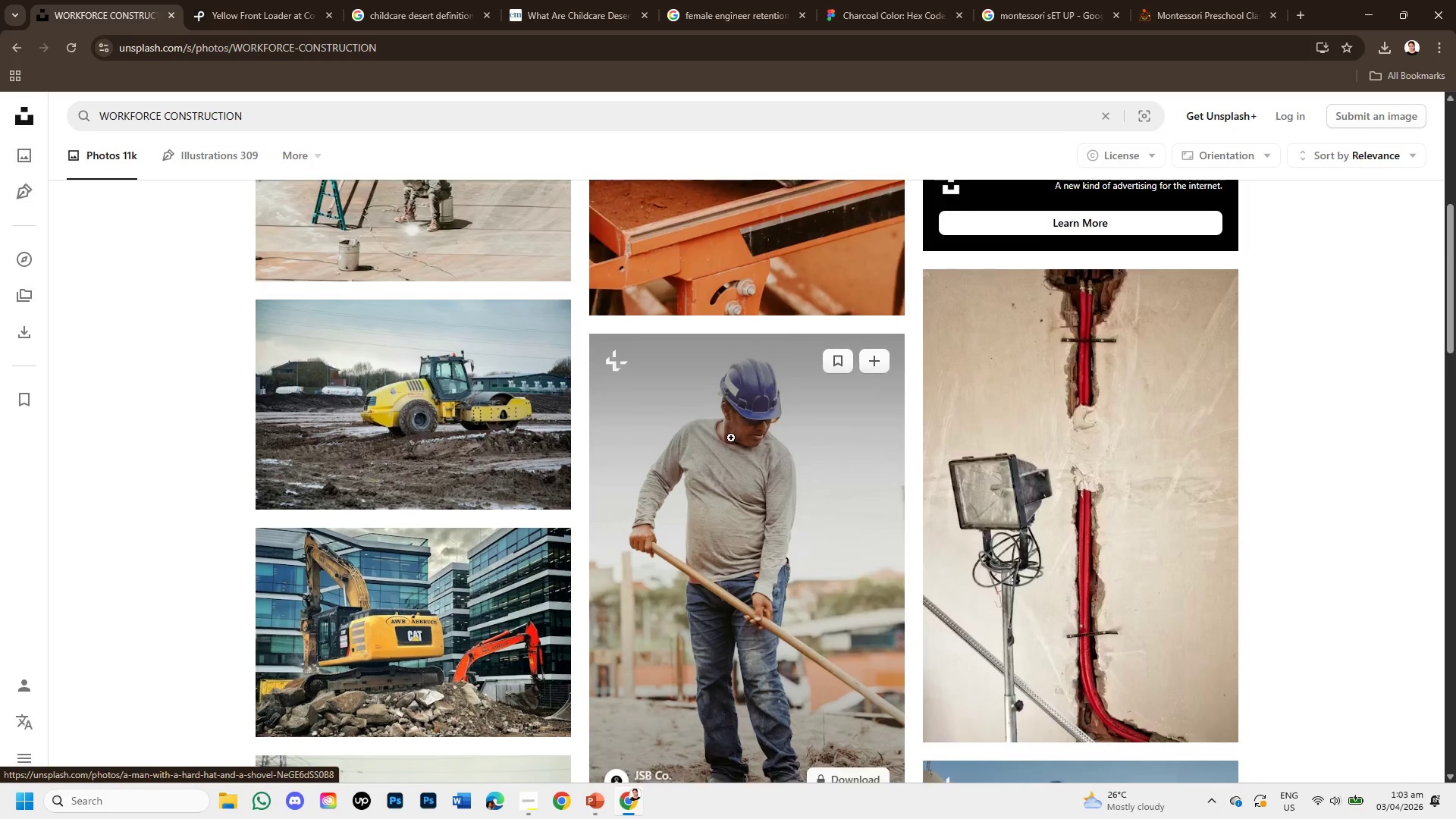 
scroll: coordinate [731, 438], scroll_direction: down, amount: 1.0
 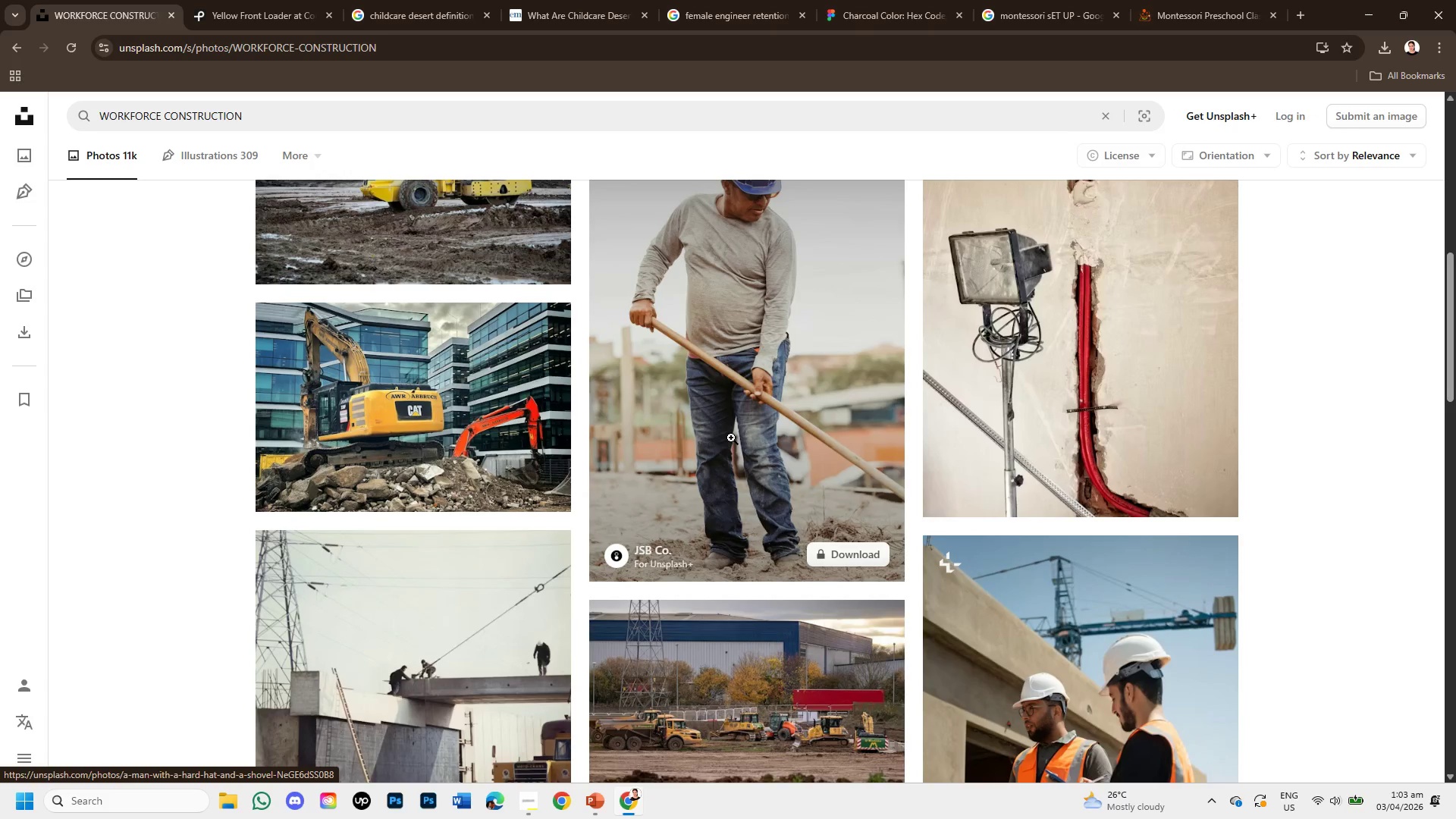 
scroll: coordinate [731, 438], scroll_direction: up, amount: 1.0
 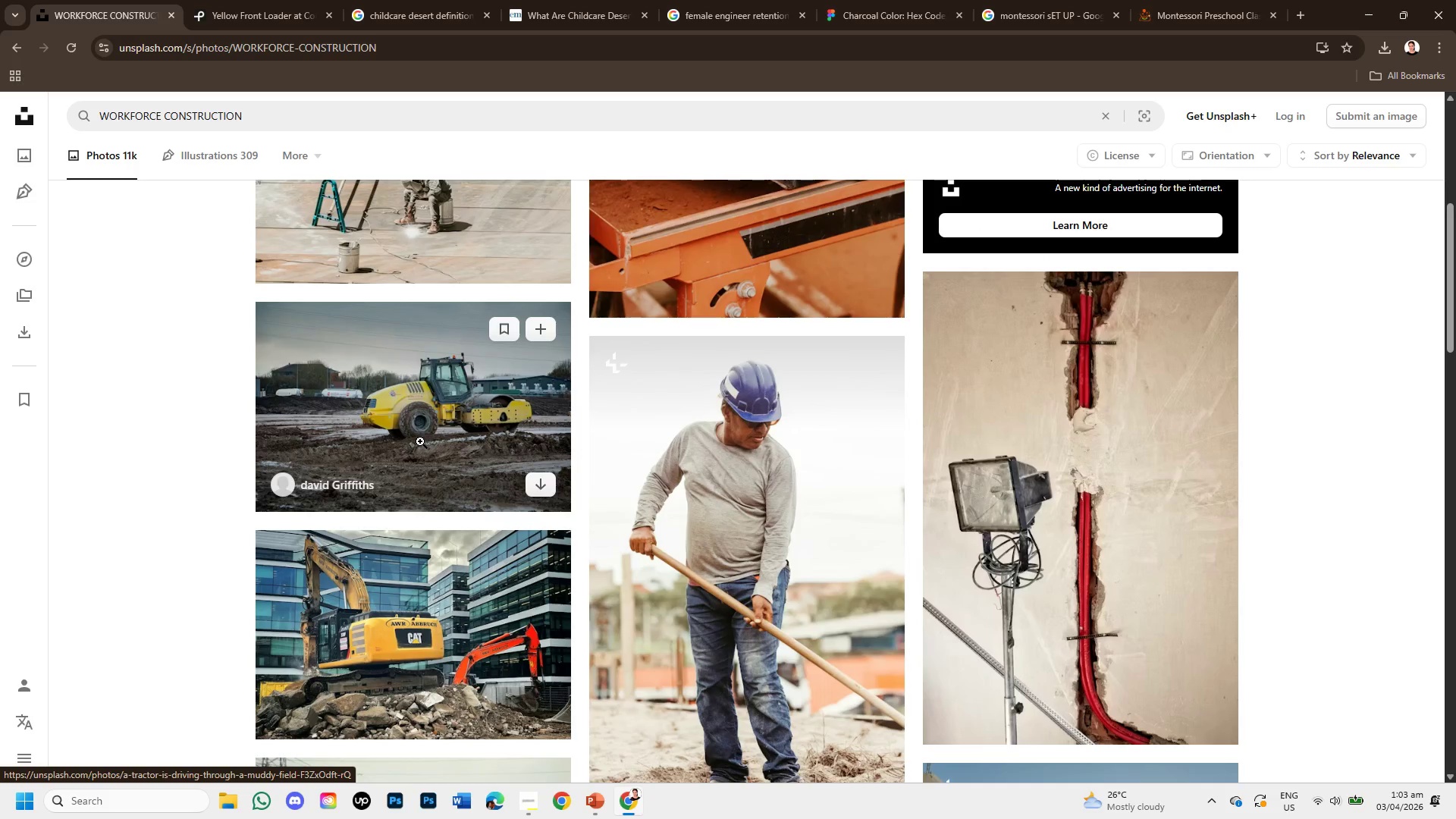 
left_click([420, 441])
 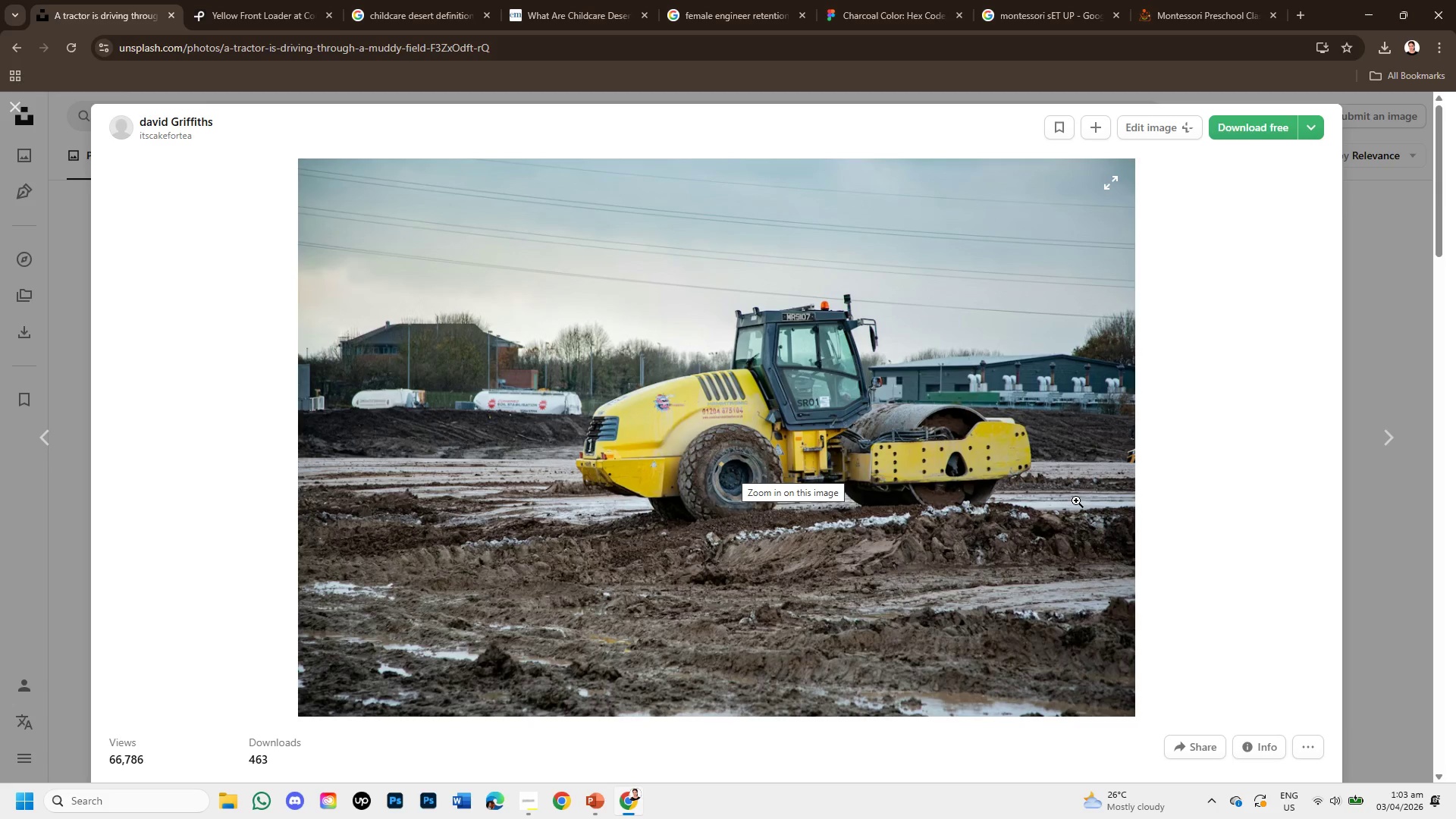 
mouse_move([483, 458])
 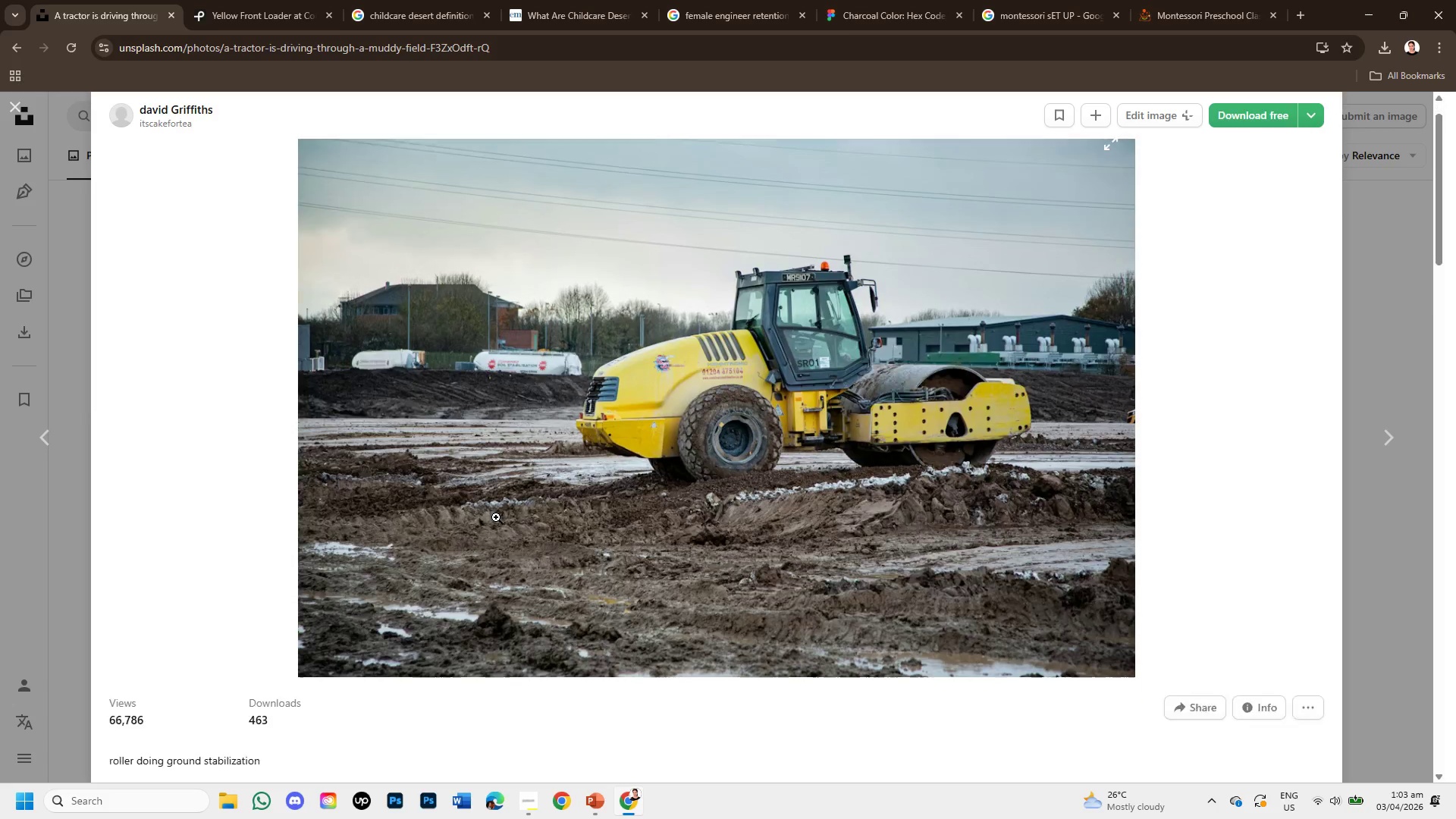 
scroll: coordinate [496, 517], scroll_direction: down, amount: 2.0
 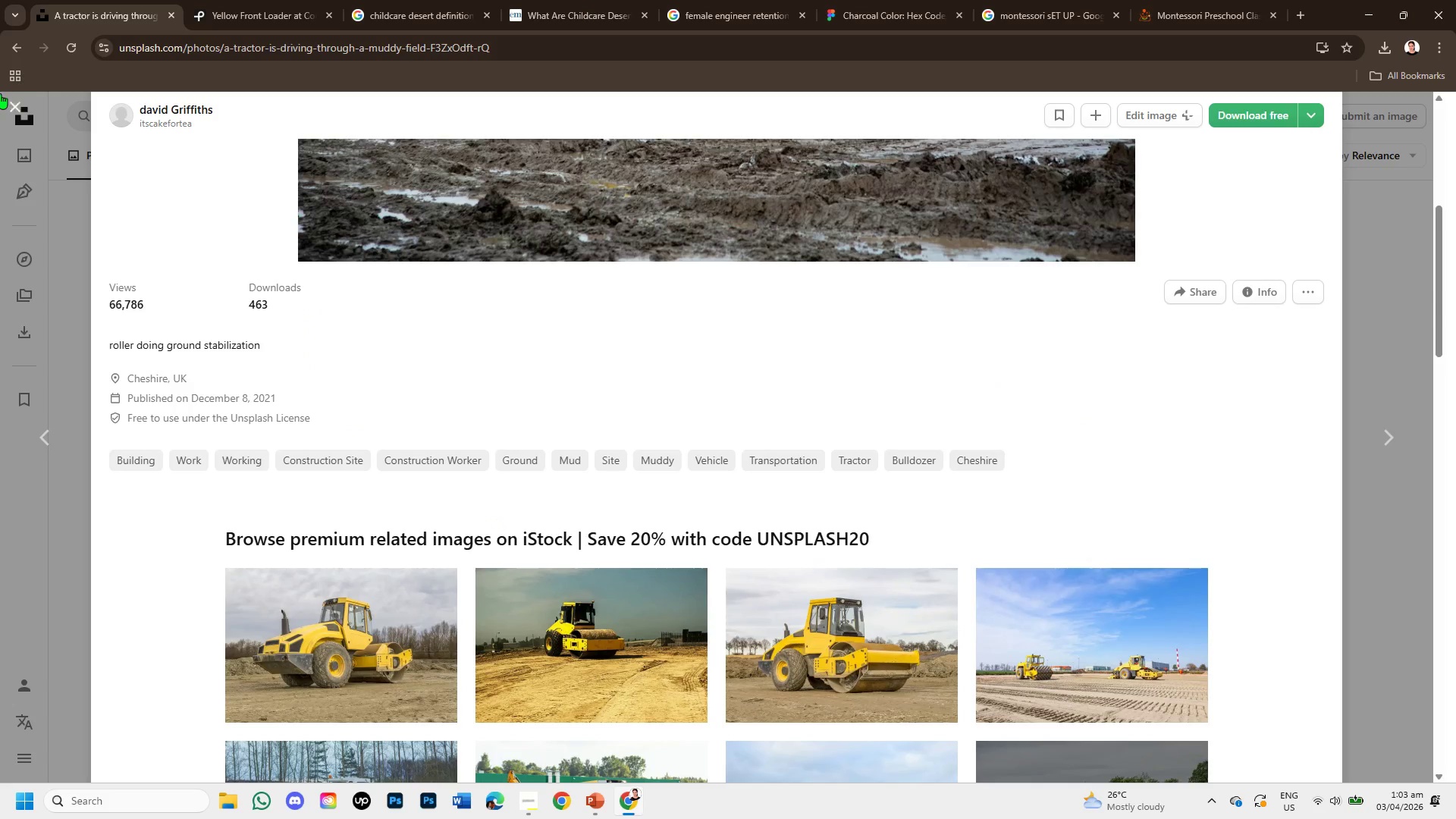 
left_click([19, 105])
 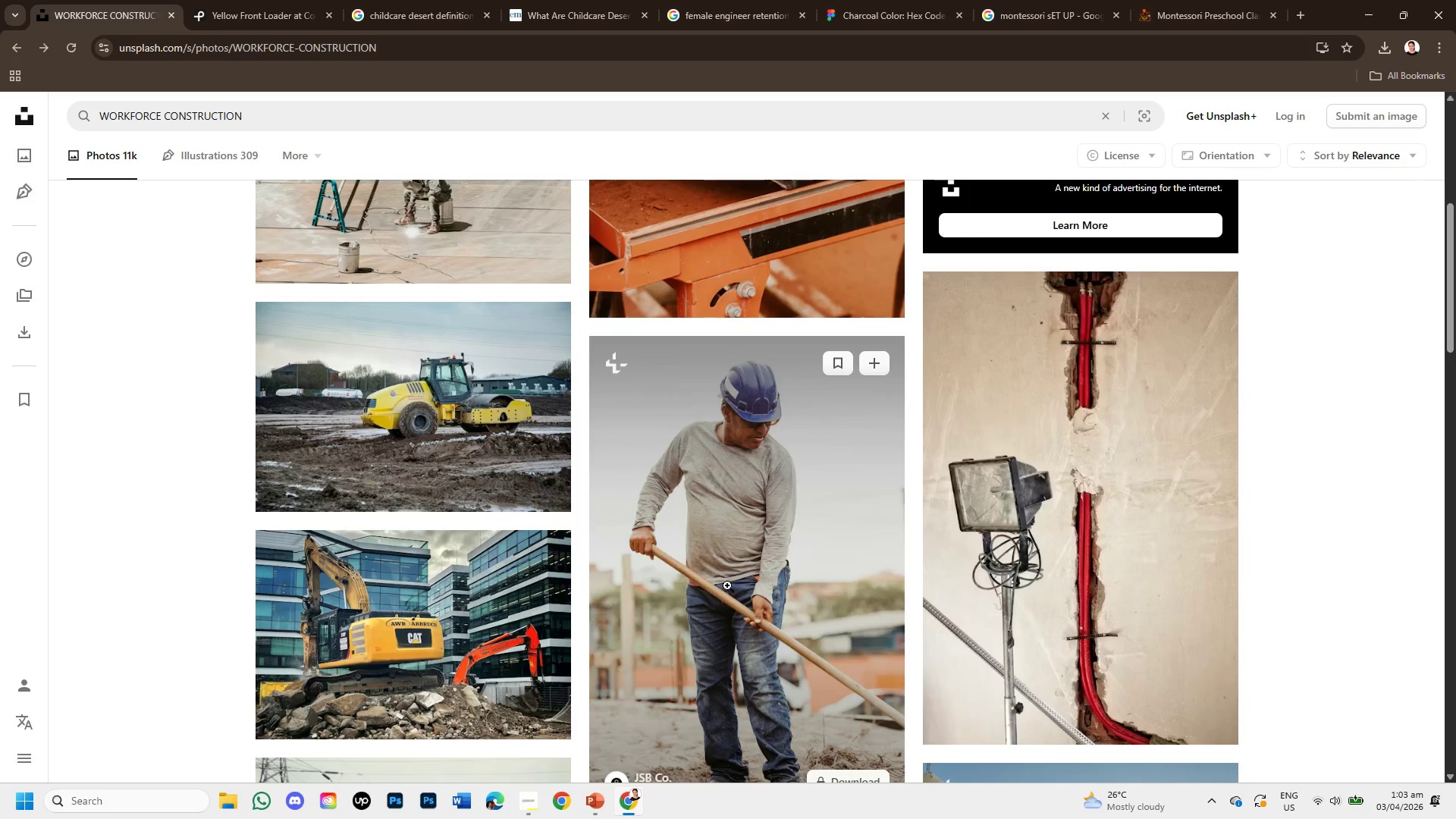 
scroll: coordinate [805, 510], scroll_direction: down, amount: 6.0
 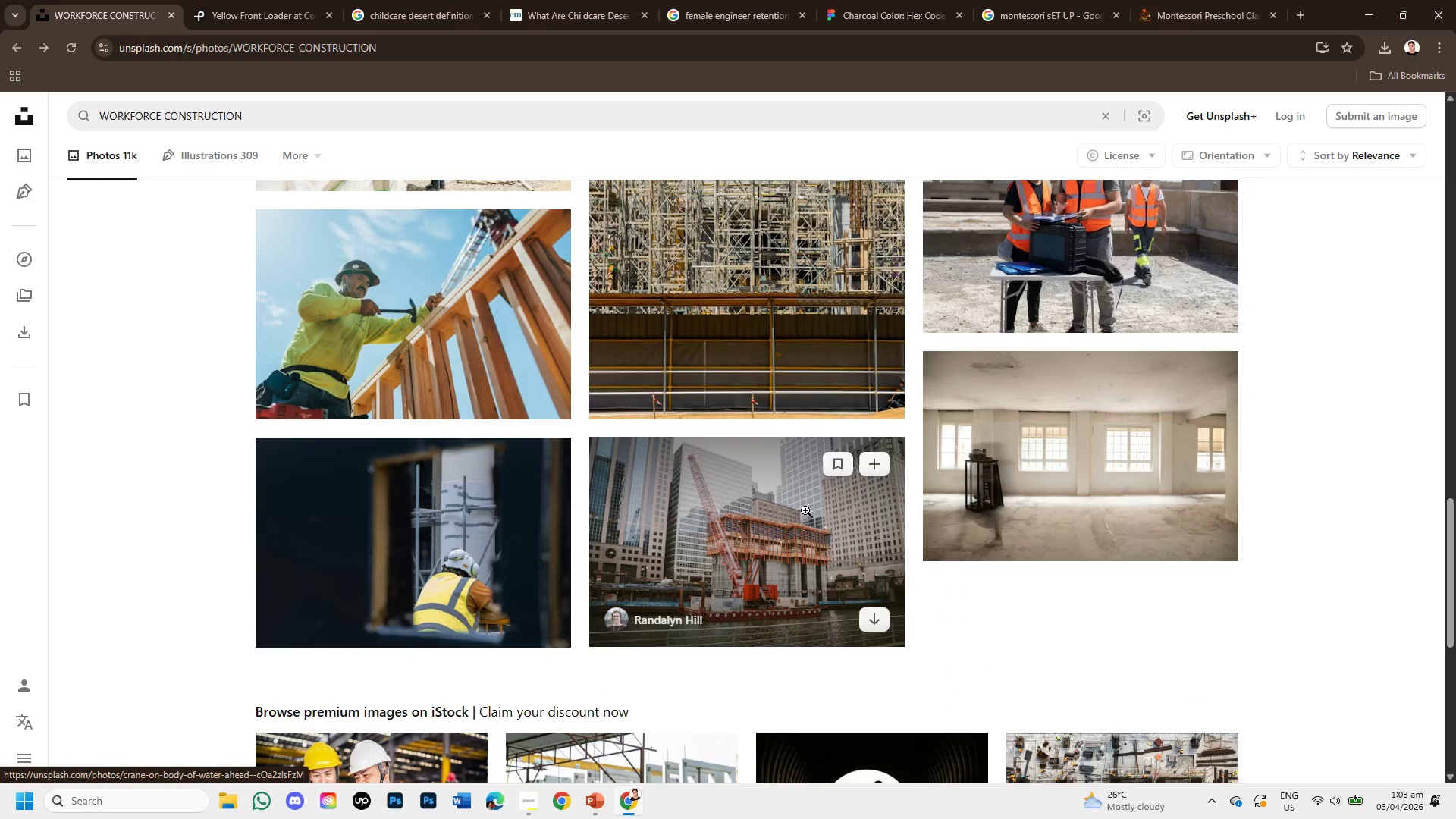 
scroll: coordinate [805, 510], scroll_direction: up, amount: 1.0
 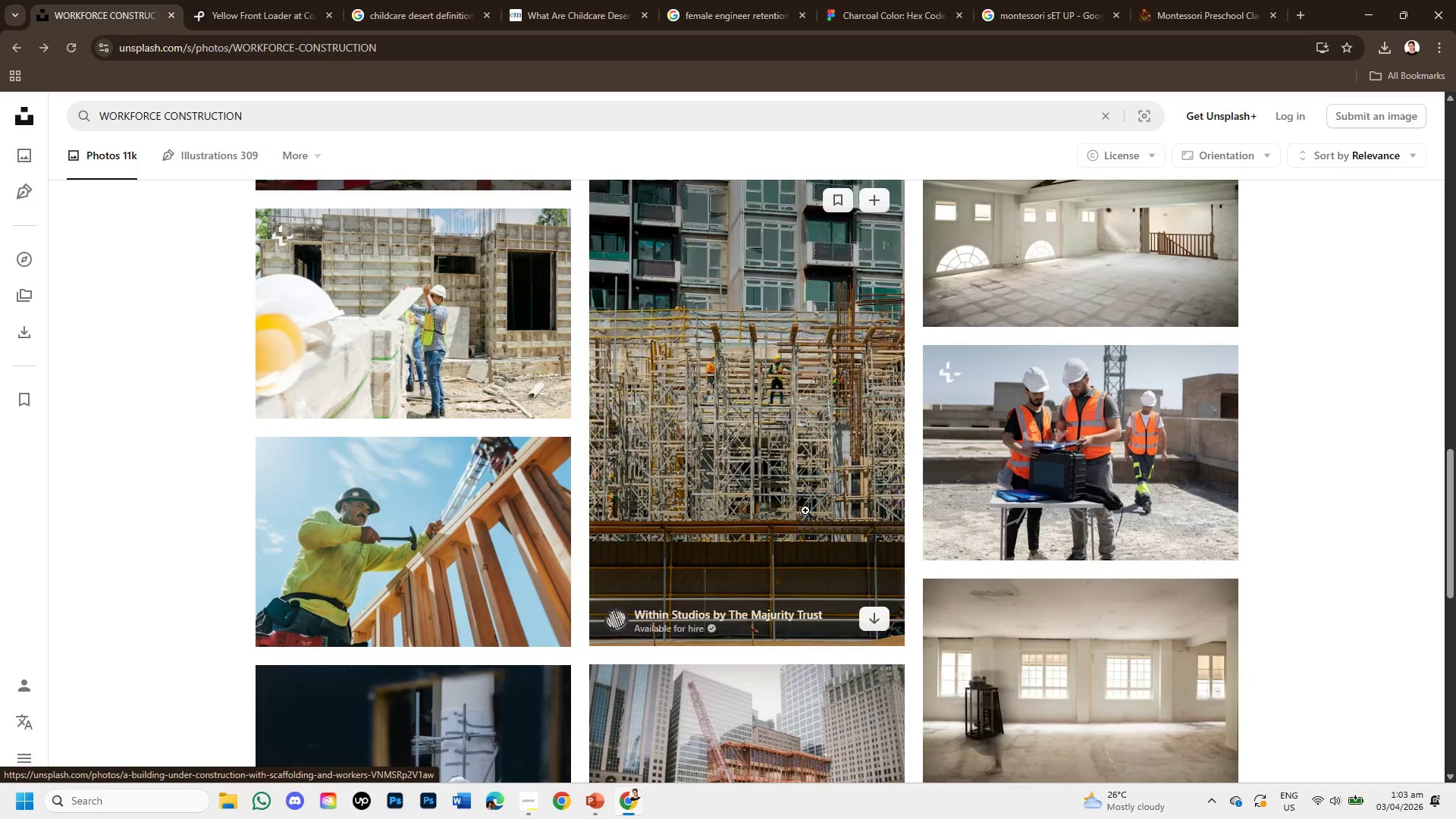 
scroll: coordinate [805, 510], scroll_direction: down, amount: 5.0
 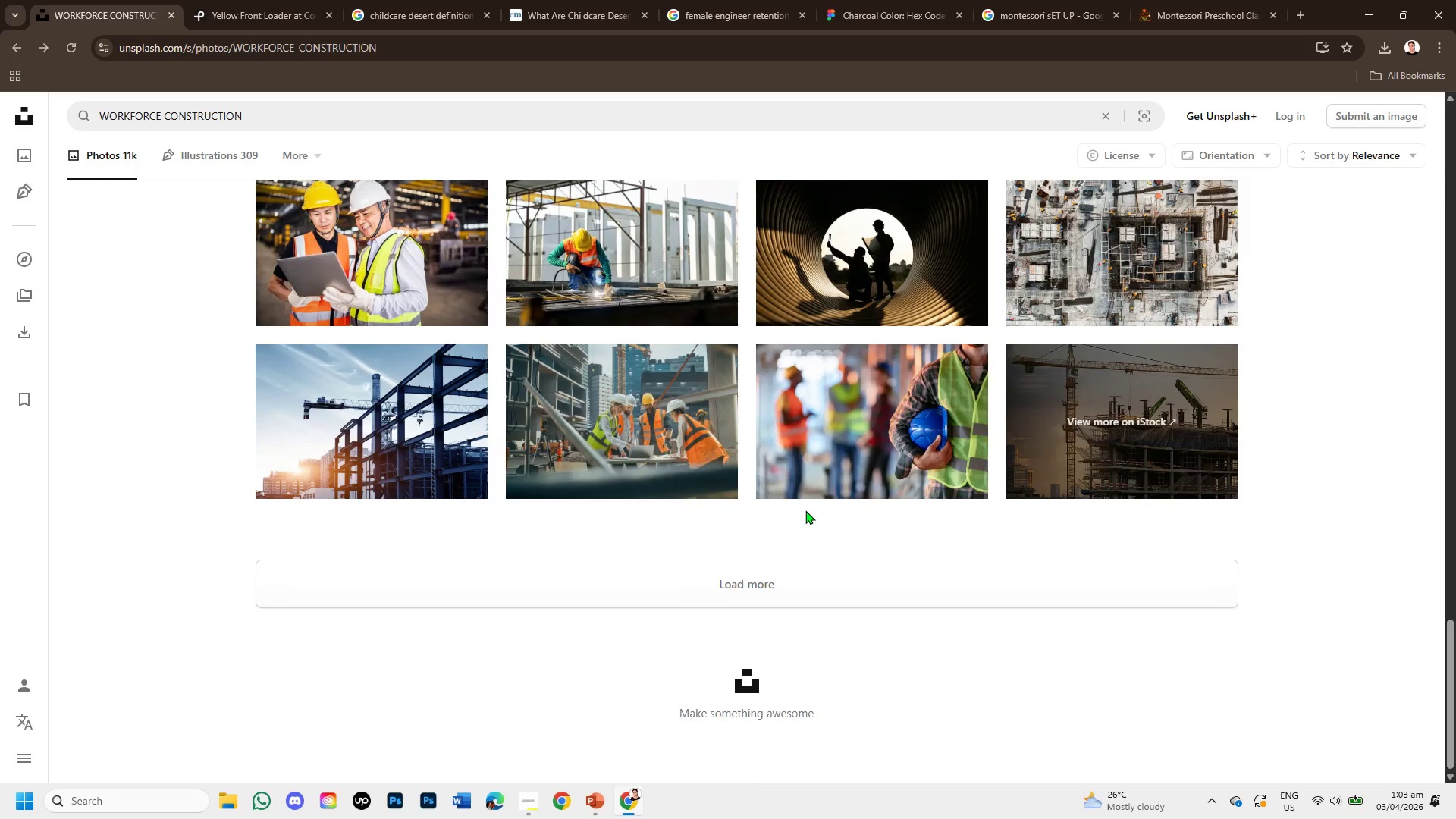 
left_click([789, 577])
 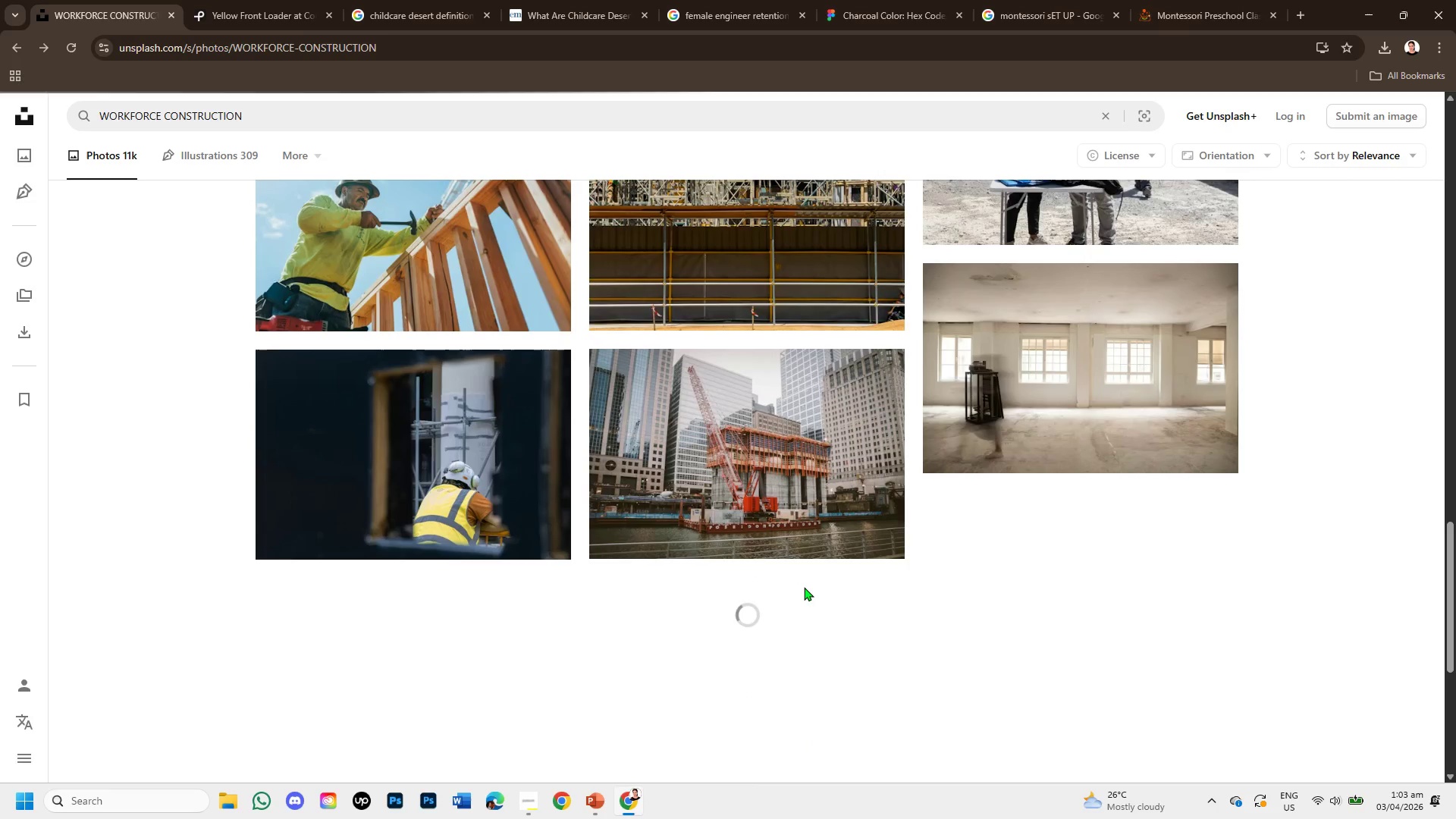 
scroll: coordinate [804, 587], scroll_direction: down, amount: 3.0
 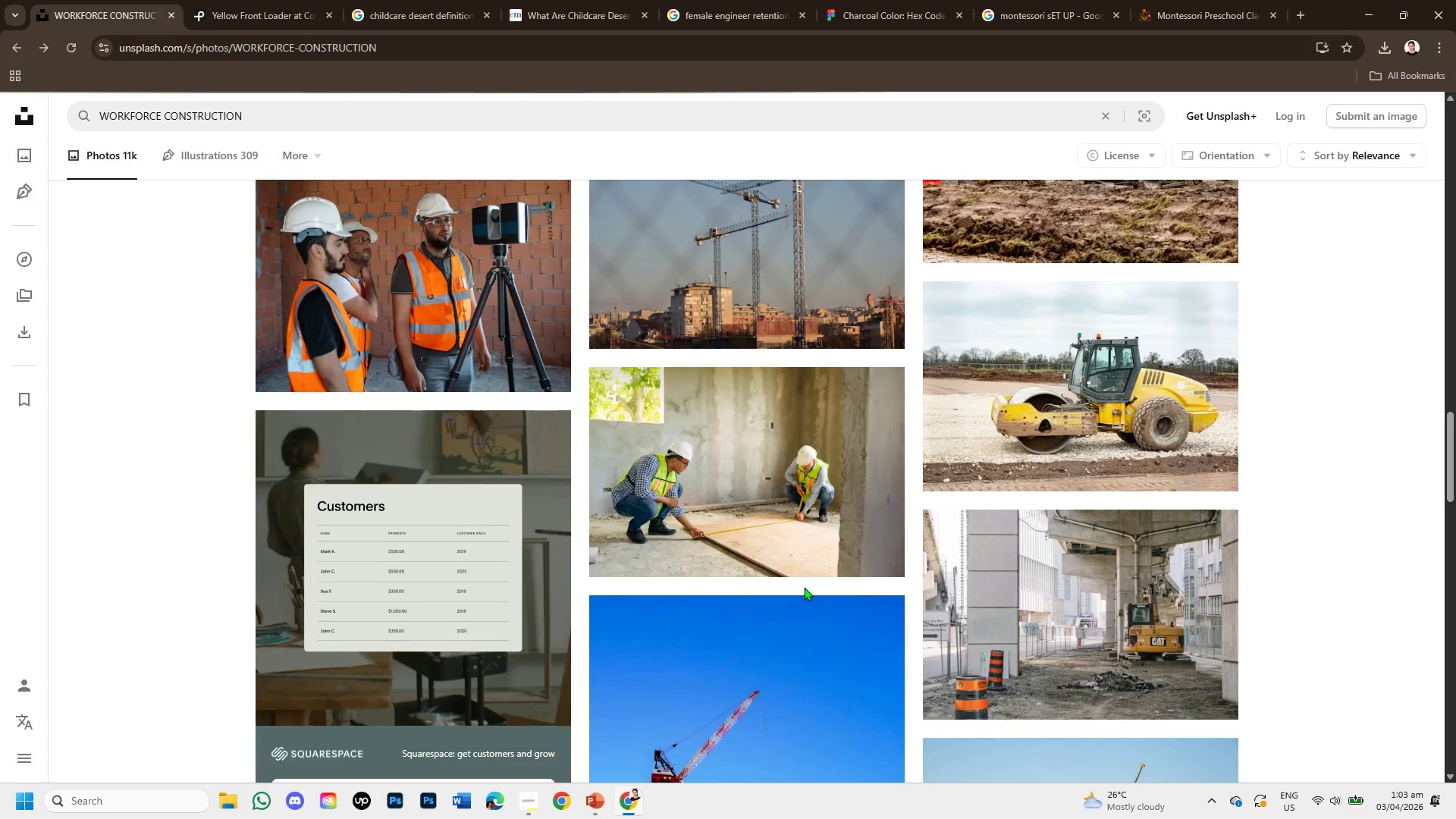 
scroll: coordinate [804, 587], scroll_direction: up, amount: 1.0
 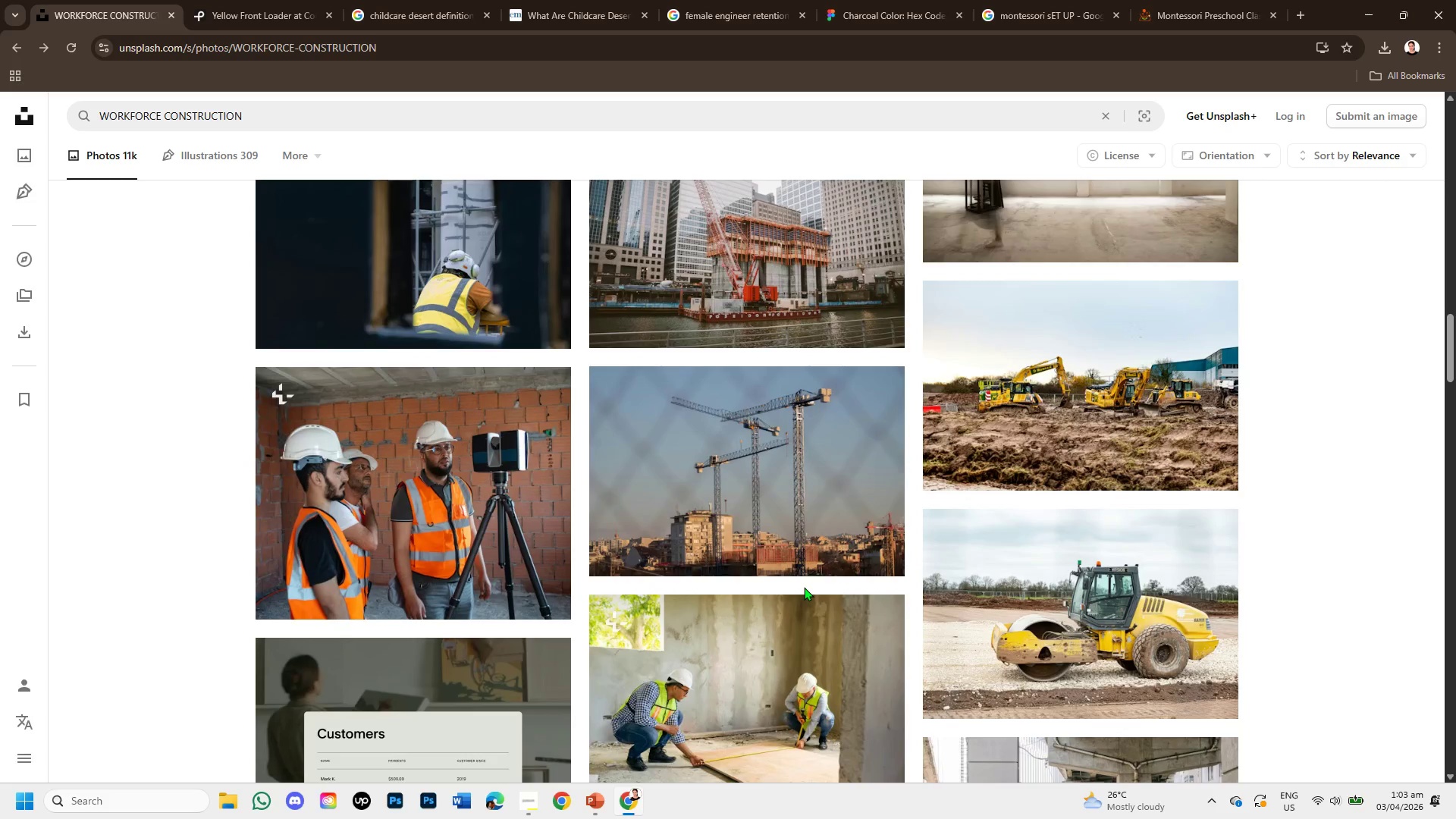 
scroll: coordinate [804, 587], scroll_direction: down, amount: 1.0
 